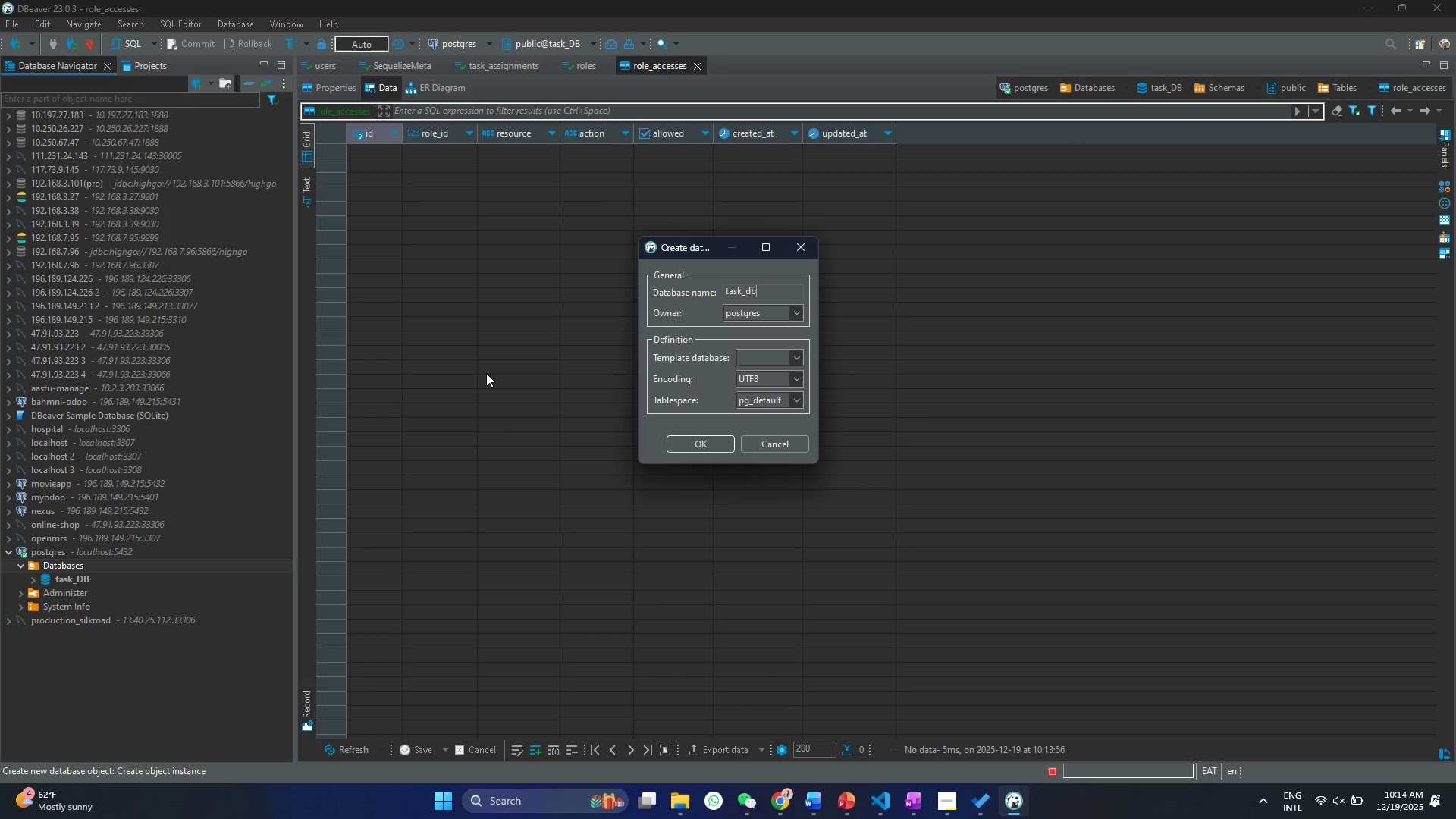 
key(Control+ControlLeft)
 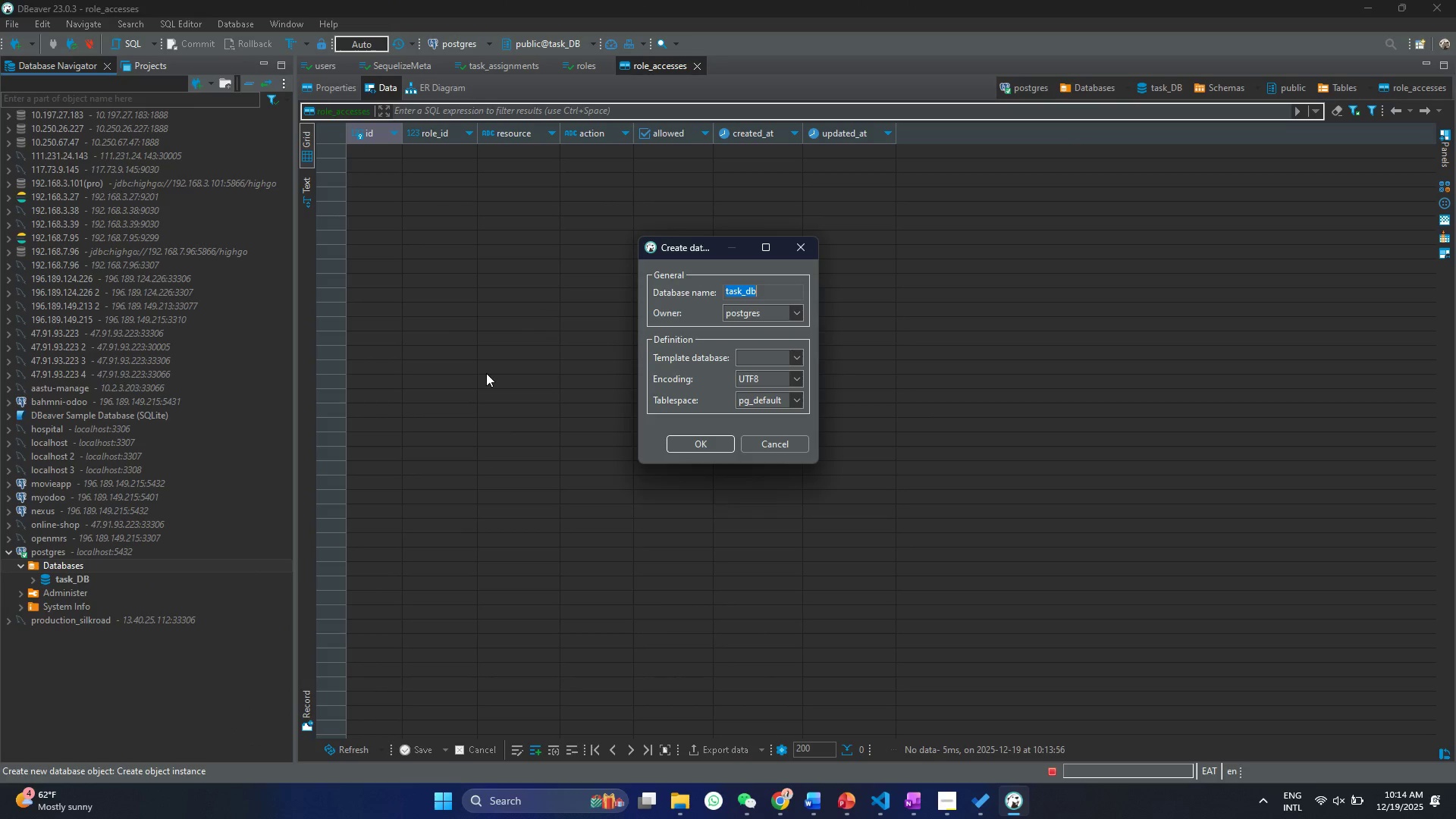 
key(Control+A)
 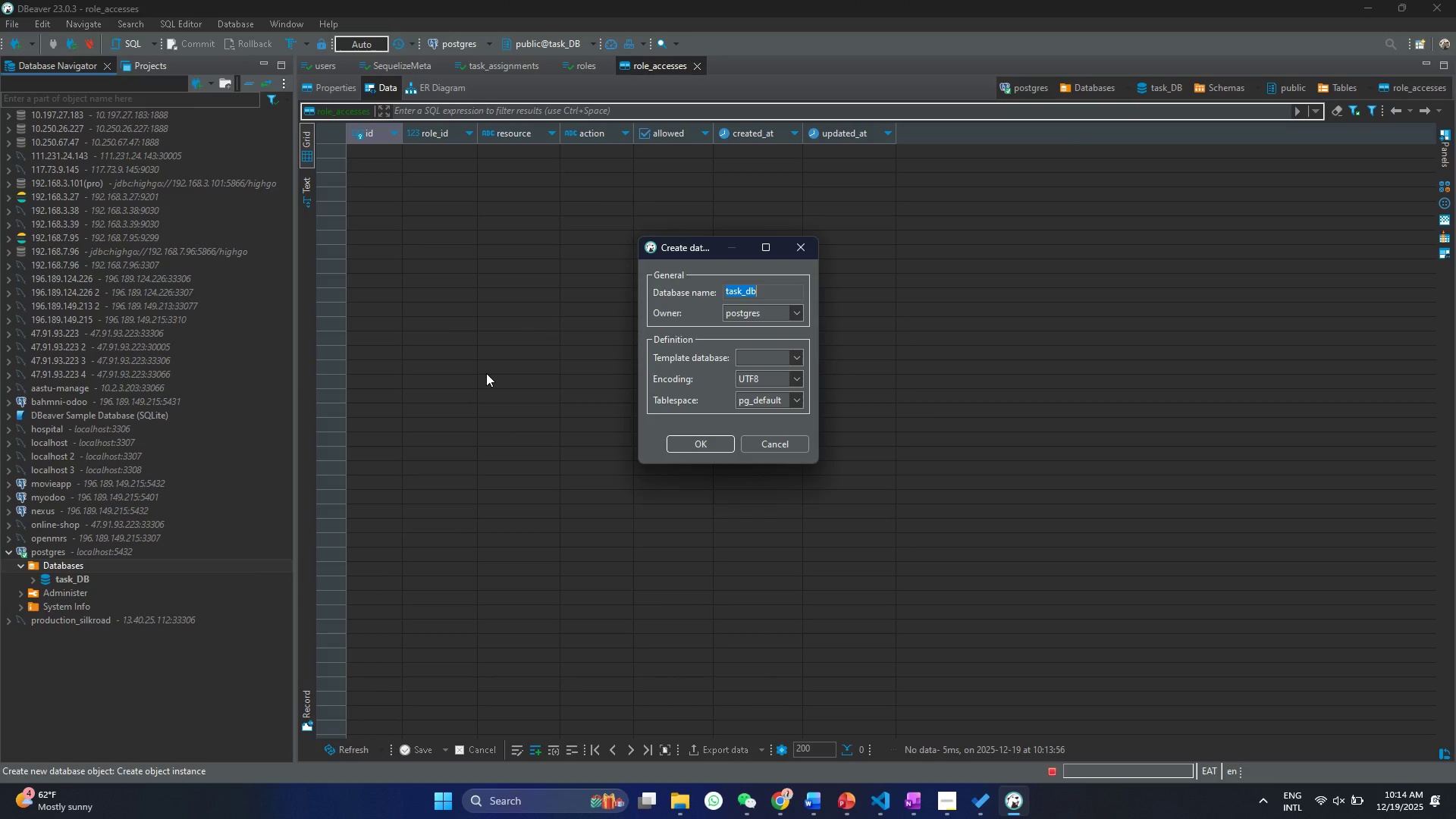 
key(Control+ControlLeft)
 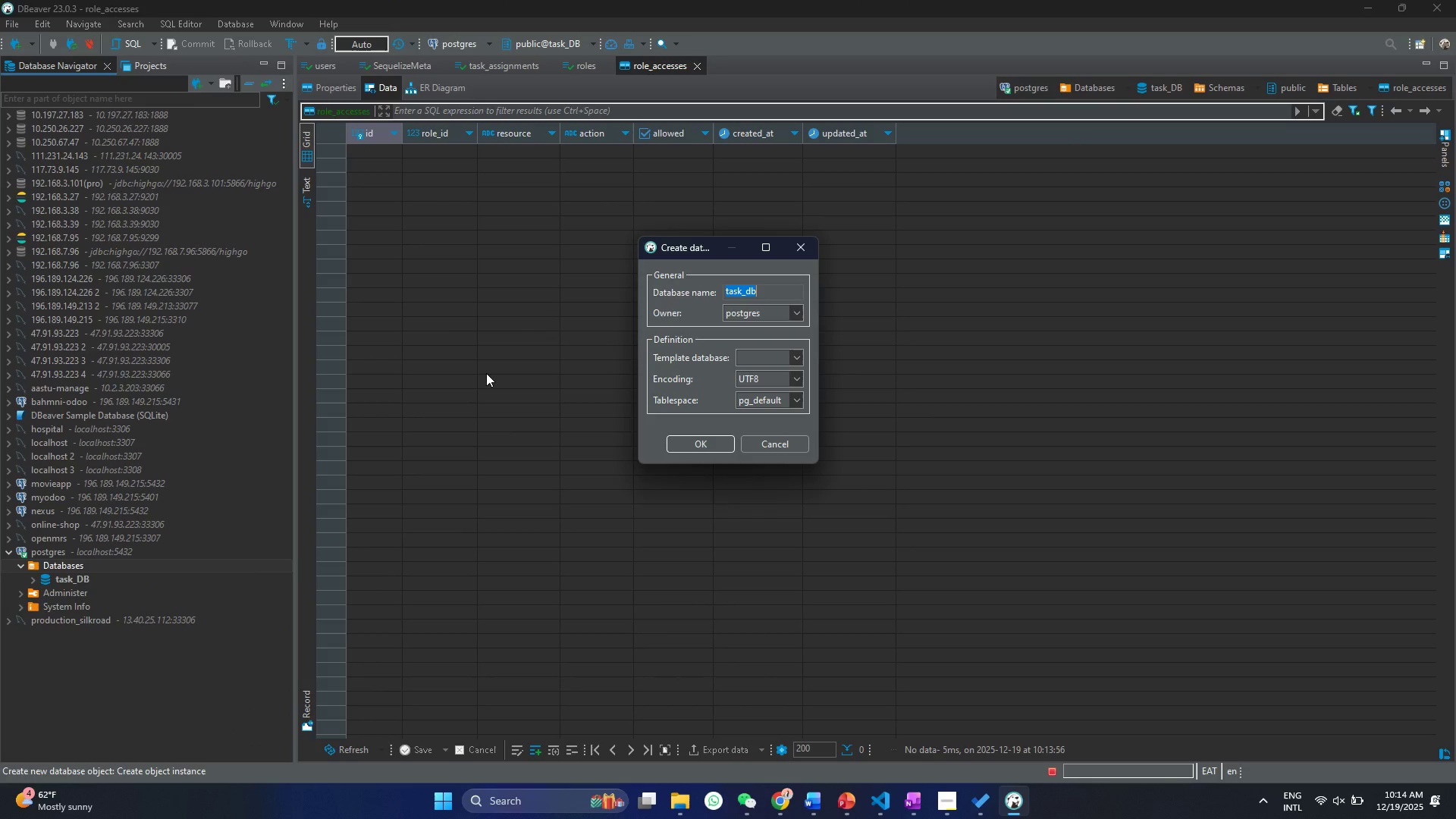 
key(Control+C)
 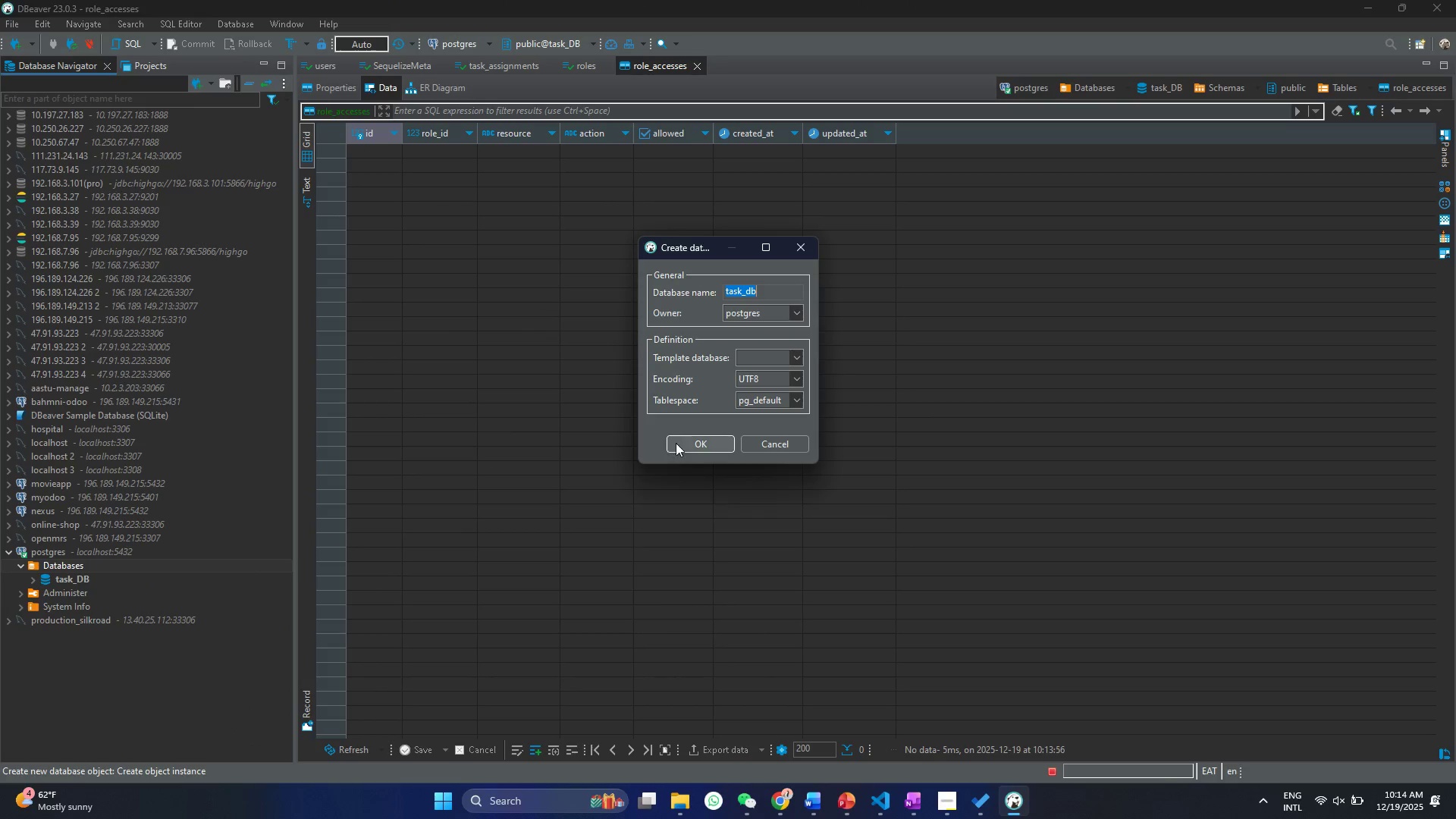 
left_click([682, 443])
 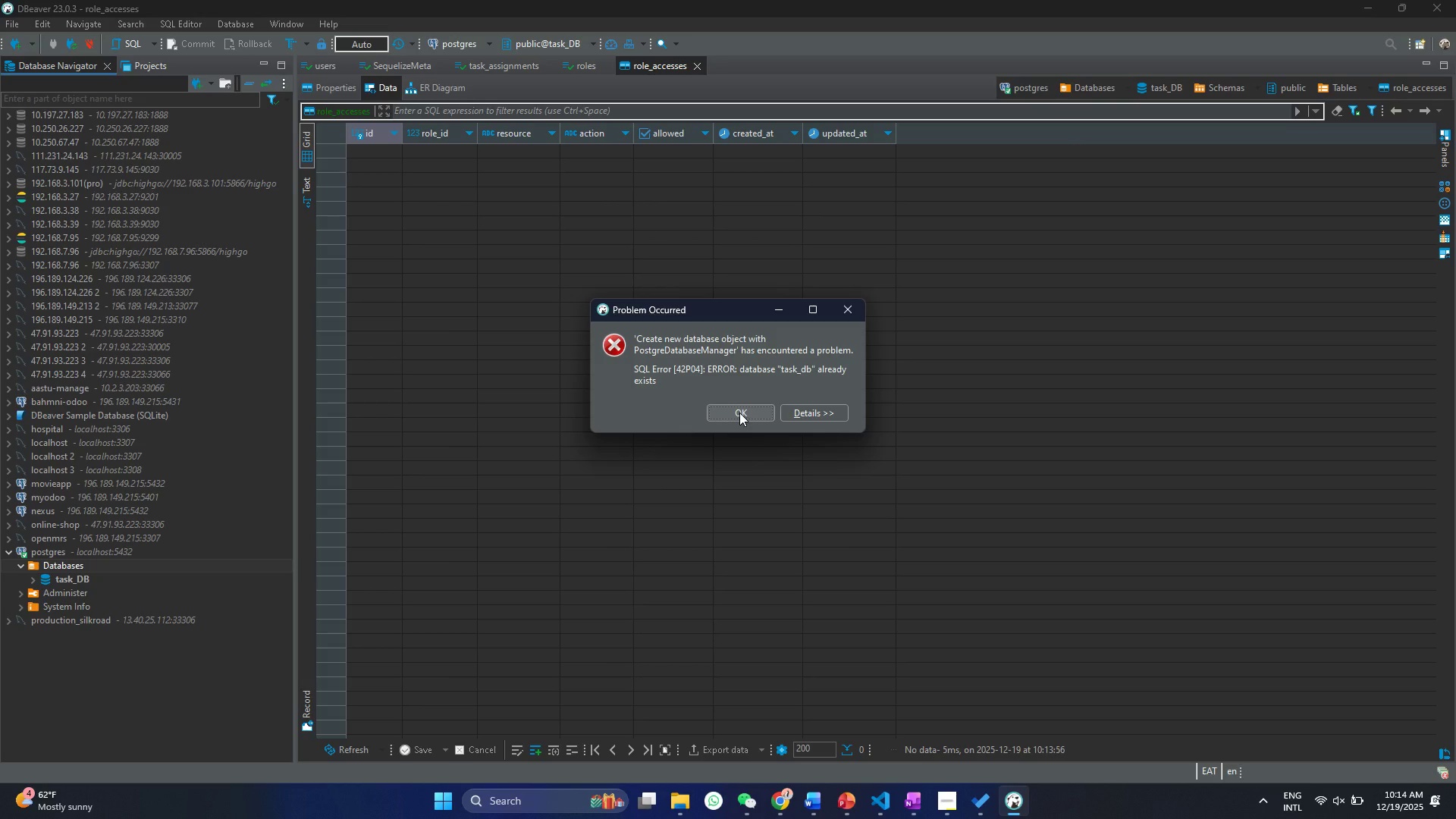 
left_click([739, 413])
 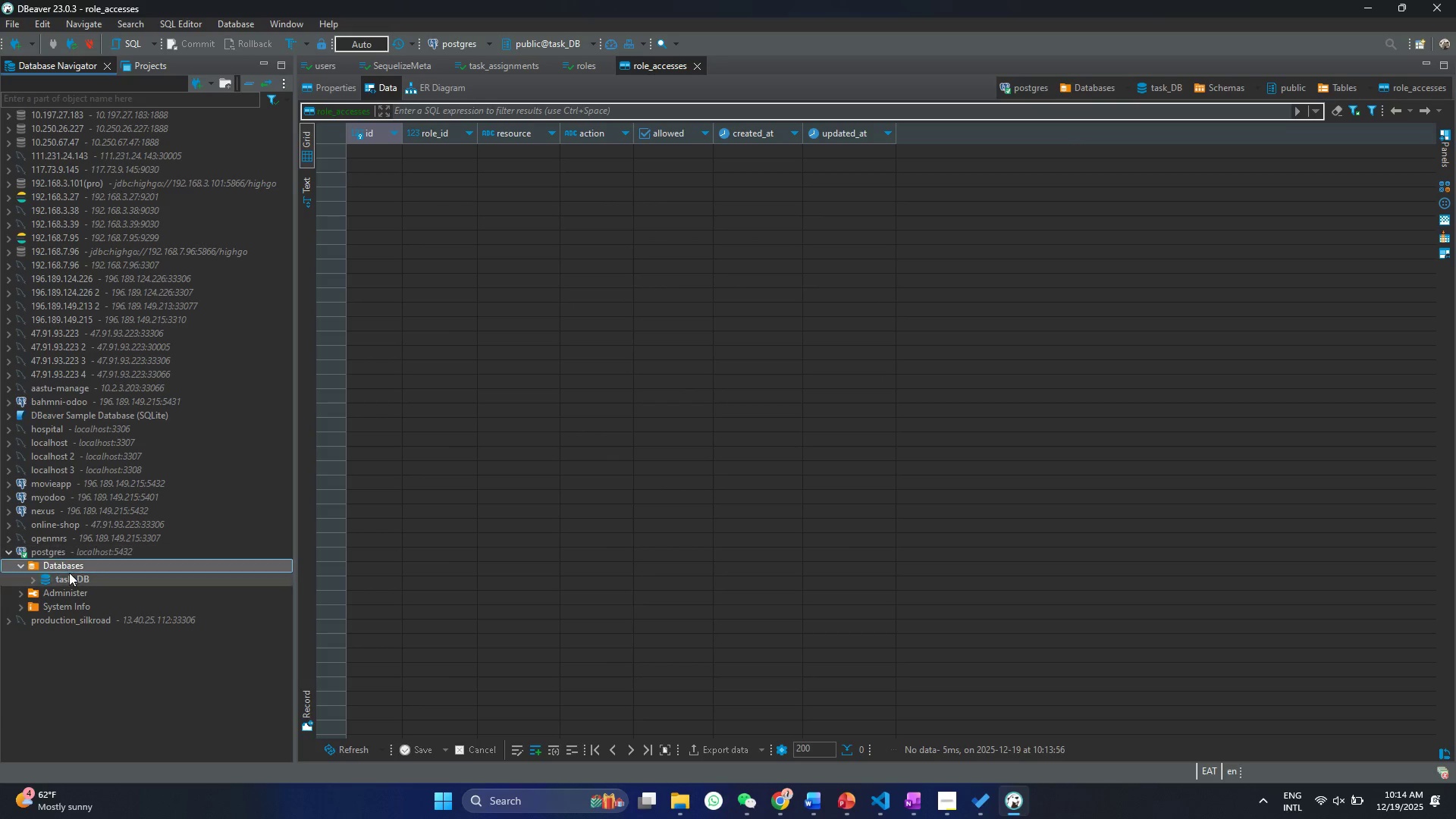 
right_click([71, 566])
 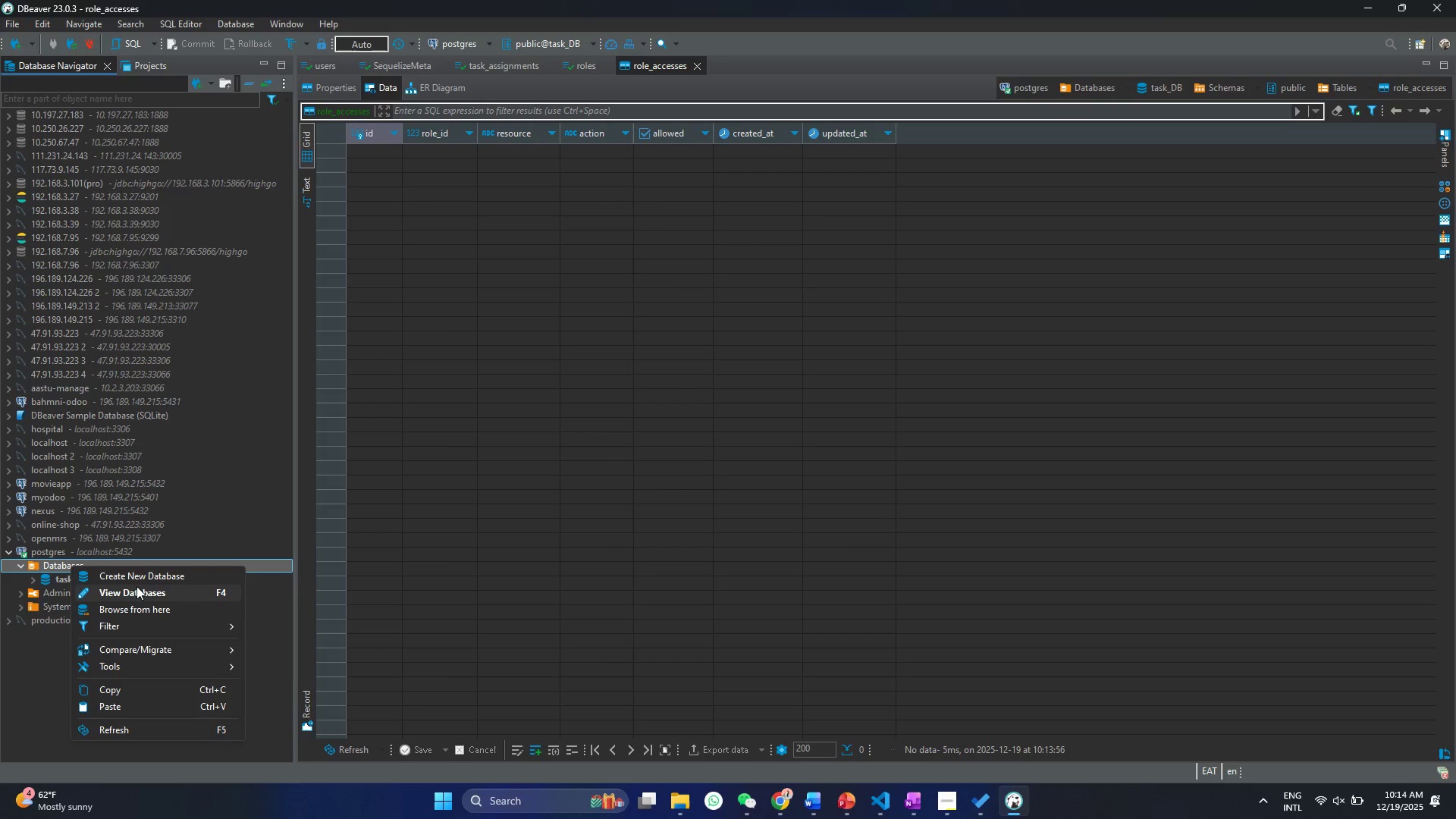 
left_click([137, 578])
 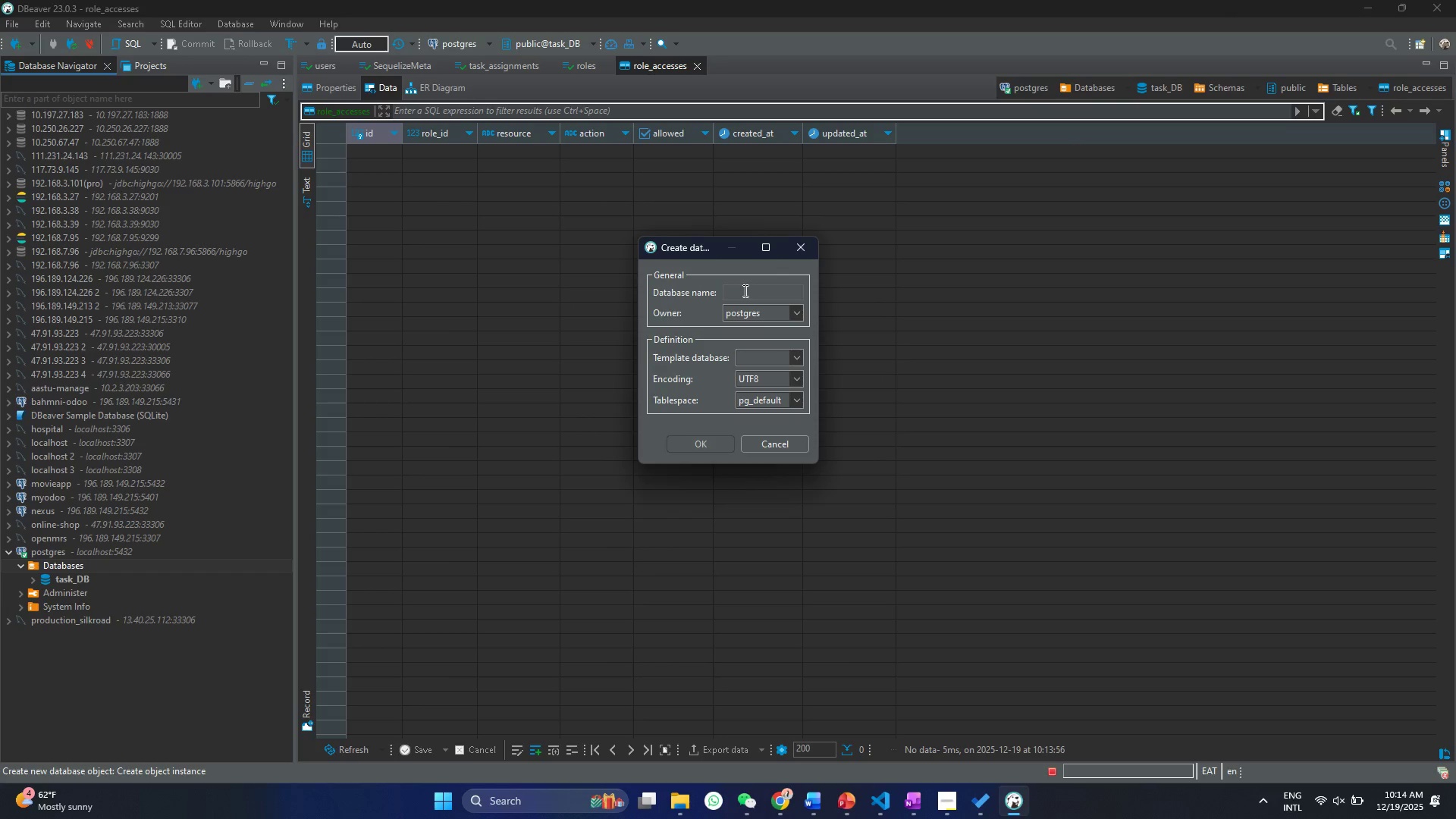 
left_click([744, 290])
 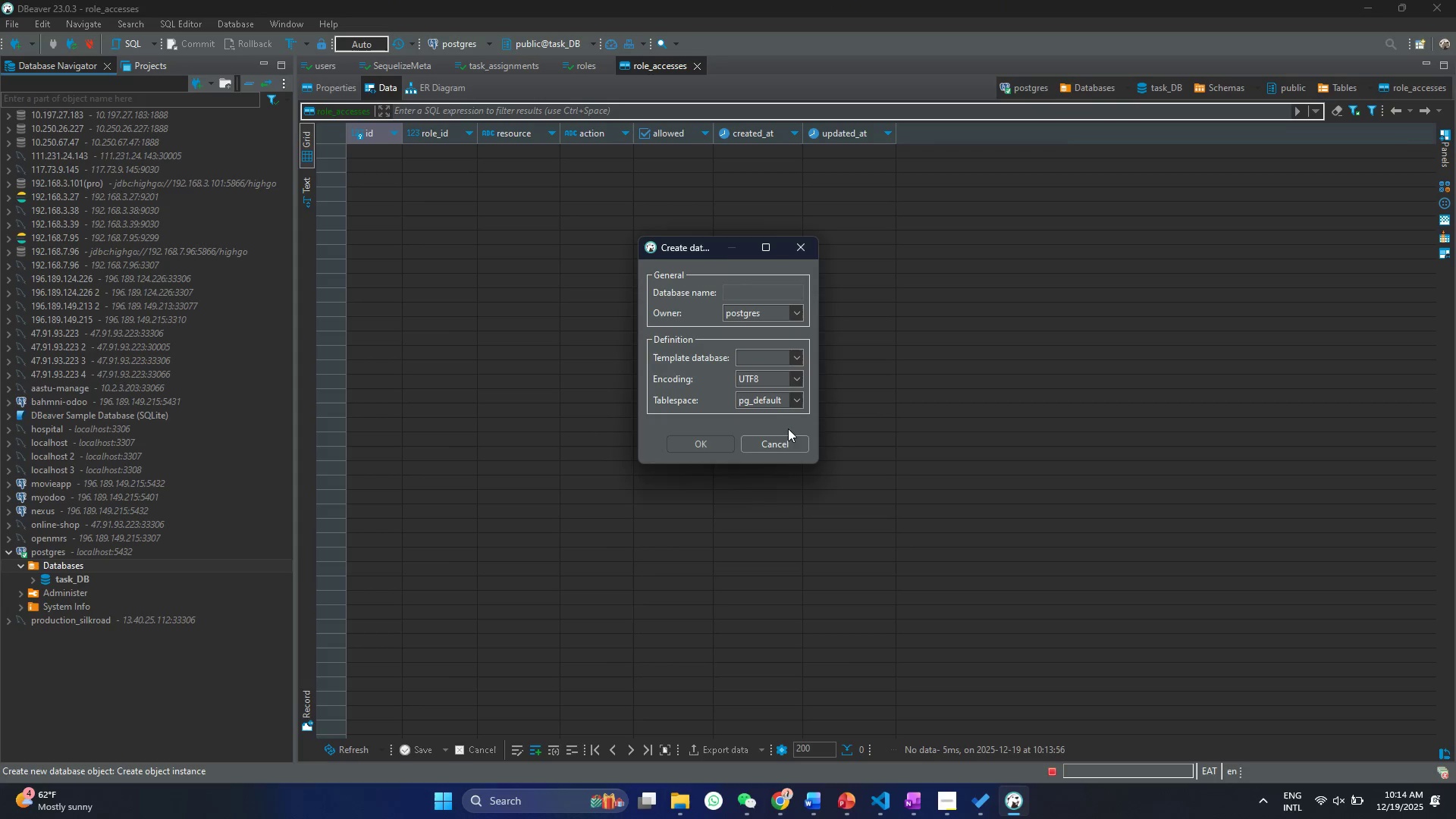 
left_click([783, 438])
 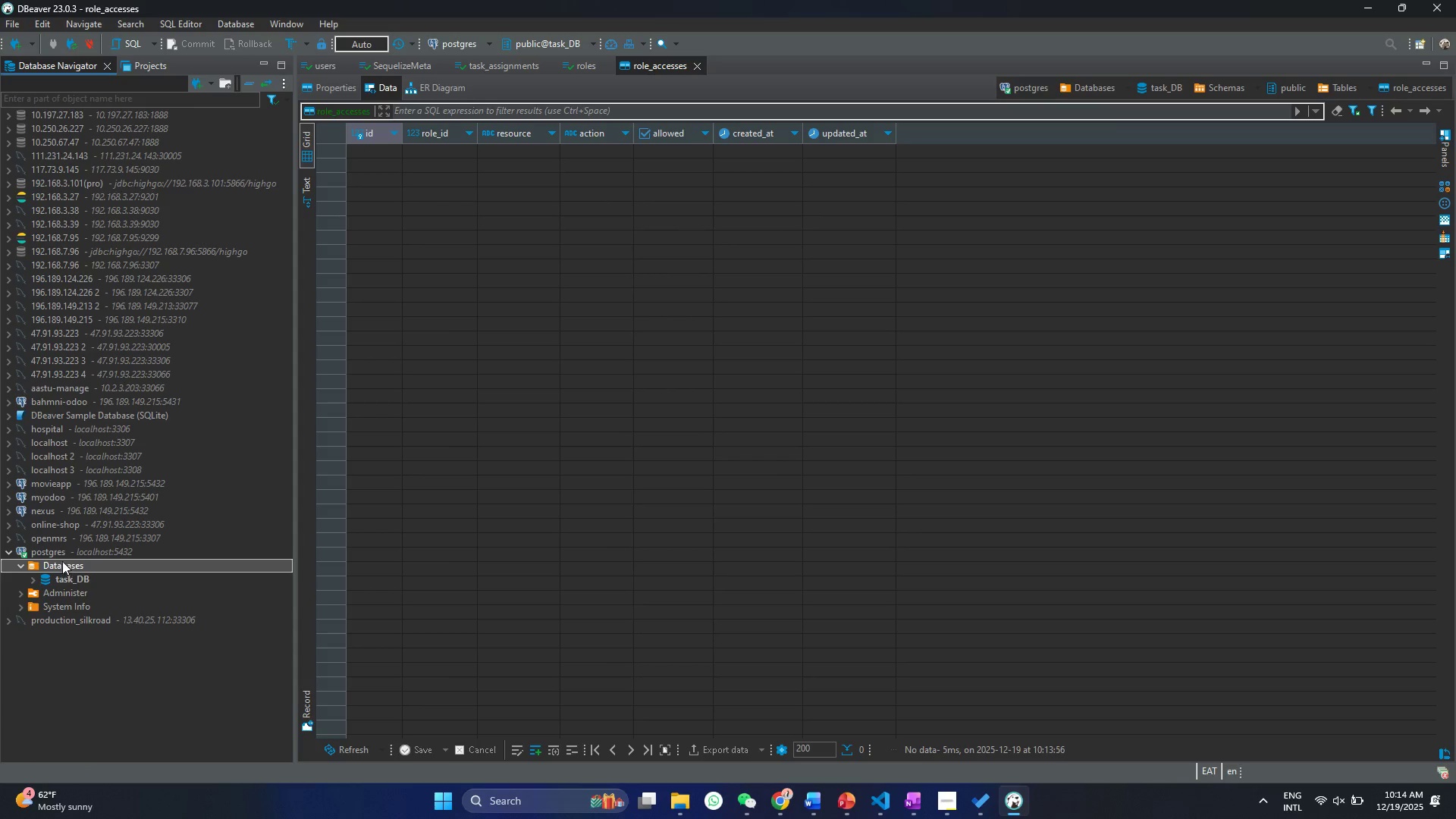 
right_click([64, 556])
 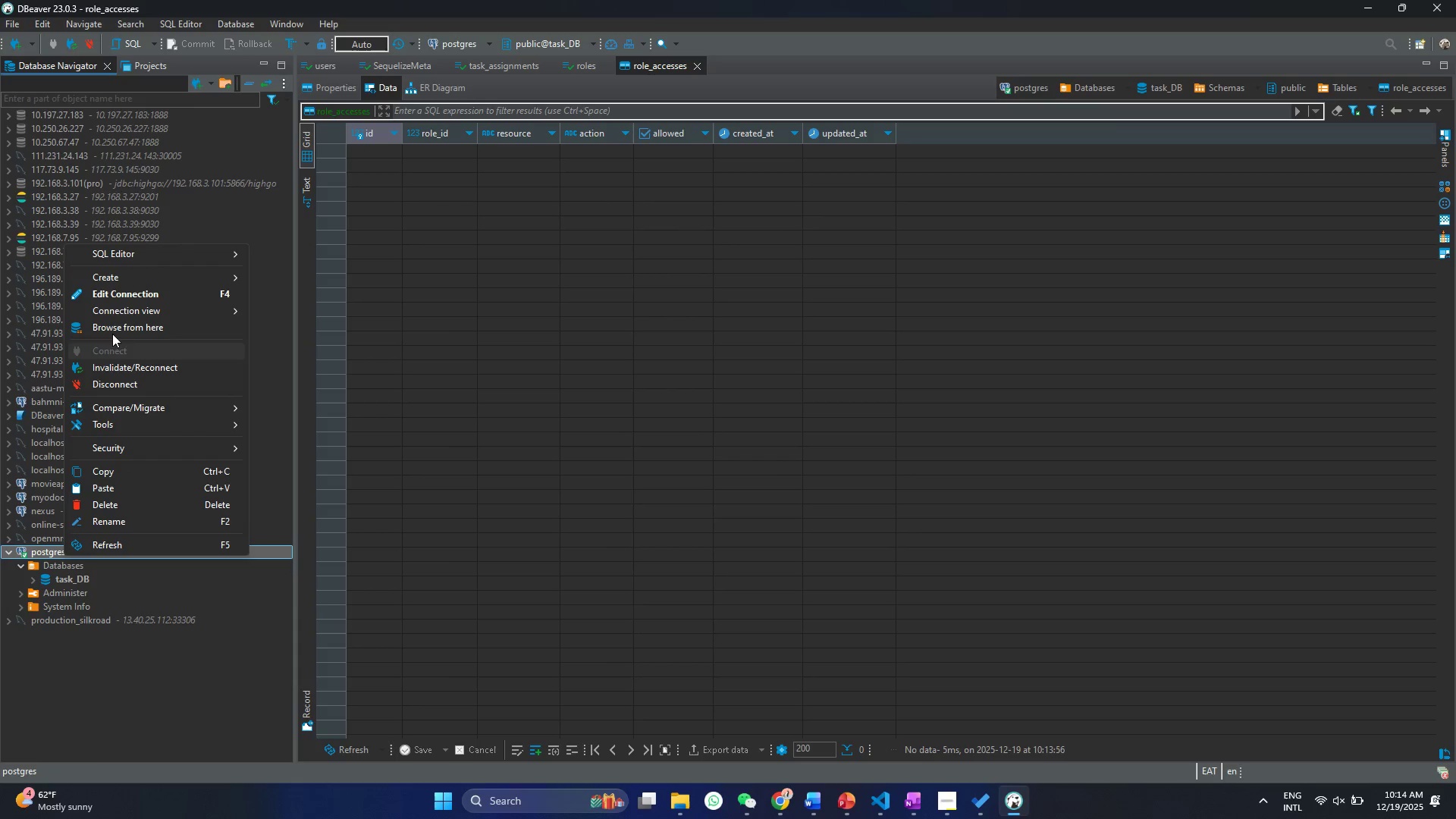 
left_click([117, 293])
 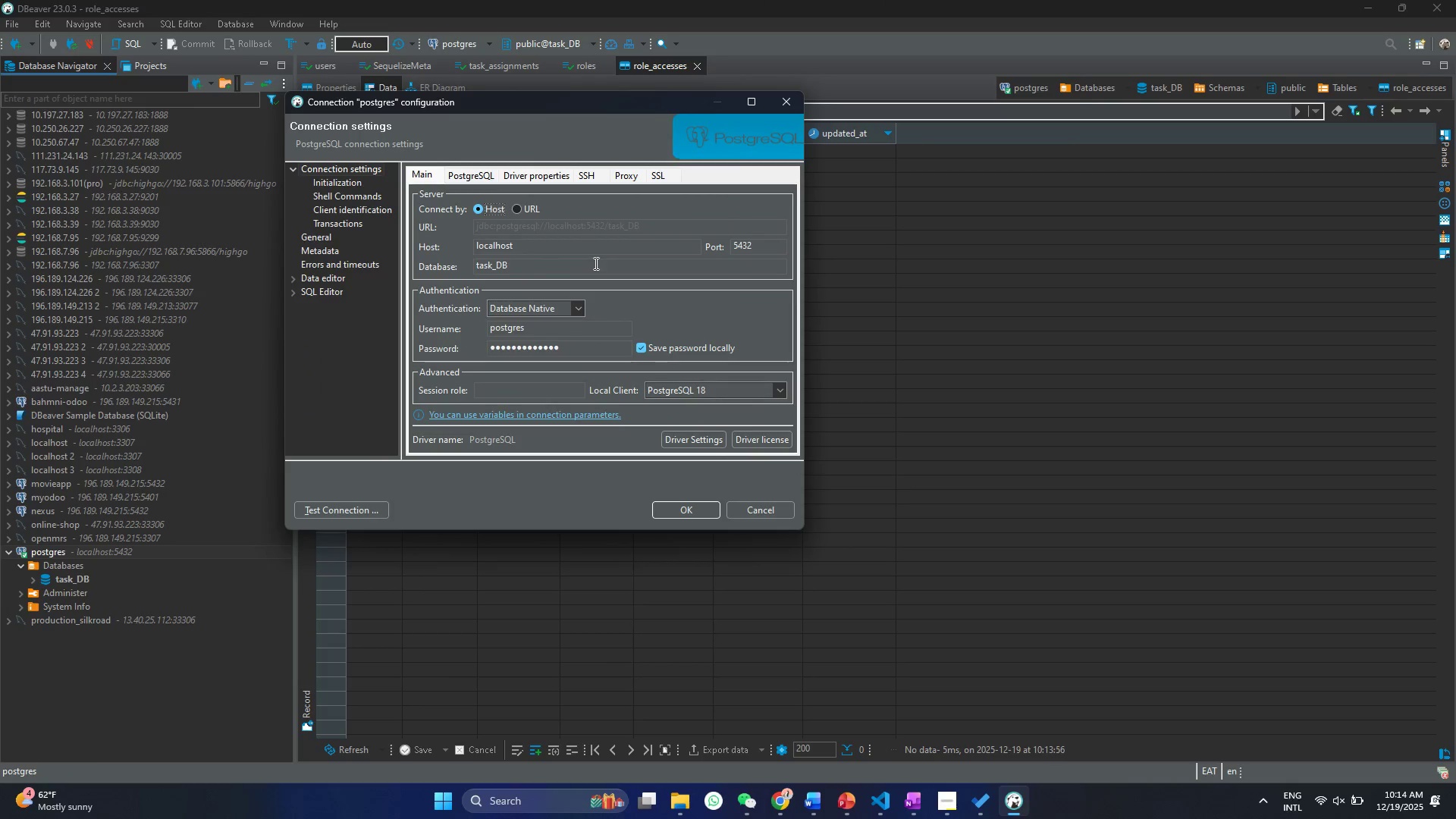 
left_click_drag(start_coordinate=[584, 262], to_coordinate=[405, 260])
 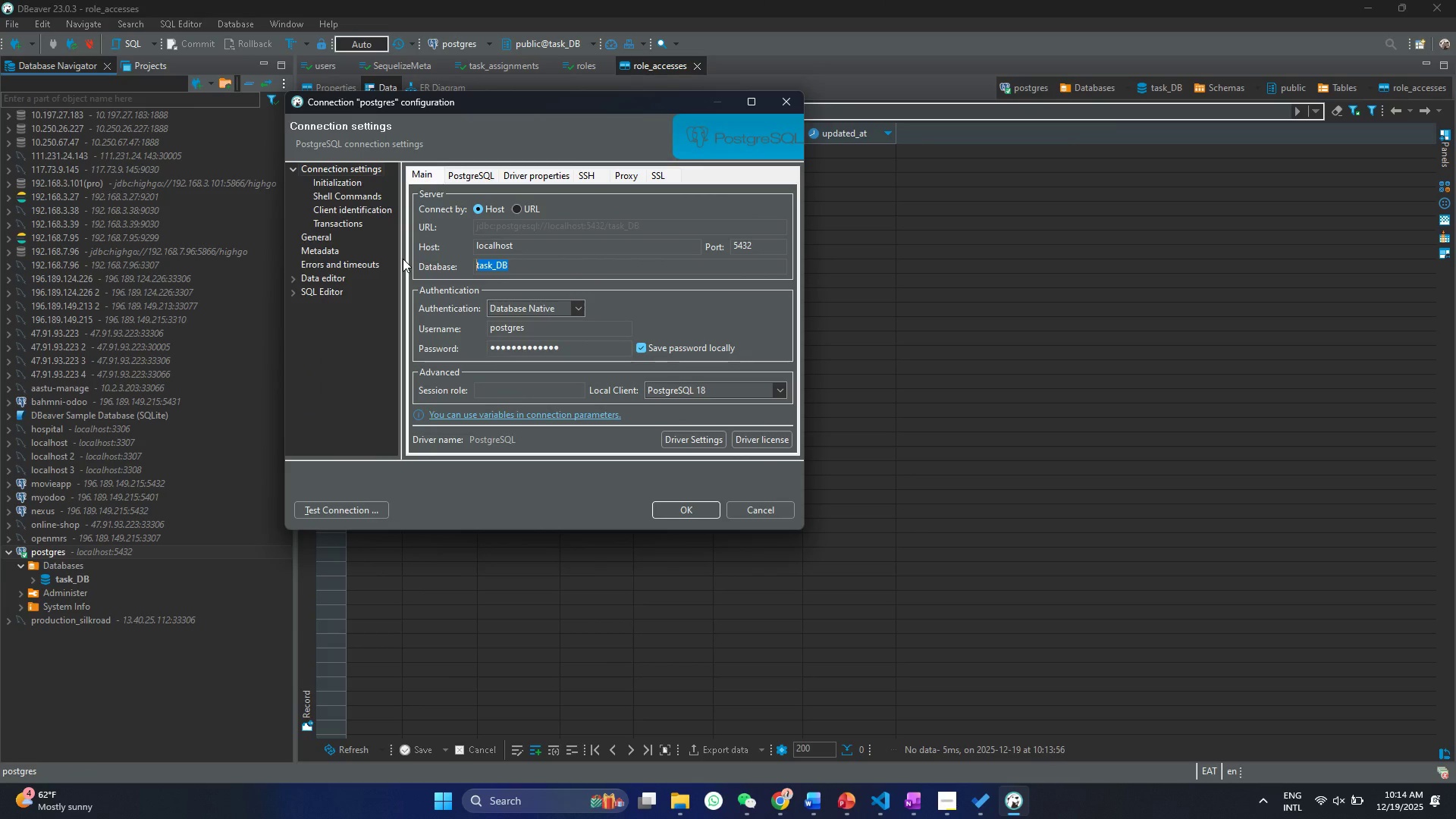 
key(Backspace)
 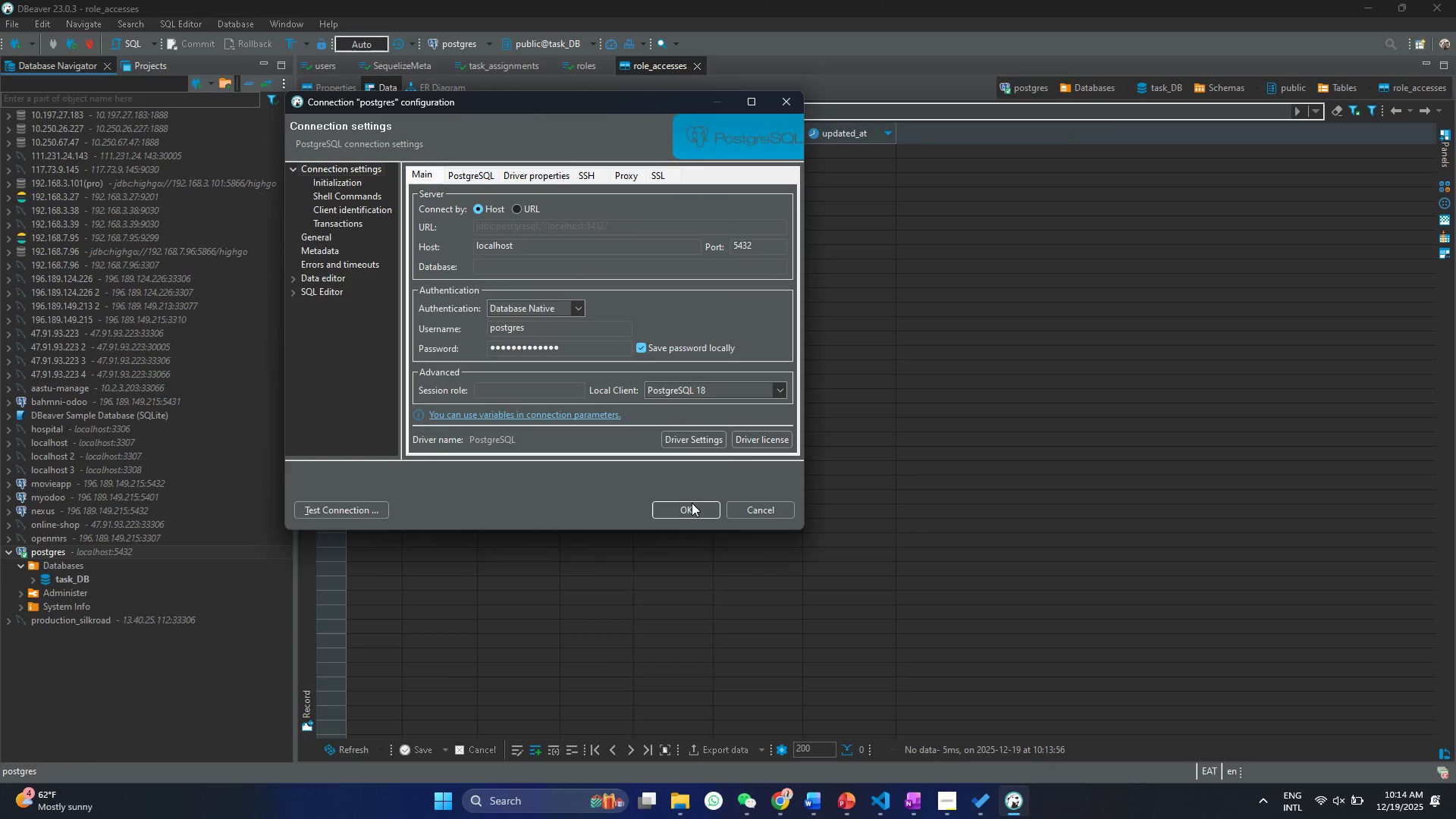 
left_click([700, 505])
 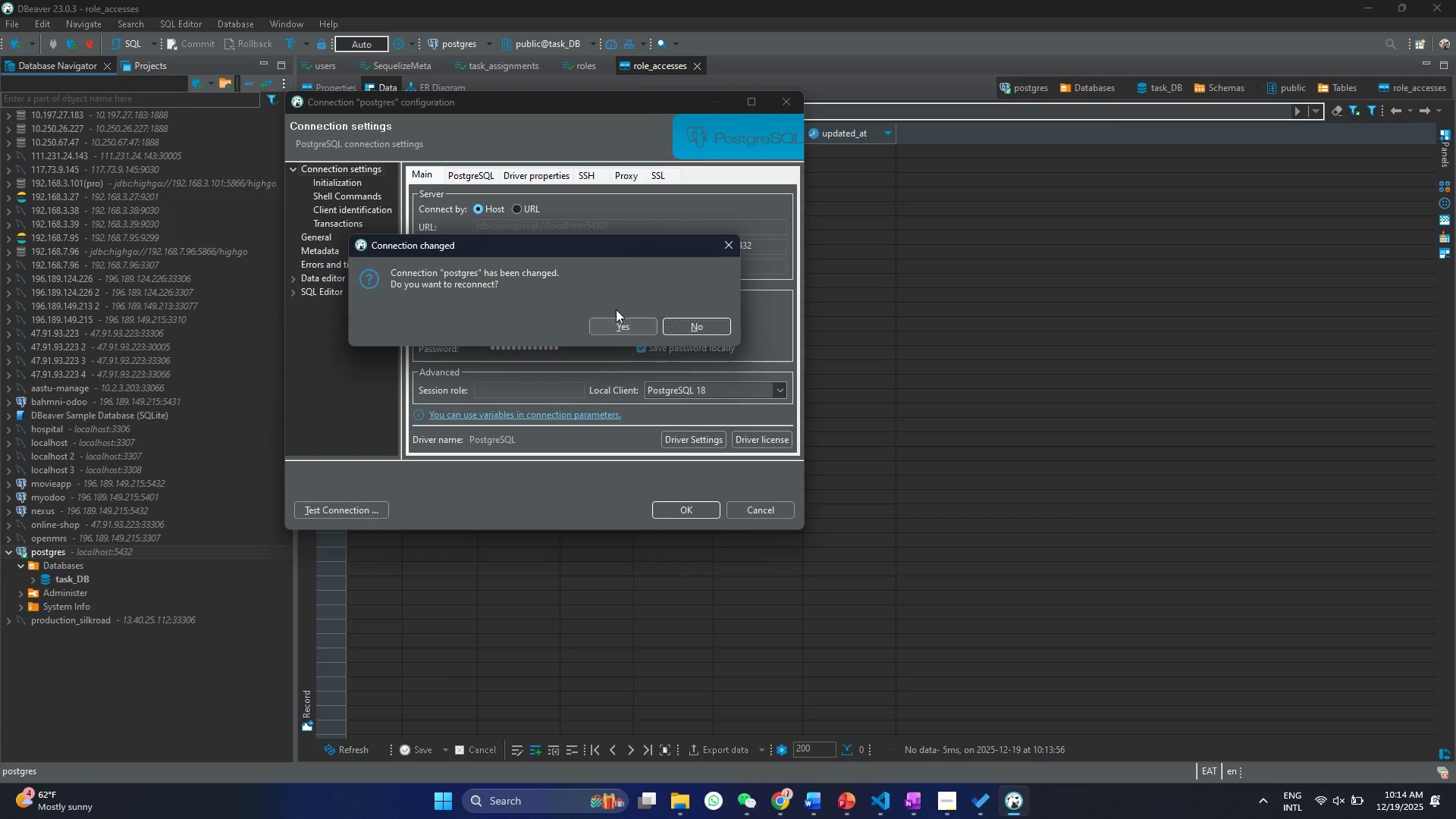 
double_click([615, 317])
 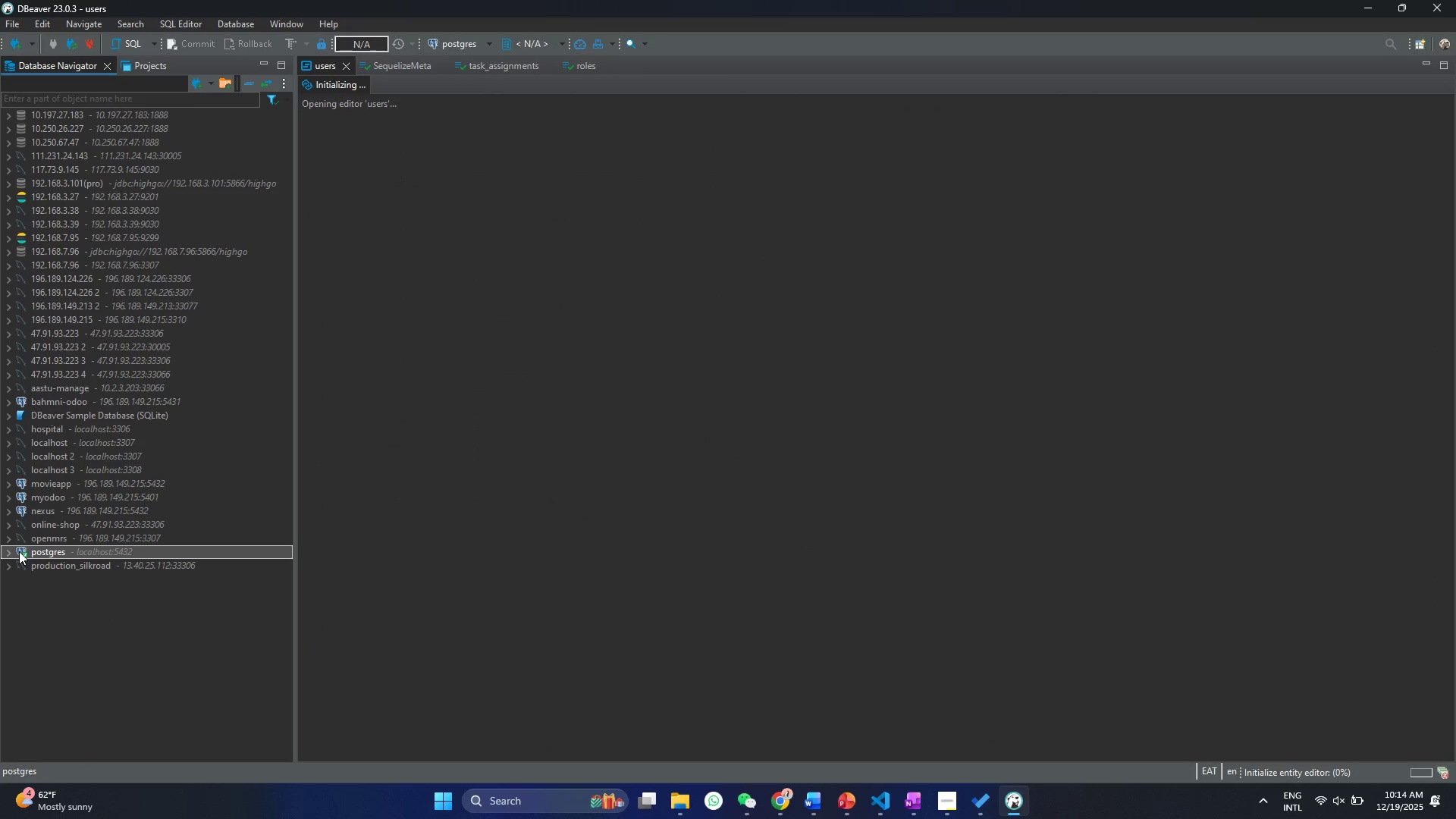 
left_click([12, 551])
 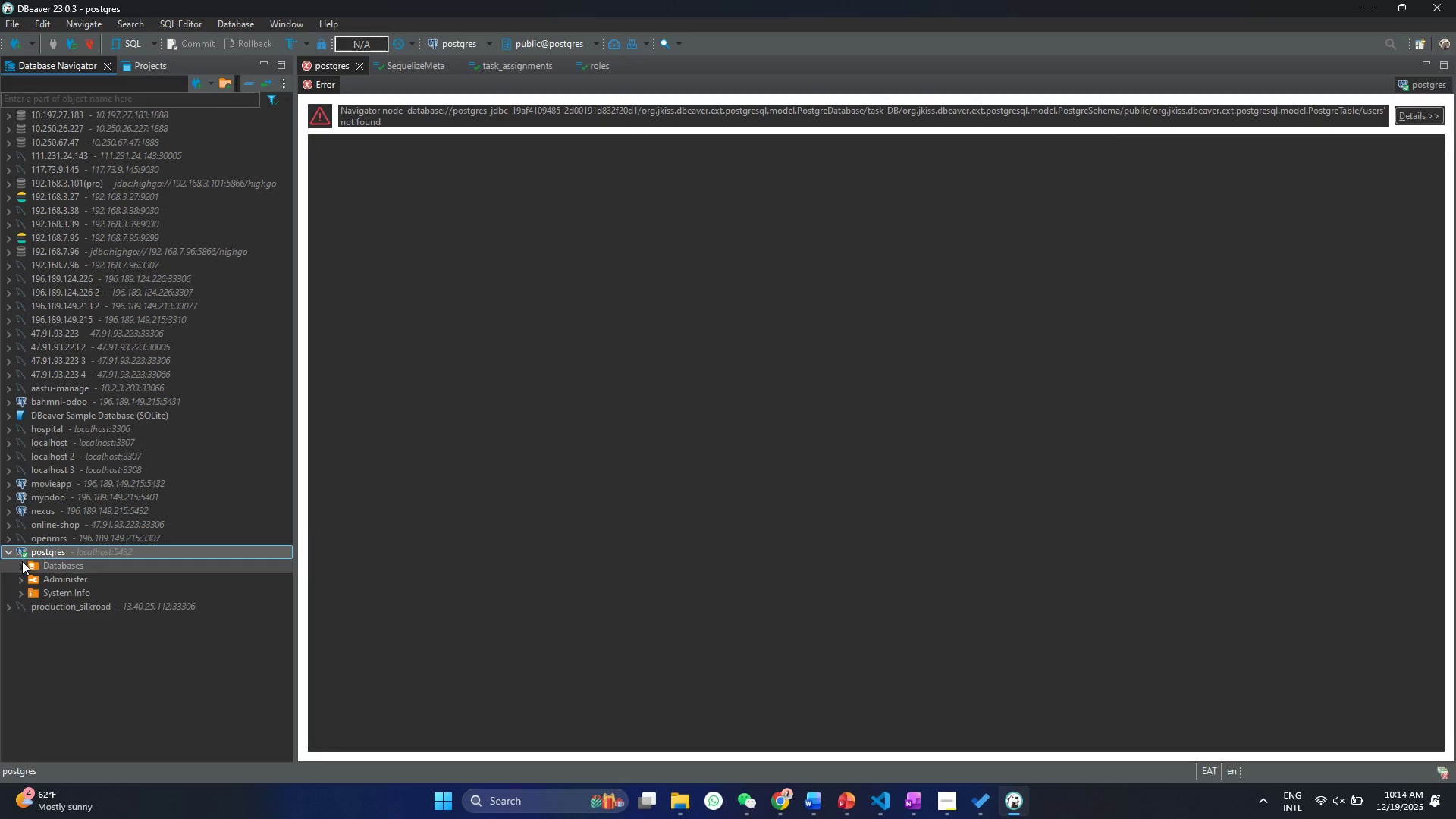 
left_click([22, 562])
 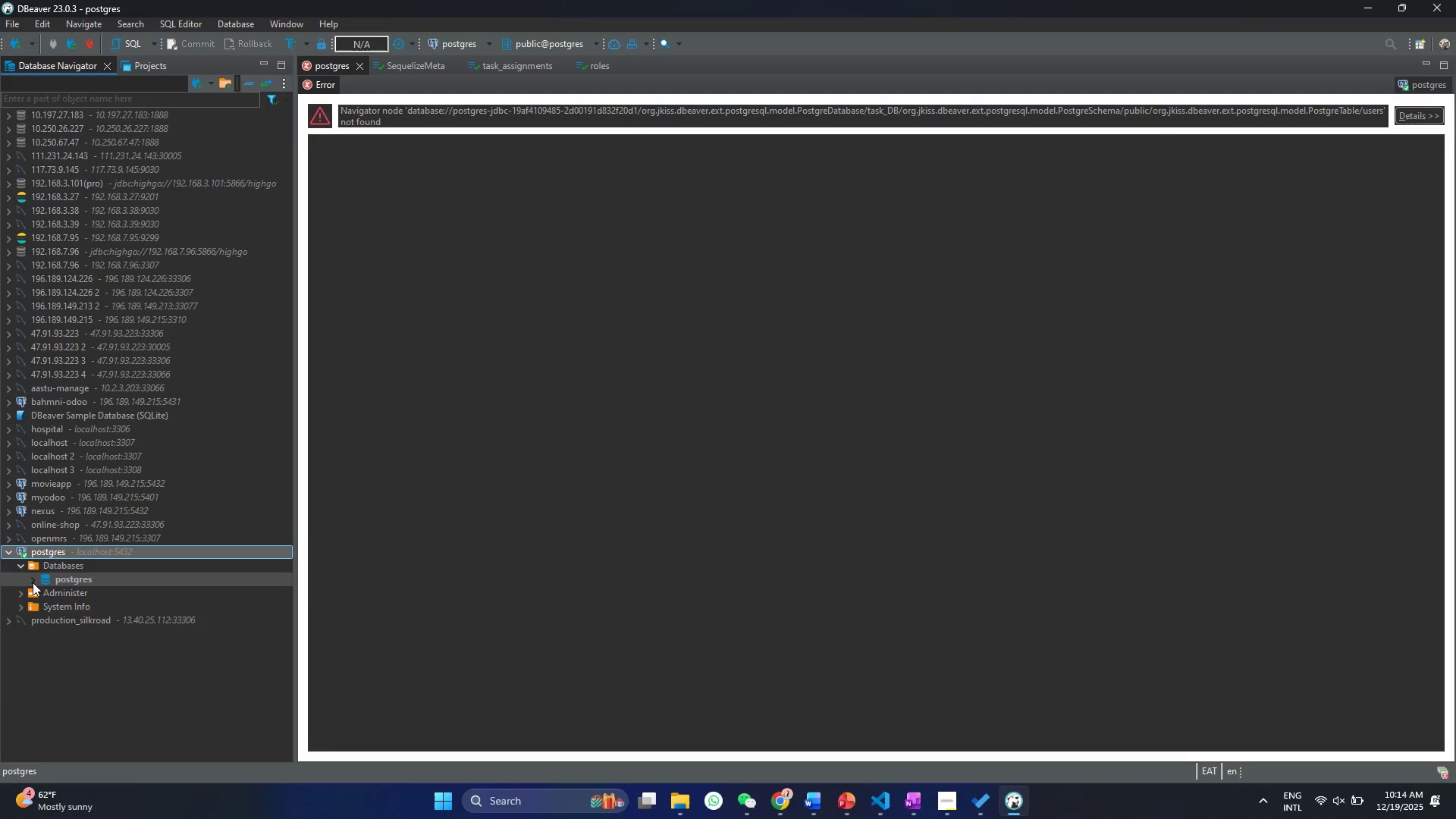 
left_click([33, 582])
 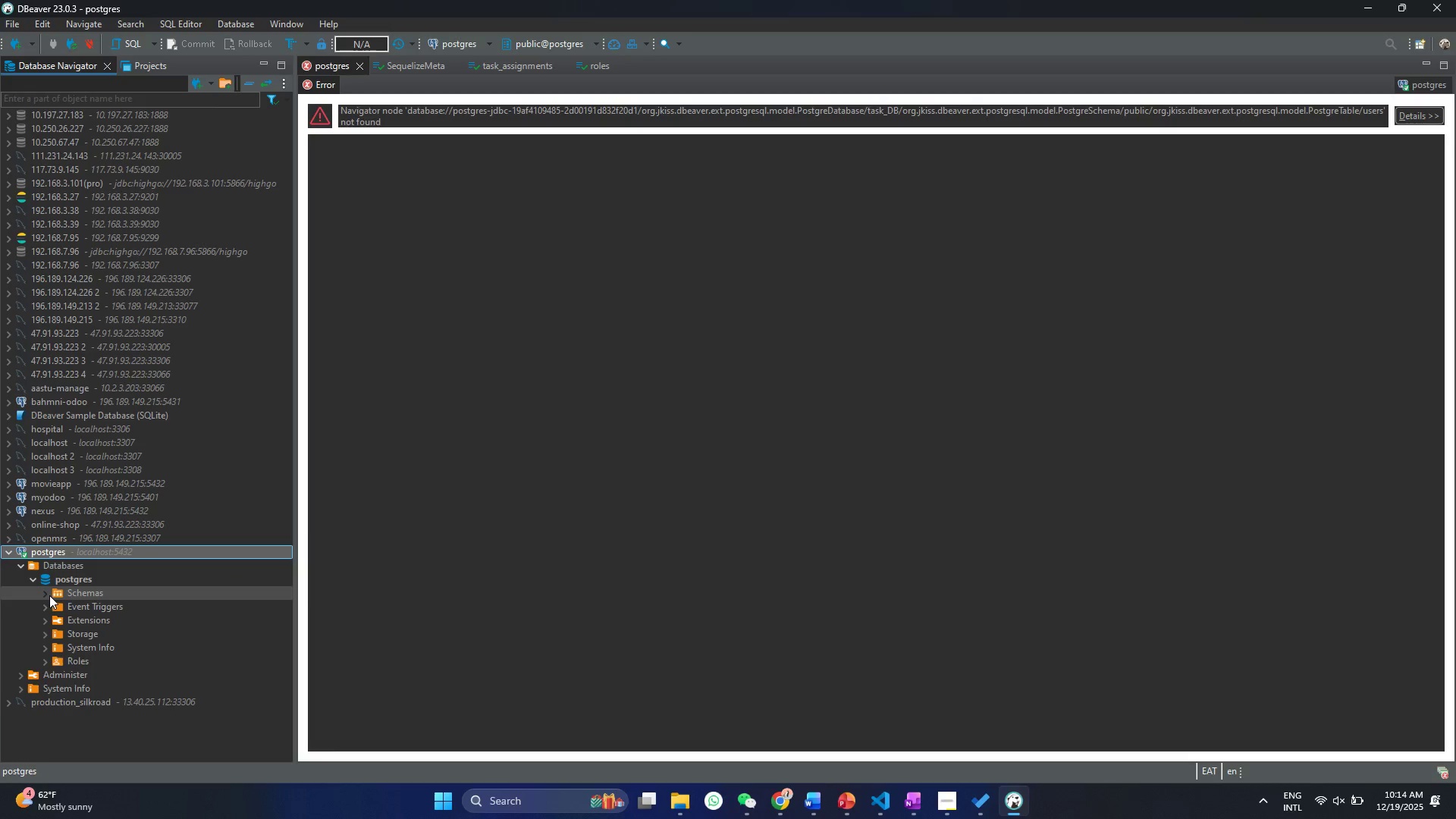 
left_click([49, 595])
 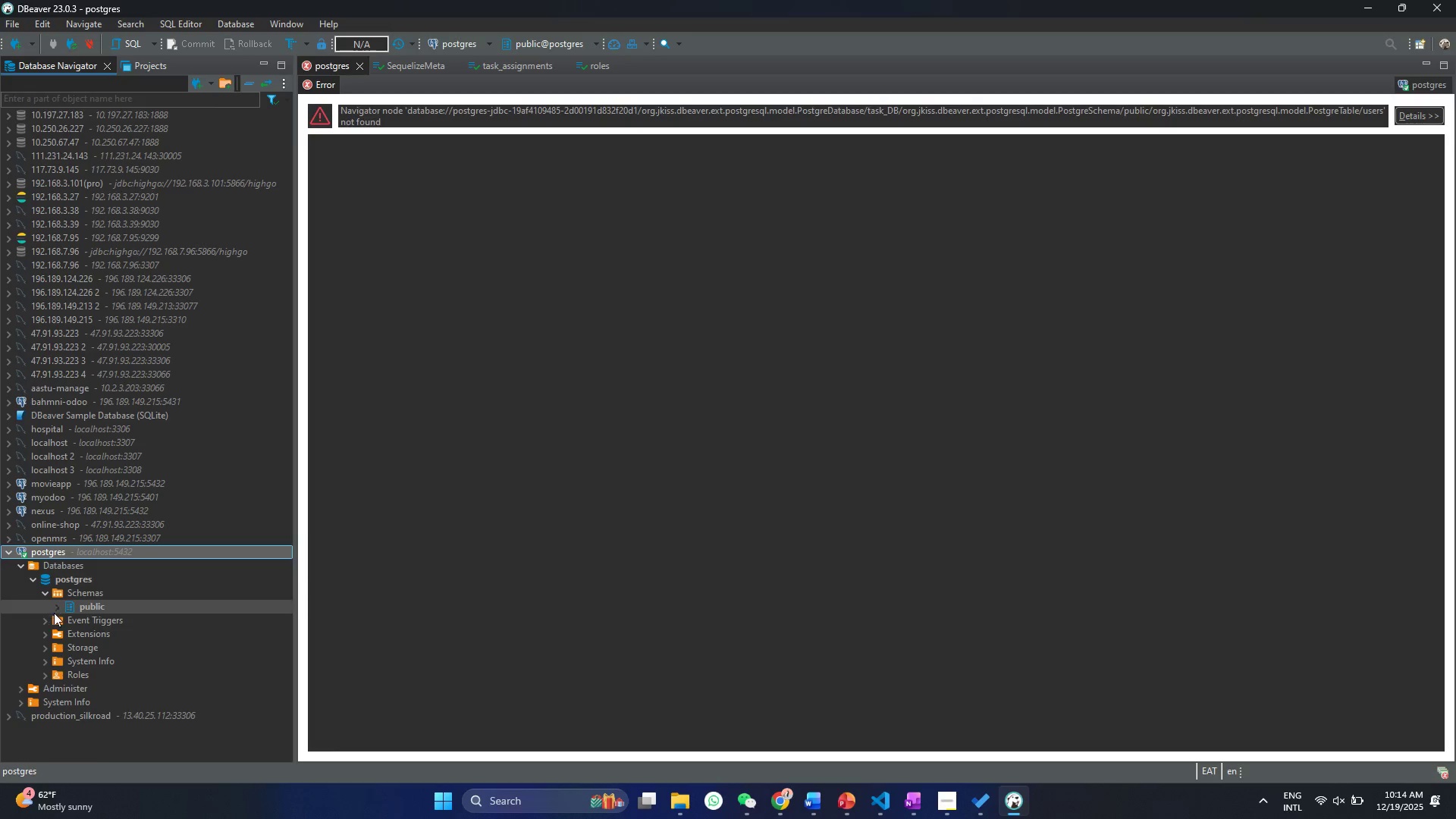 
left_click([55, 613])
 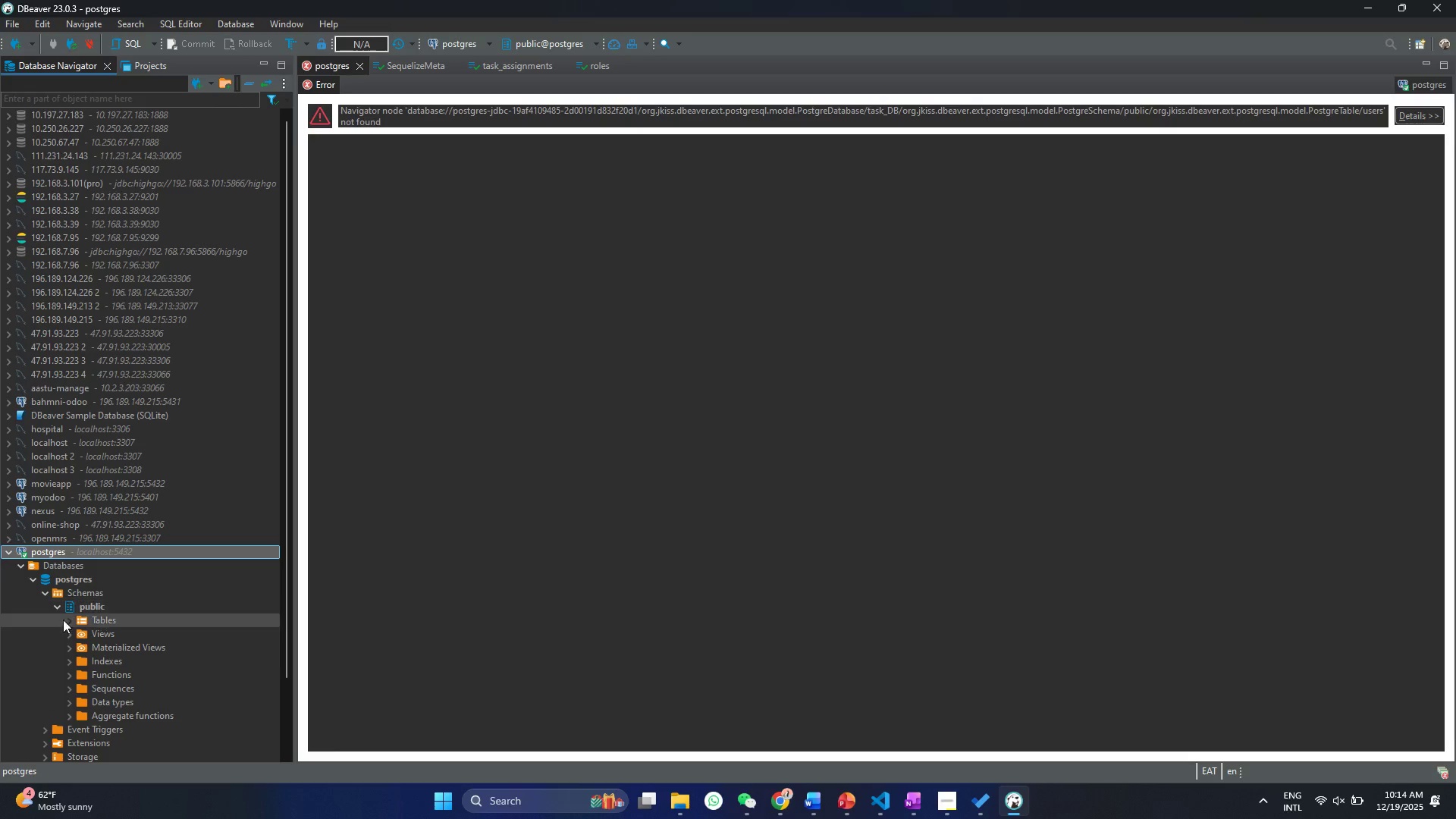 
left_click([67, 623])
 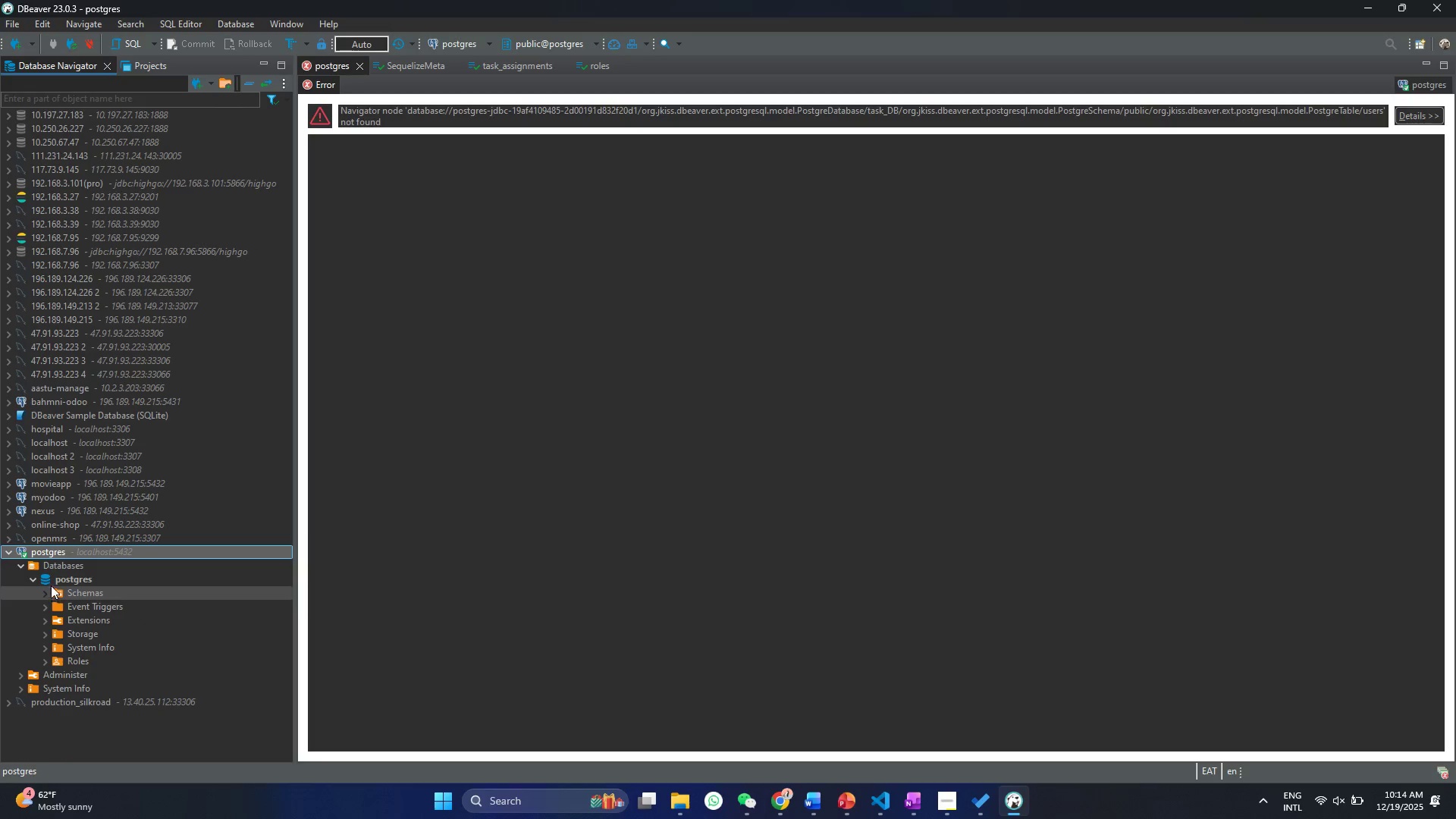 
double_click([55, 576])
 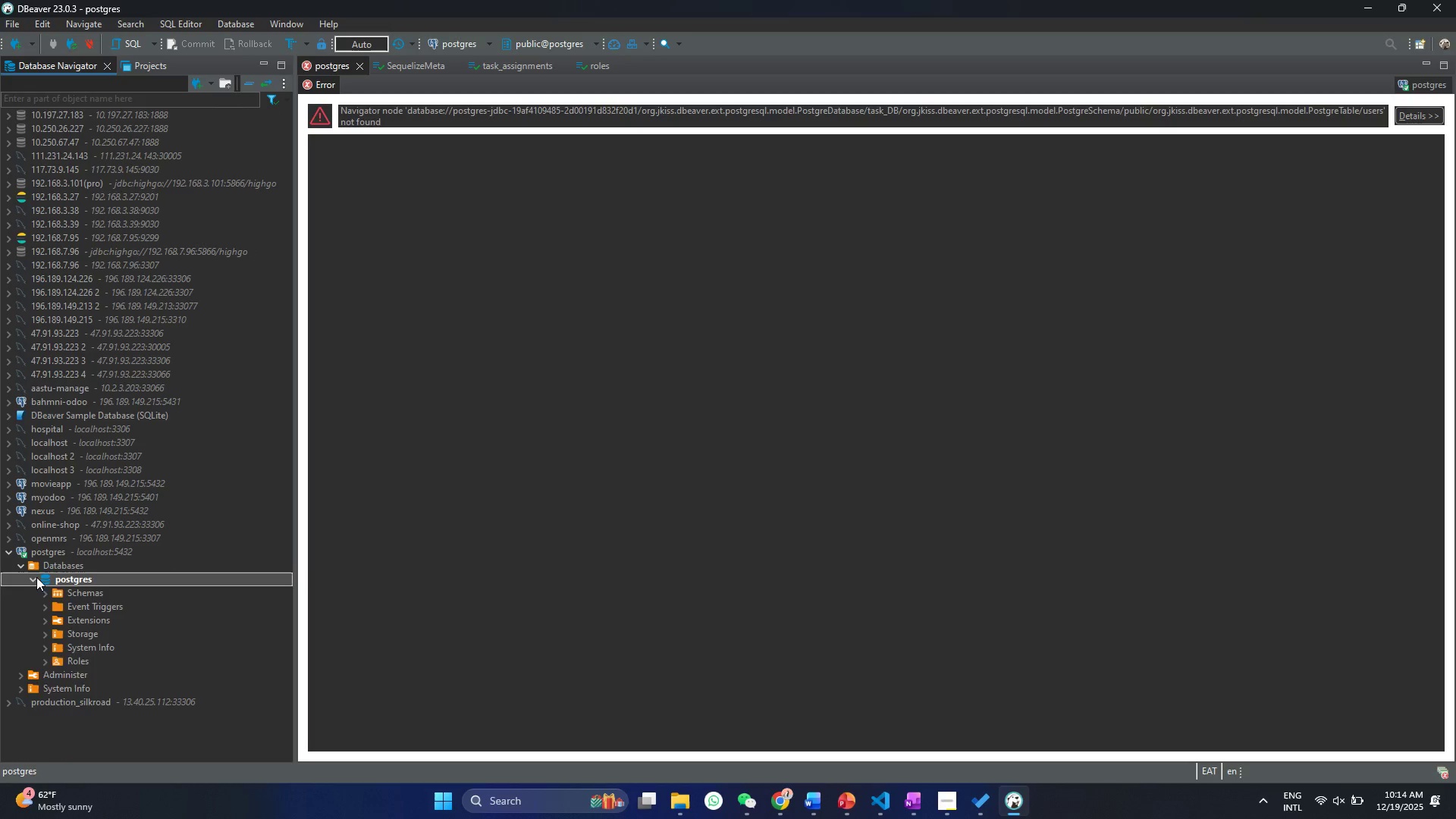 
left_click([33, 579])
 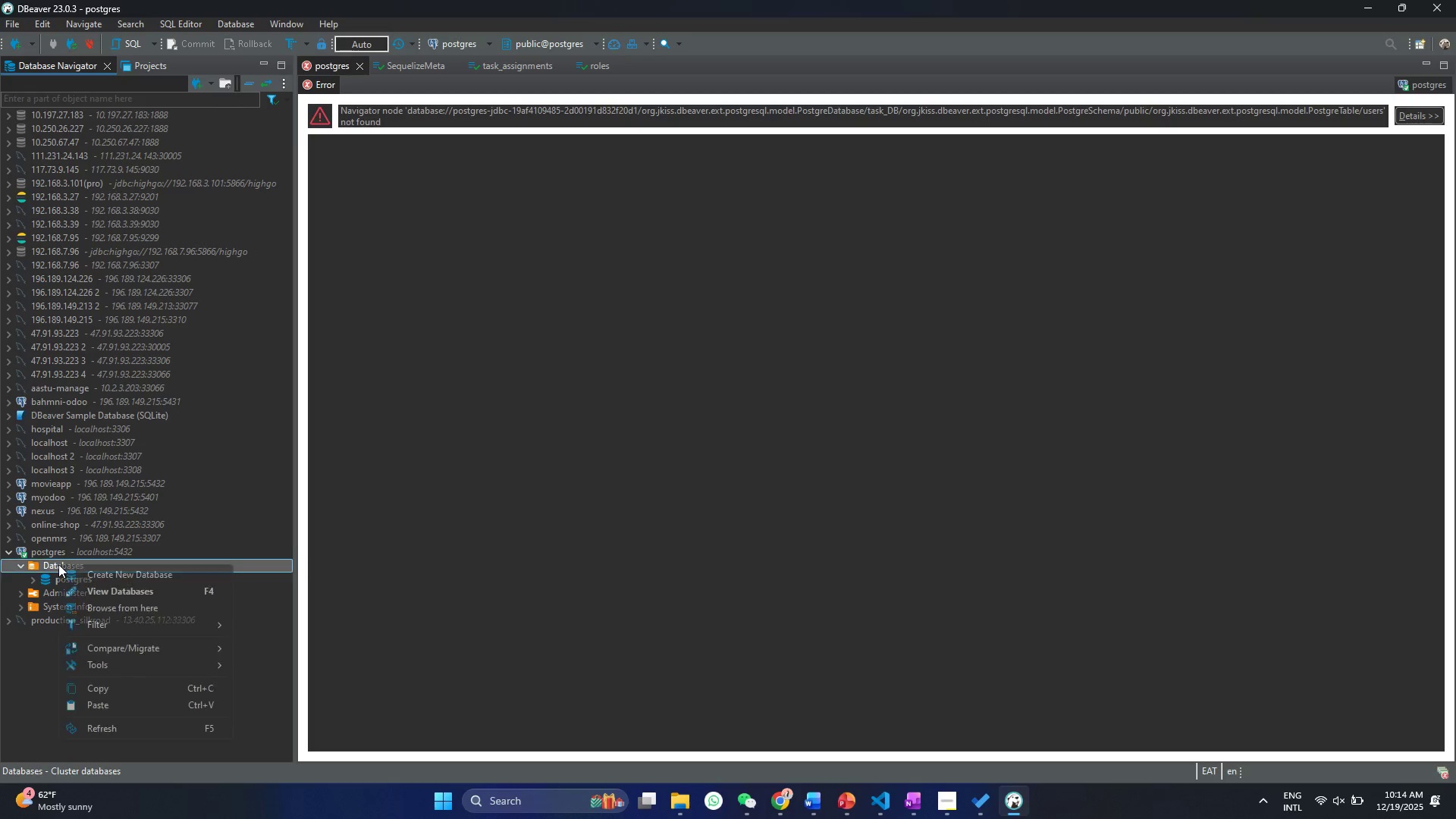 
double_click([54, 554])
 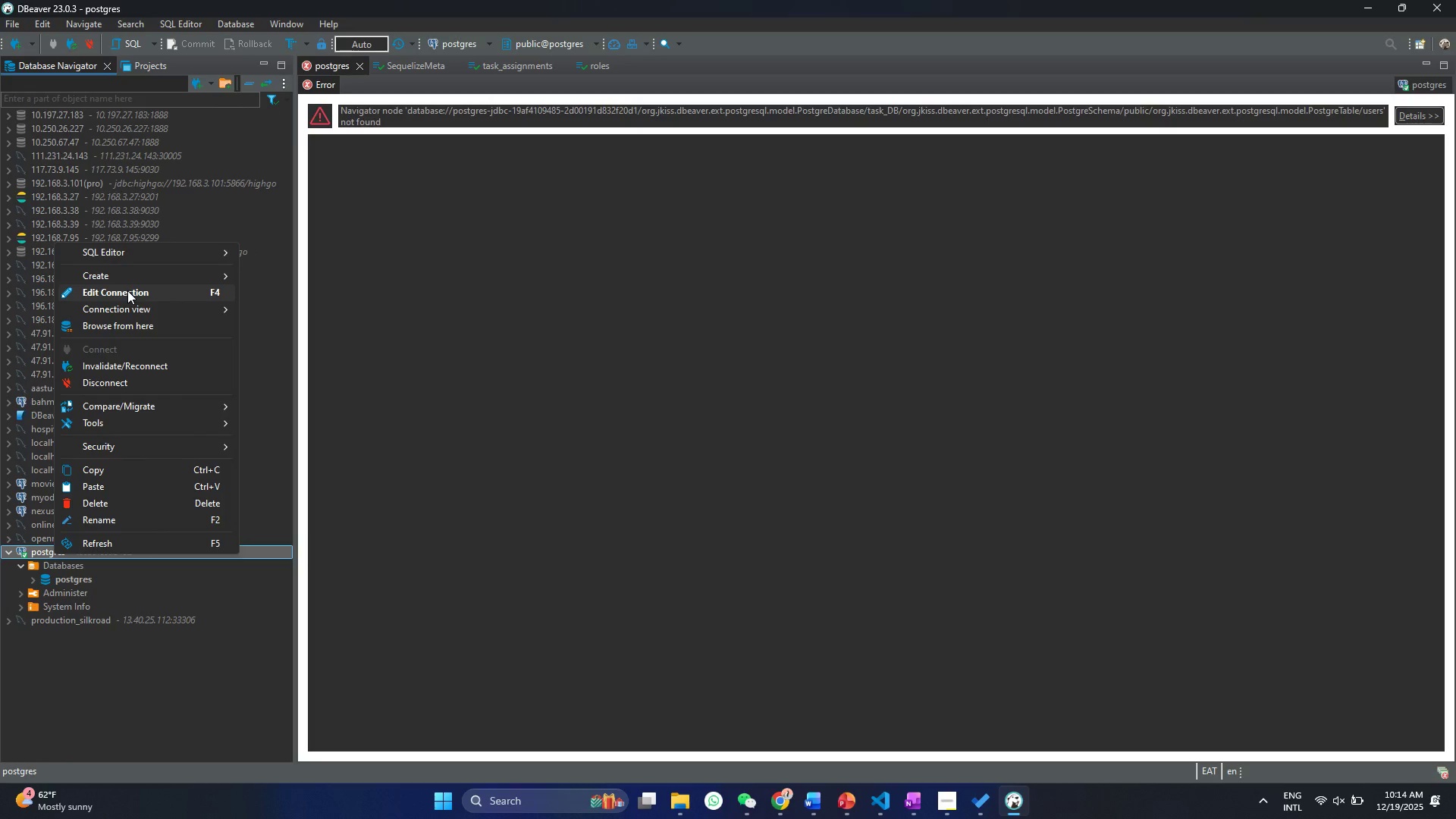 
left_click([127, 288])
 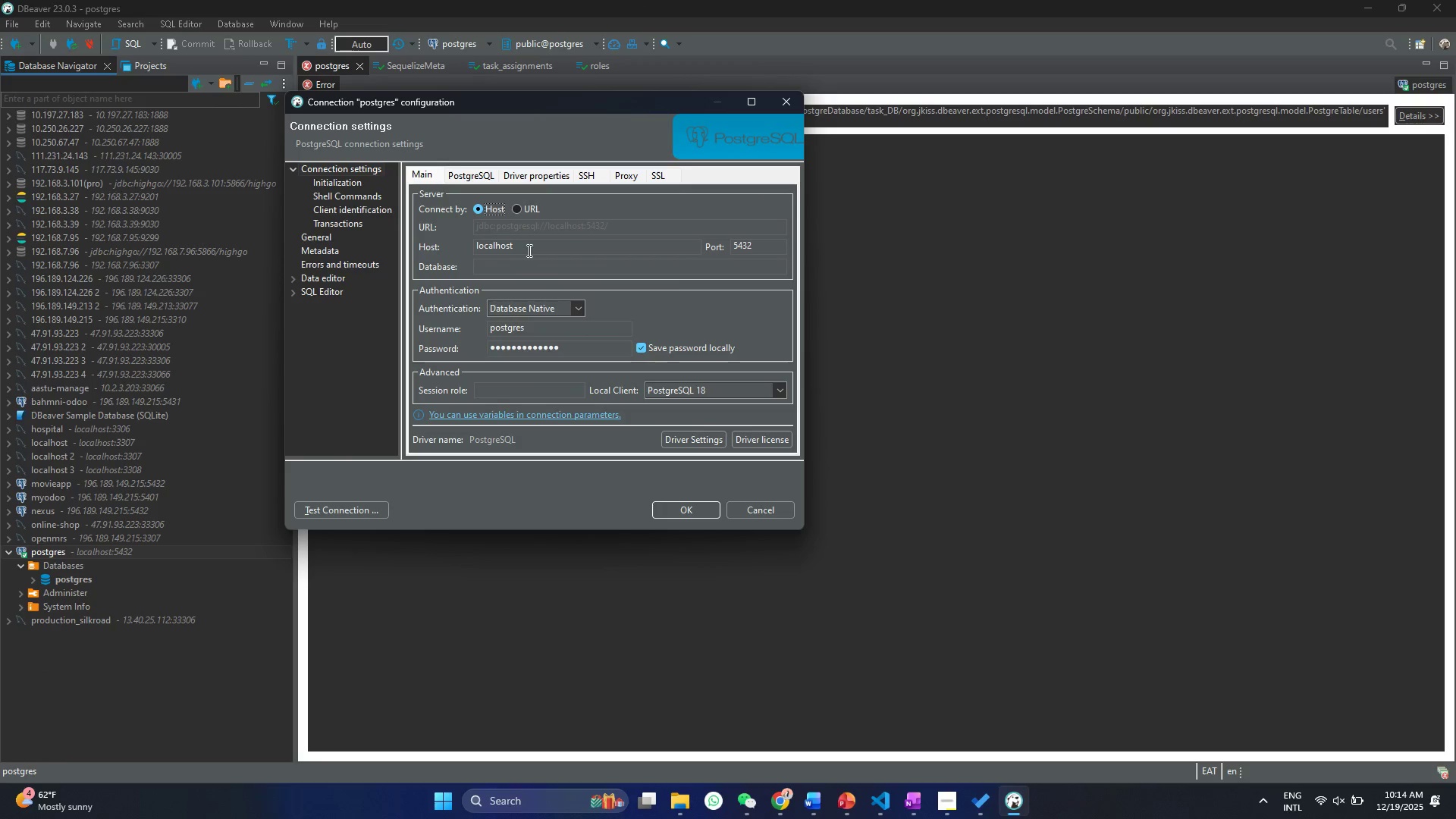 
left_click([519, 267])
 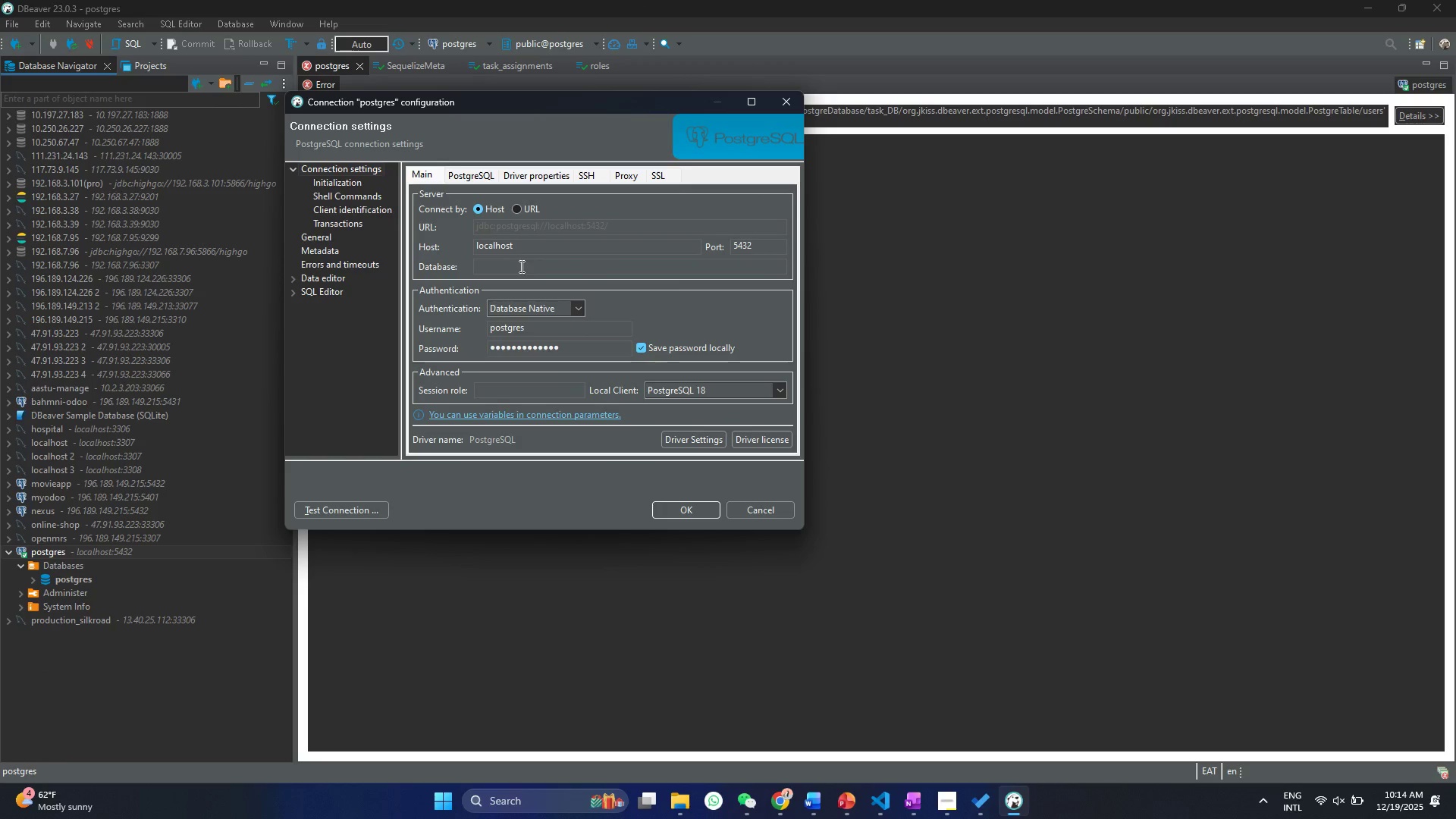 
type(task_db)
 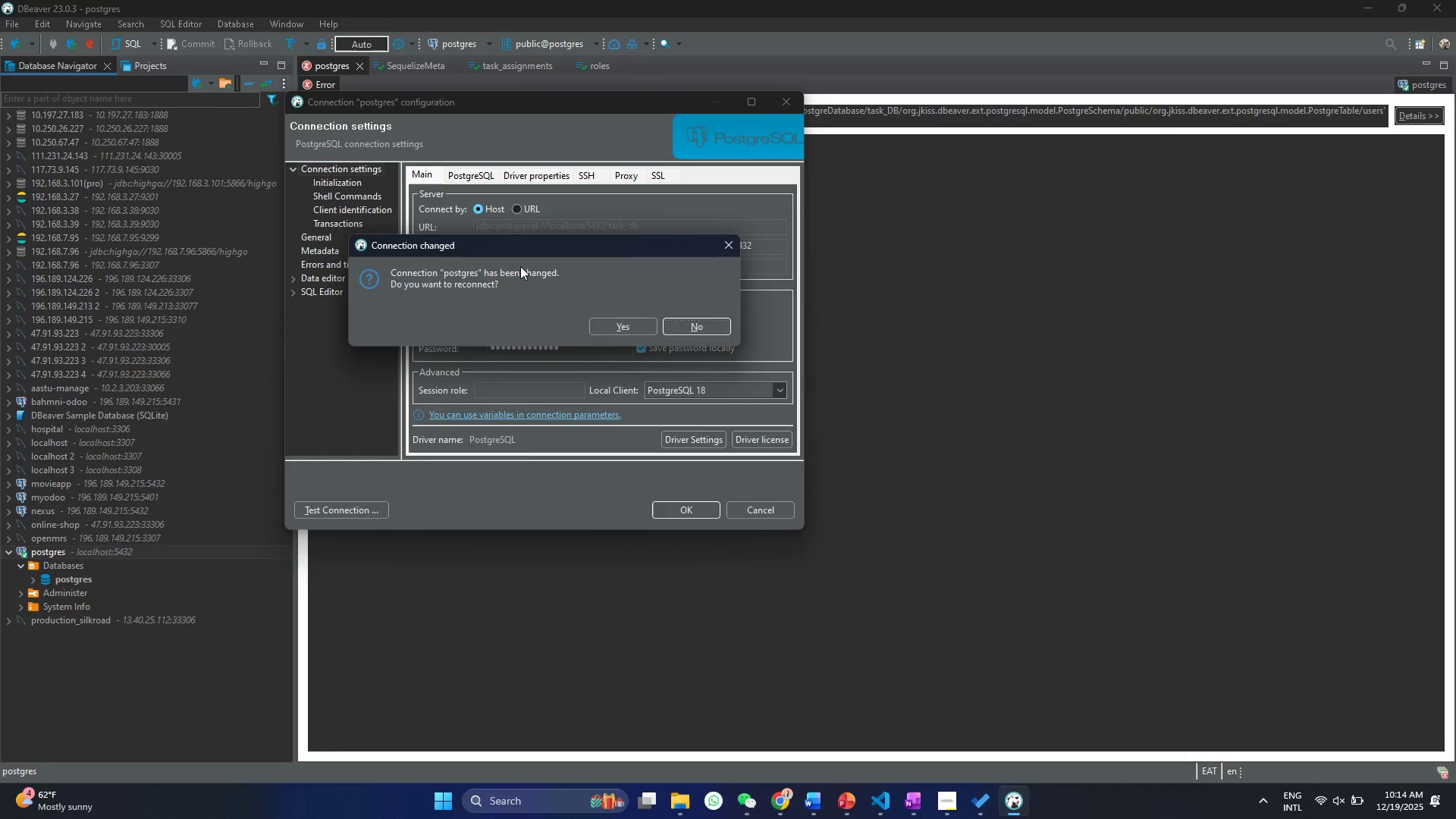 
 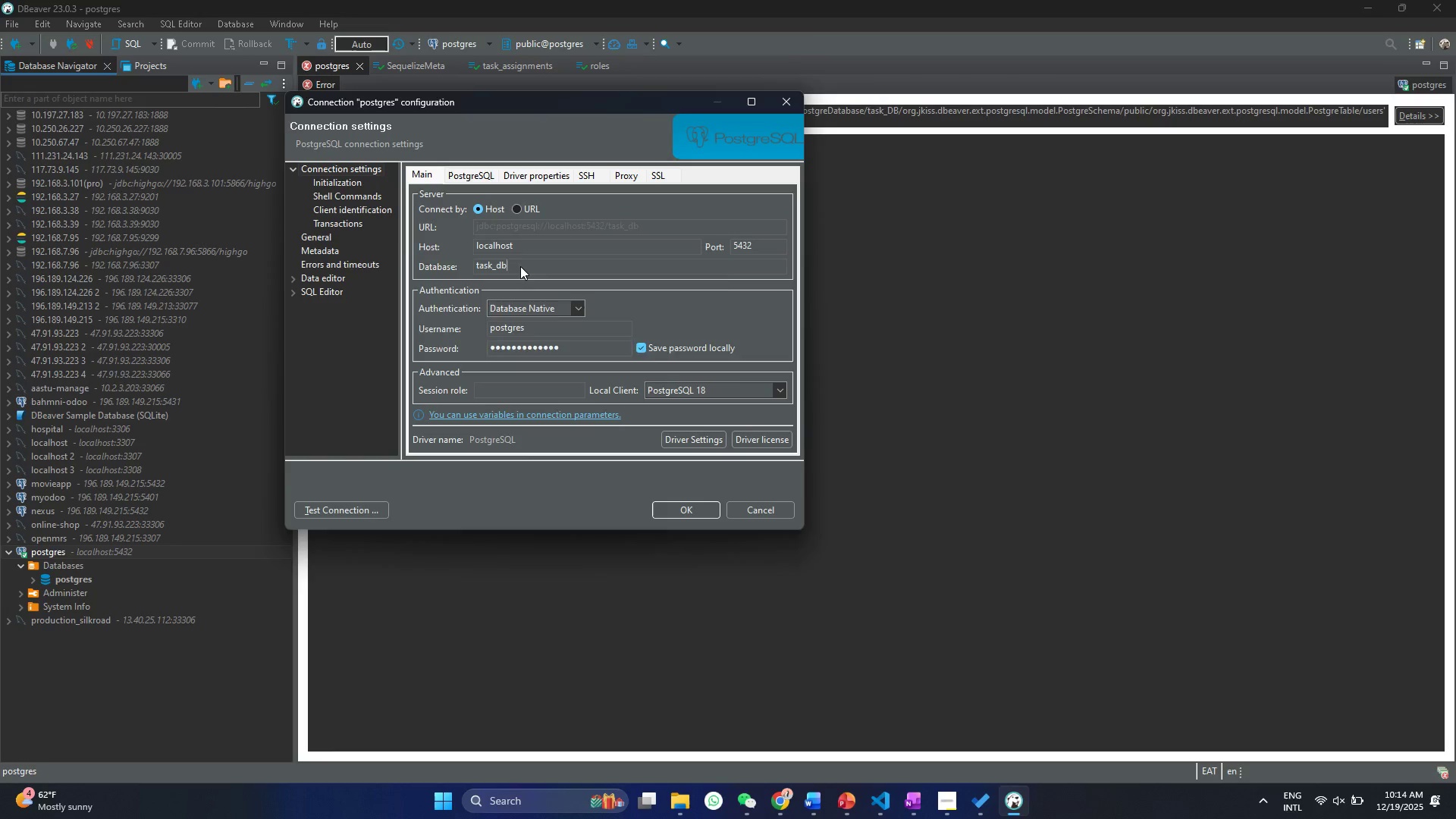 
key(Enter)
 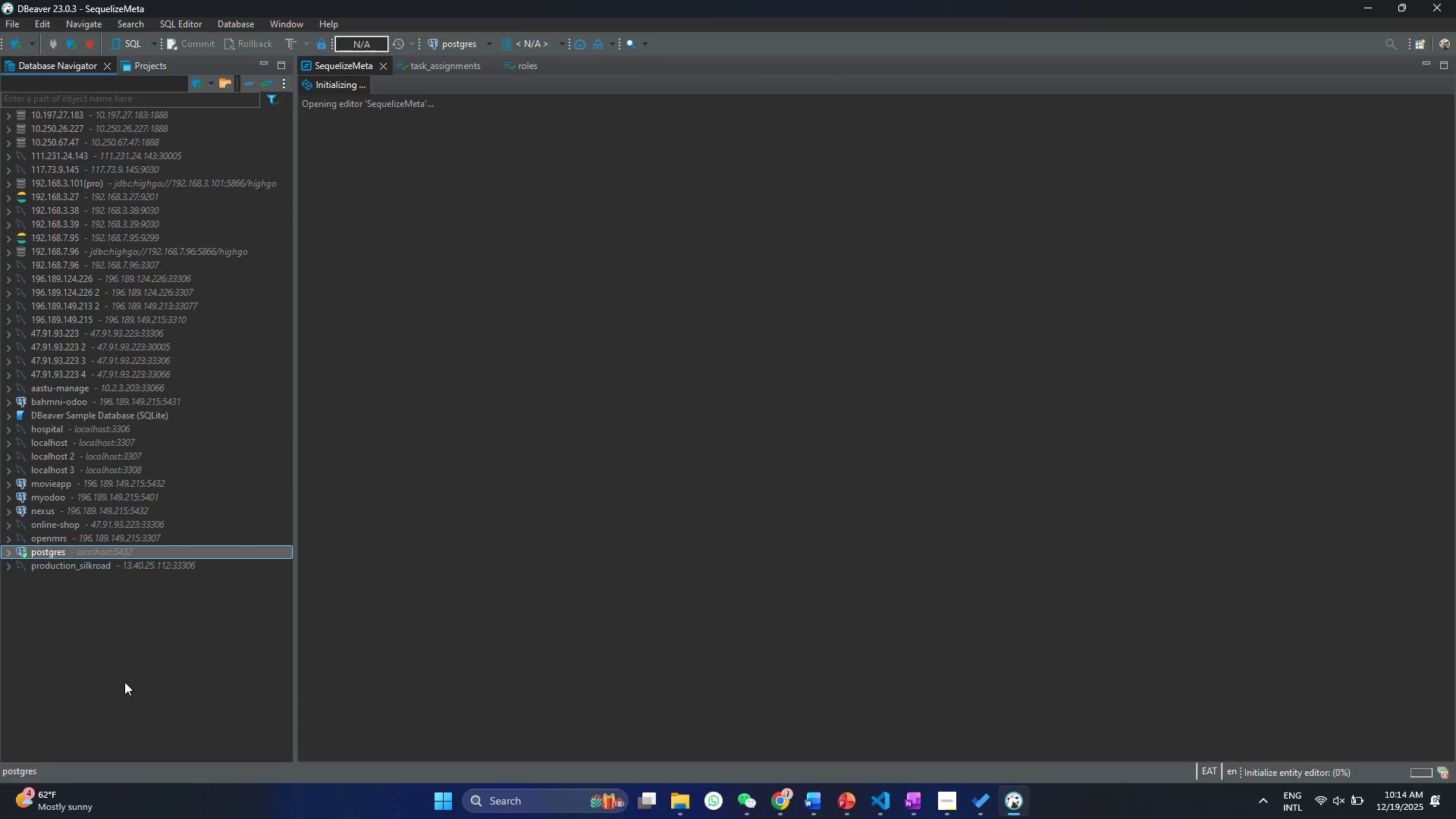 
left_click([11, 556])
 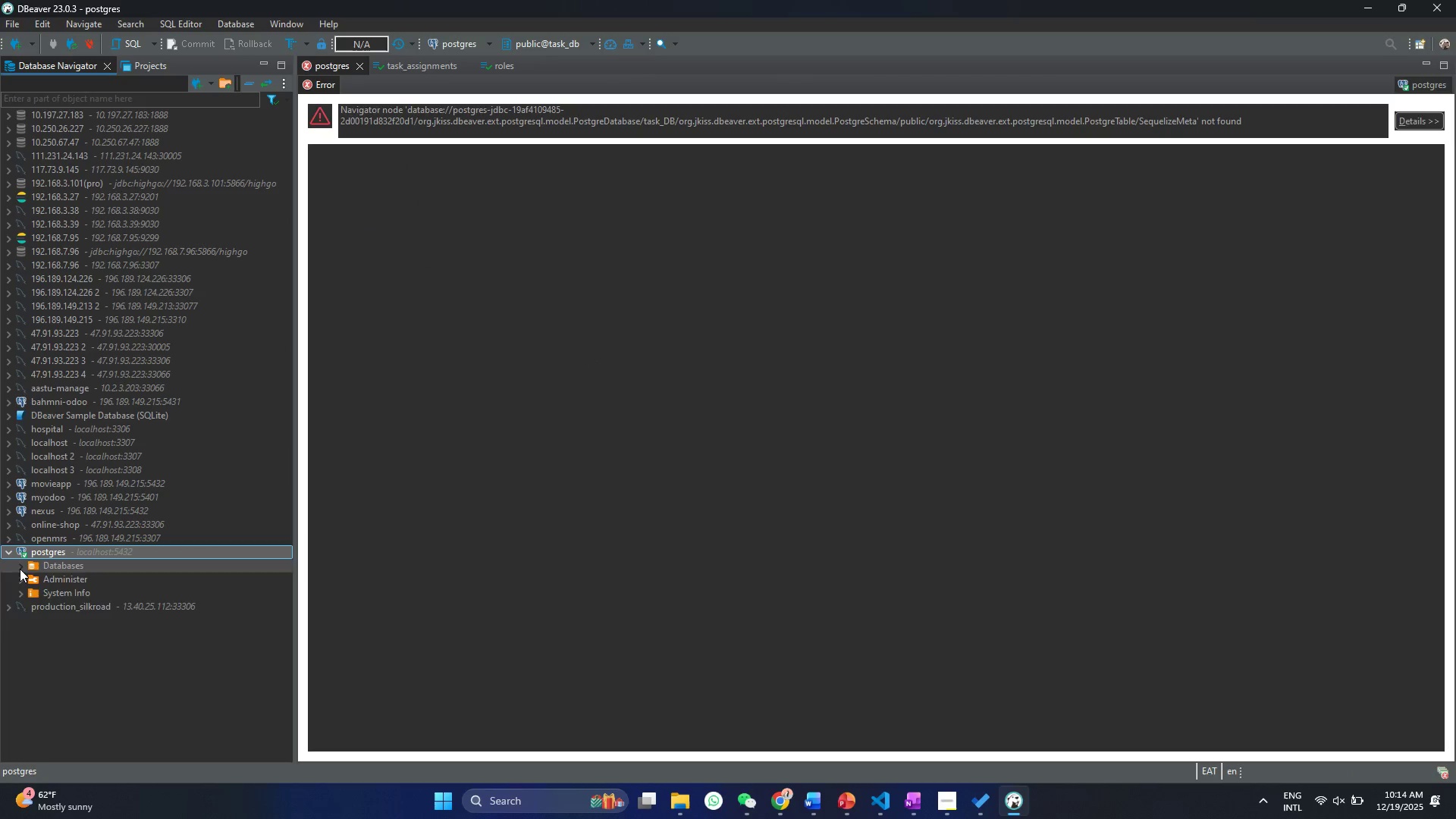 
left_click([20, 569])
 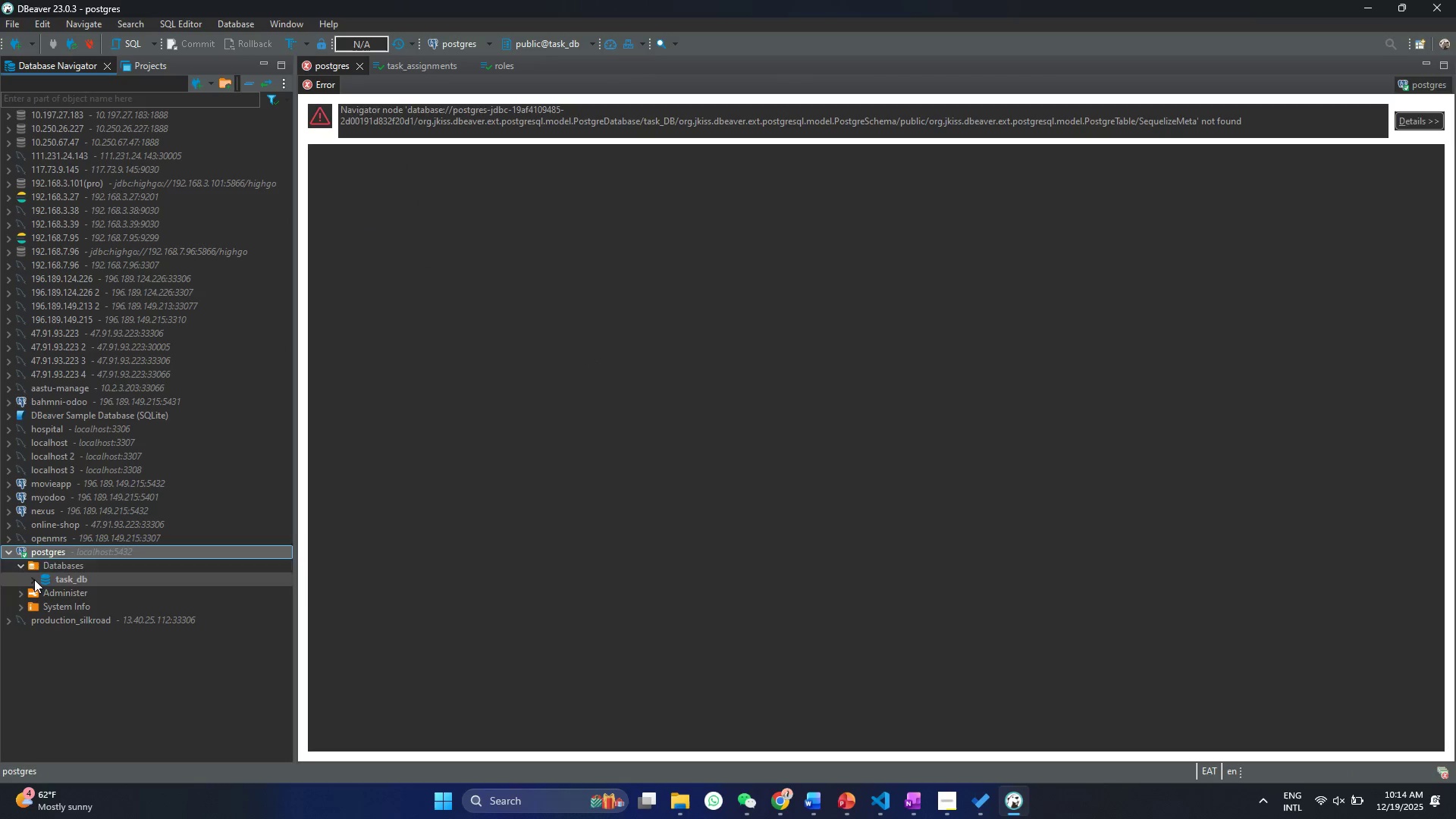 
right_click([34, 579])
 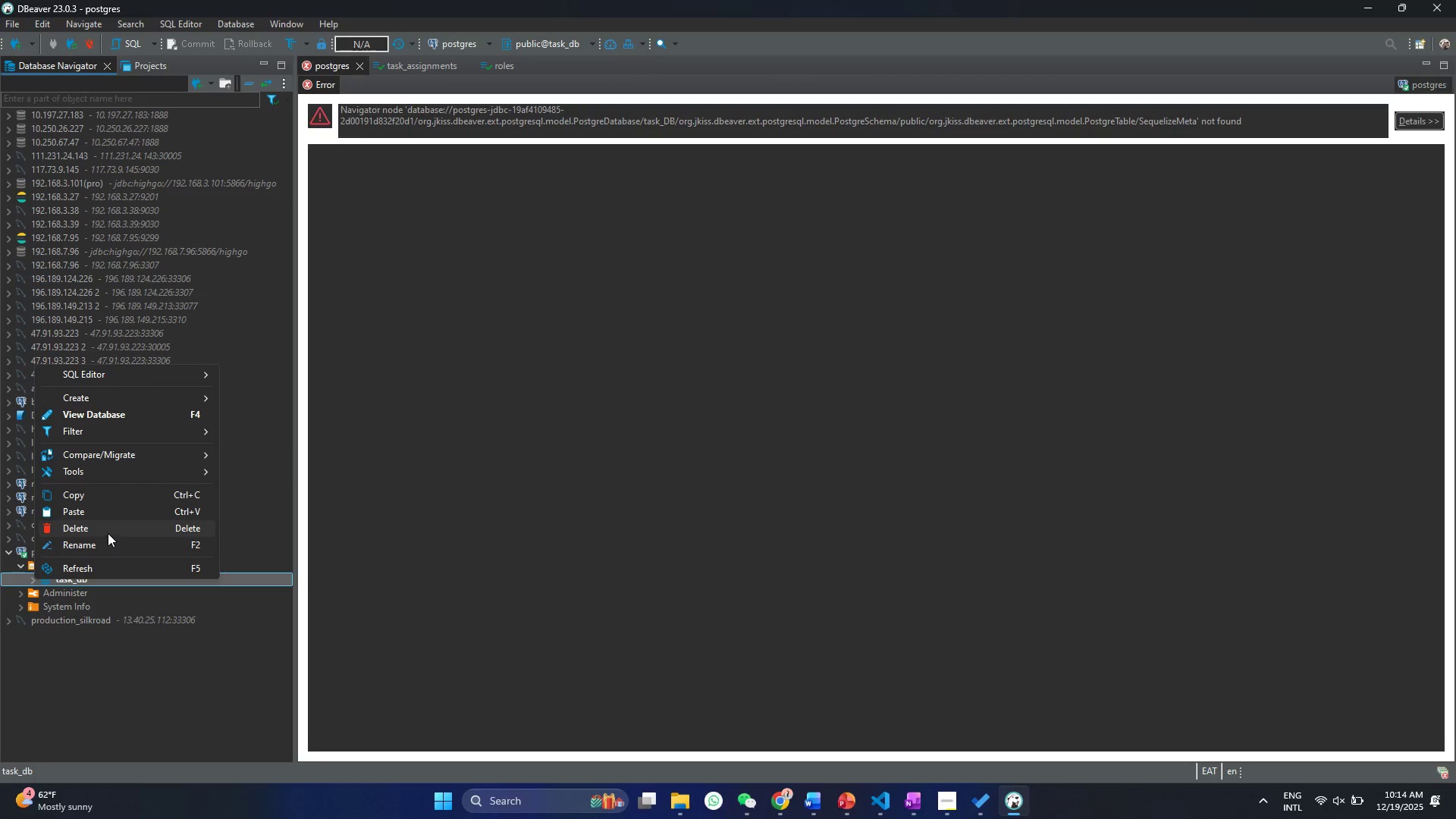 
left_click([108, 532])
 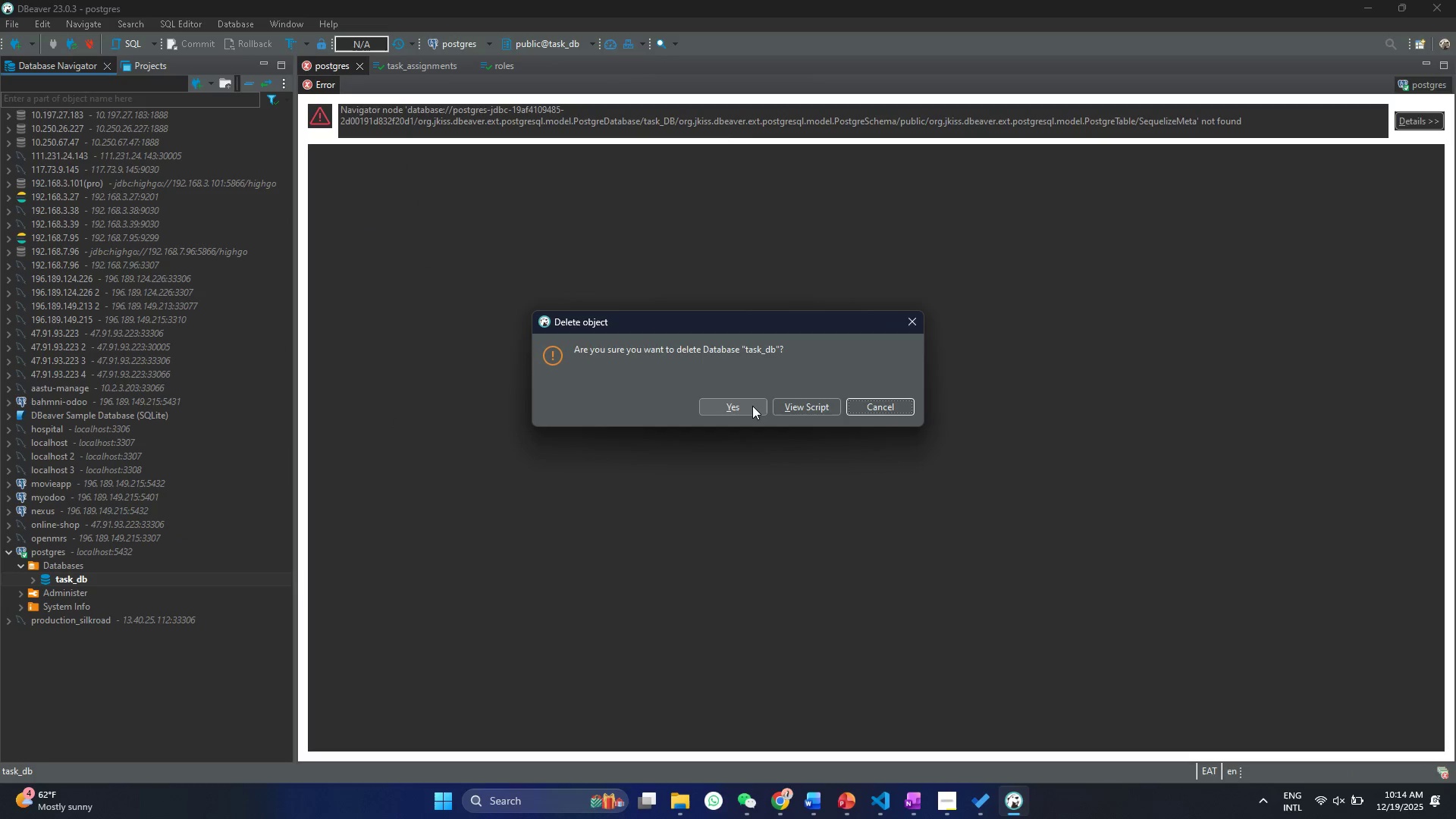 
left_click([752, 406])
 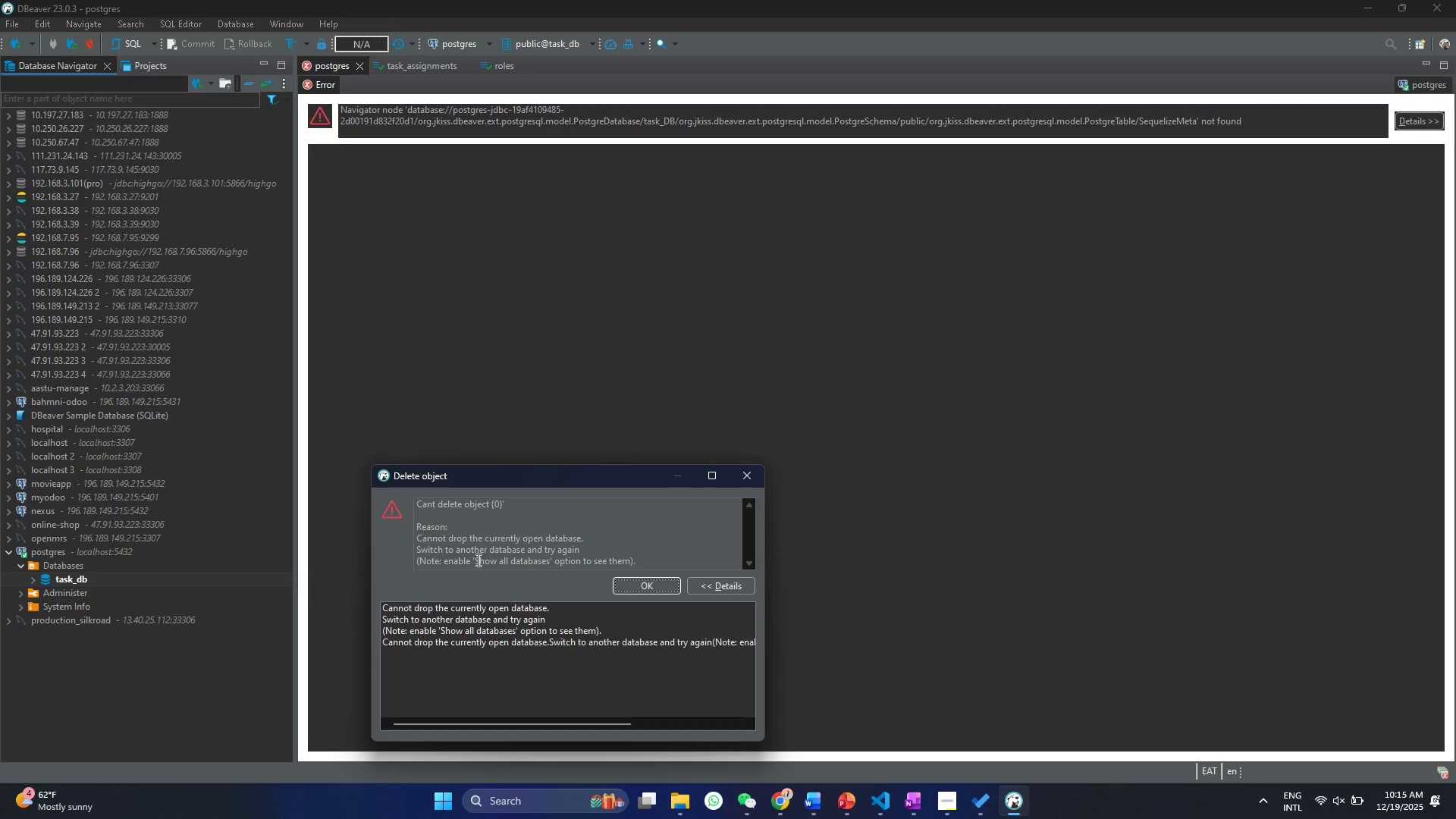 
wait(8.34)
 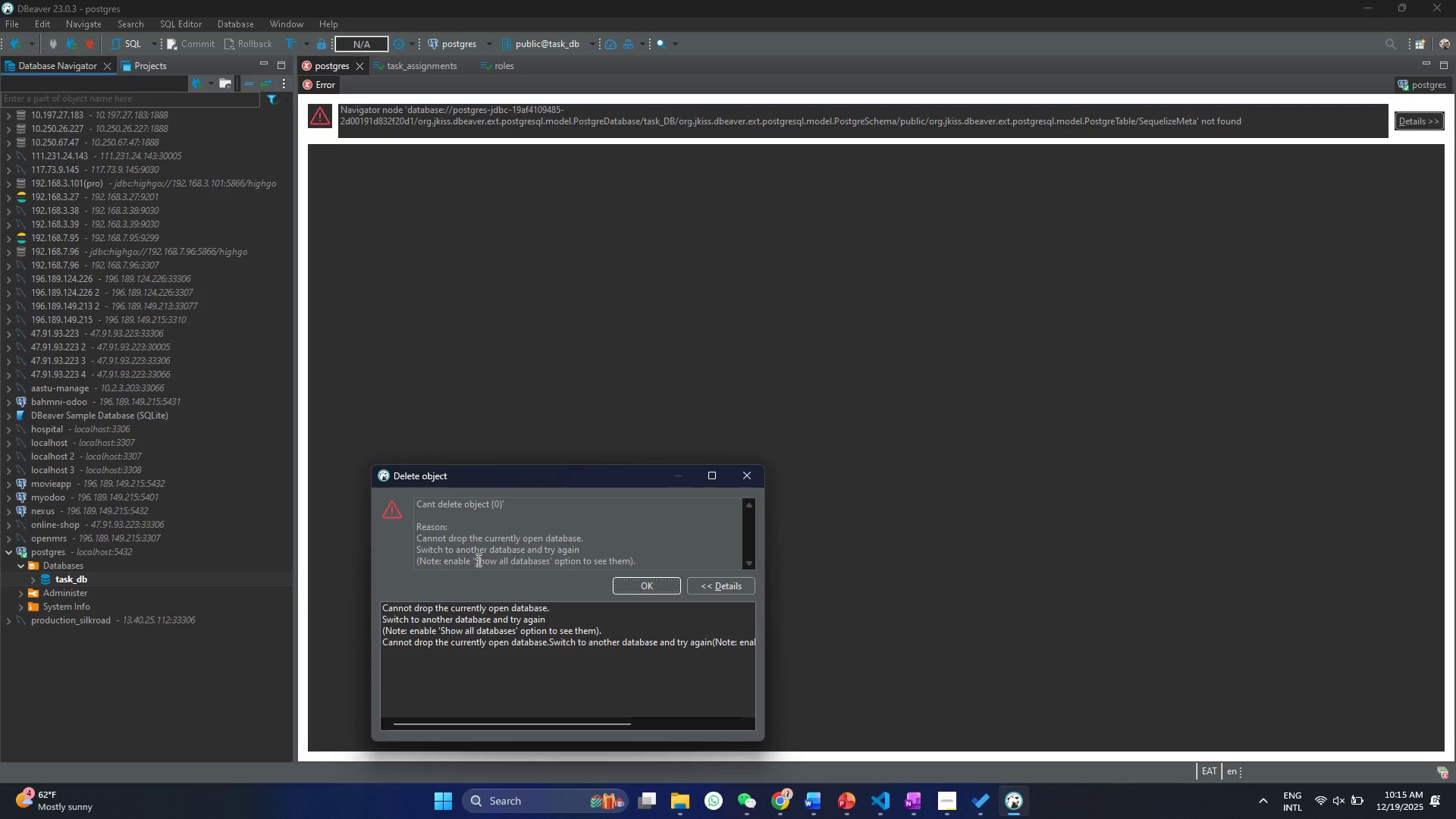 
left_click([661, 584])
 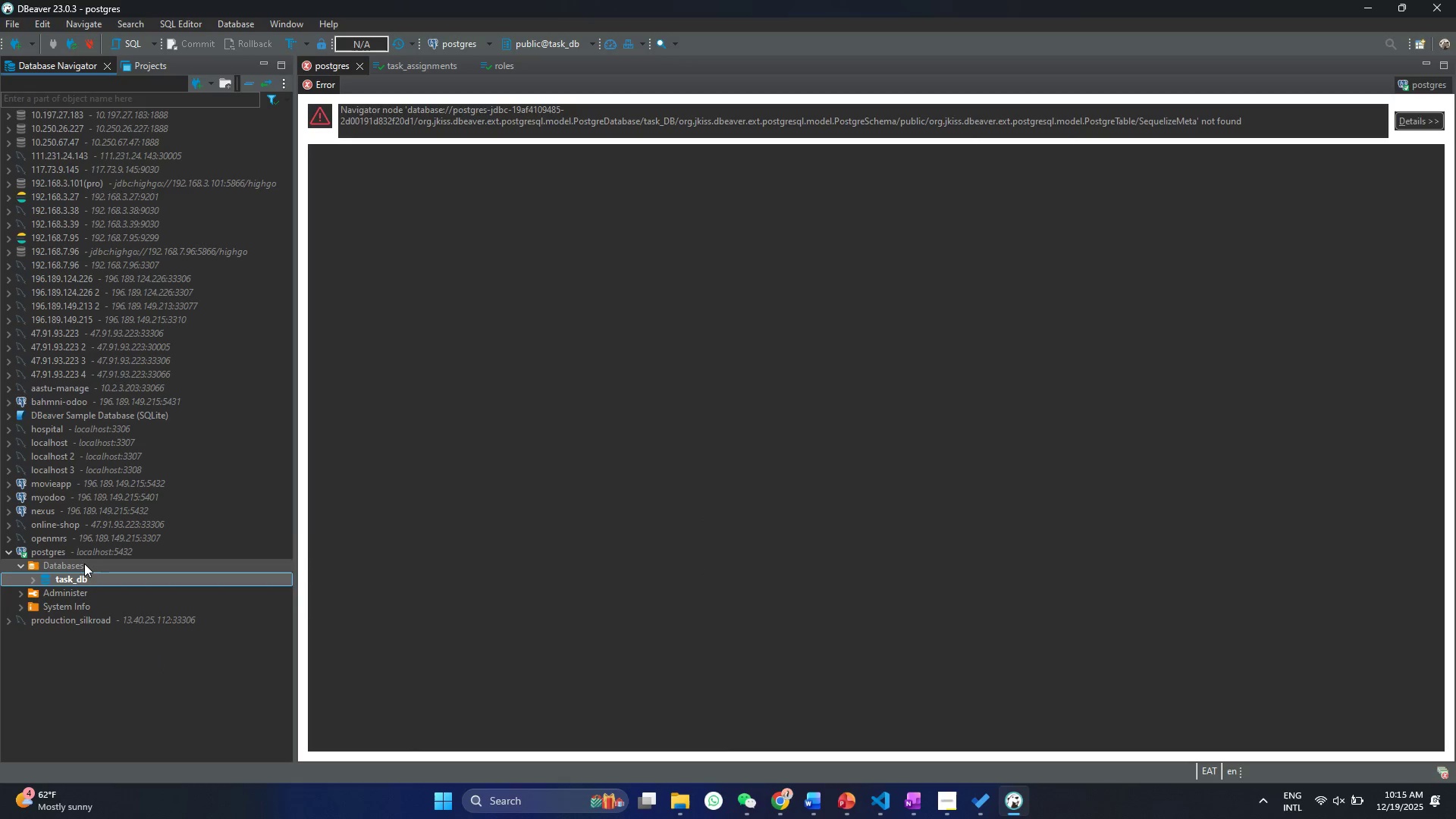 
right_click([84, 551])
 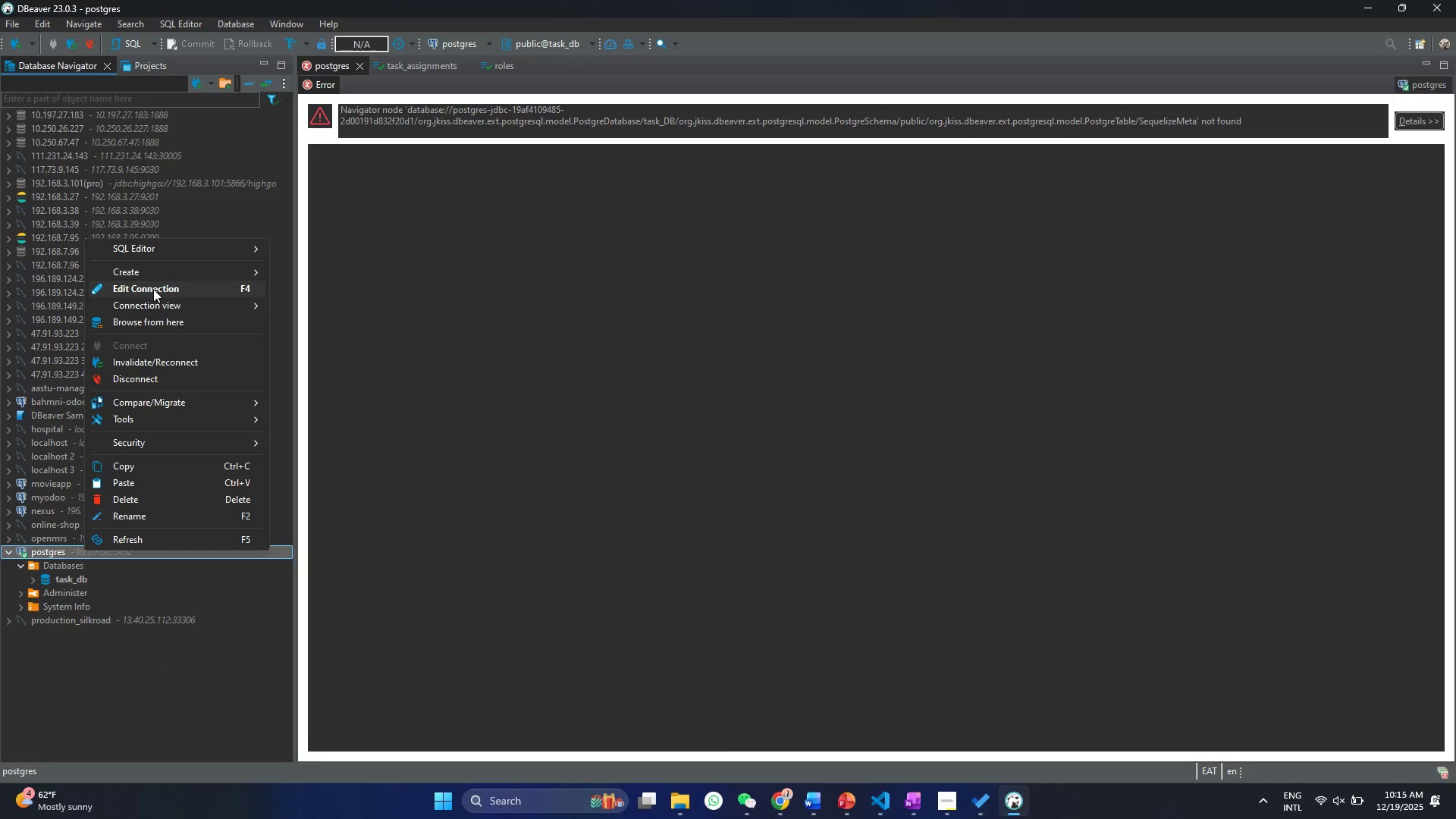 
left_click([153, 289])
 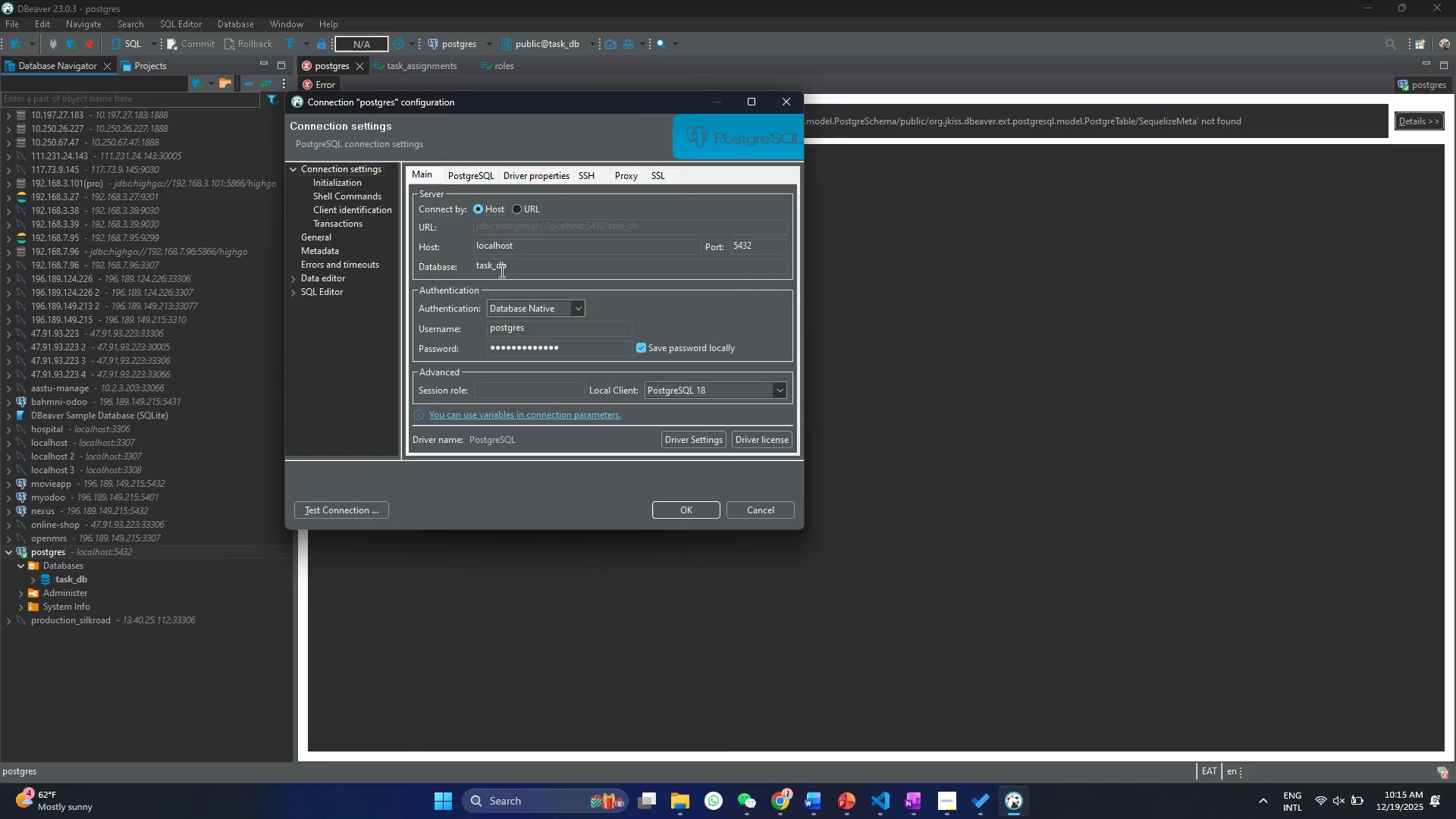 
left_click_drag(start_coordinate=[522, 268], to_coordinate=[343, 263])
 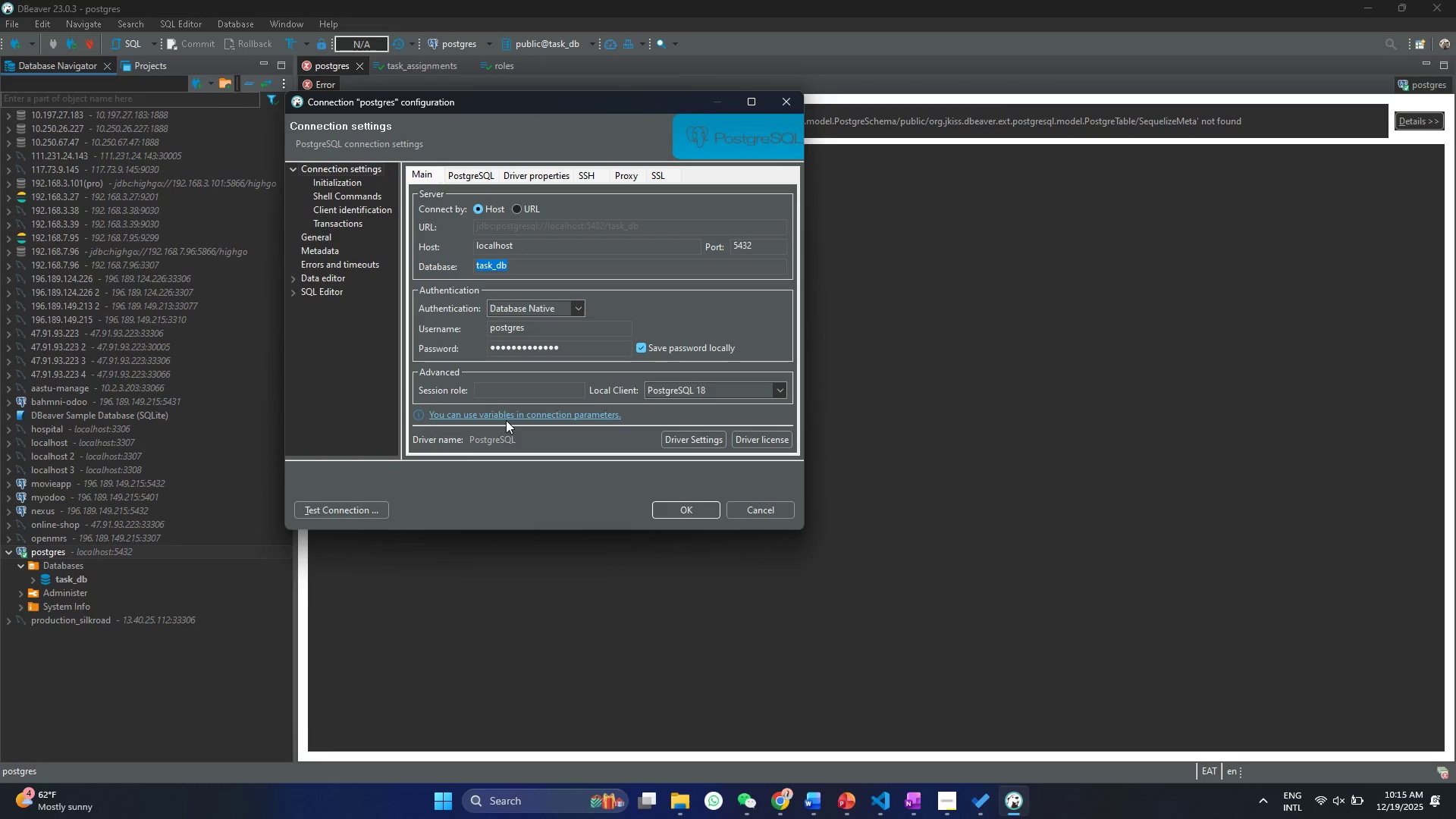 
key(Backspace)
 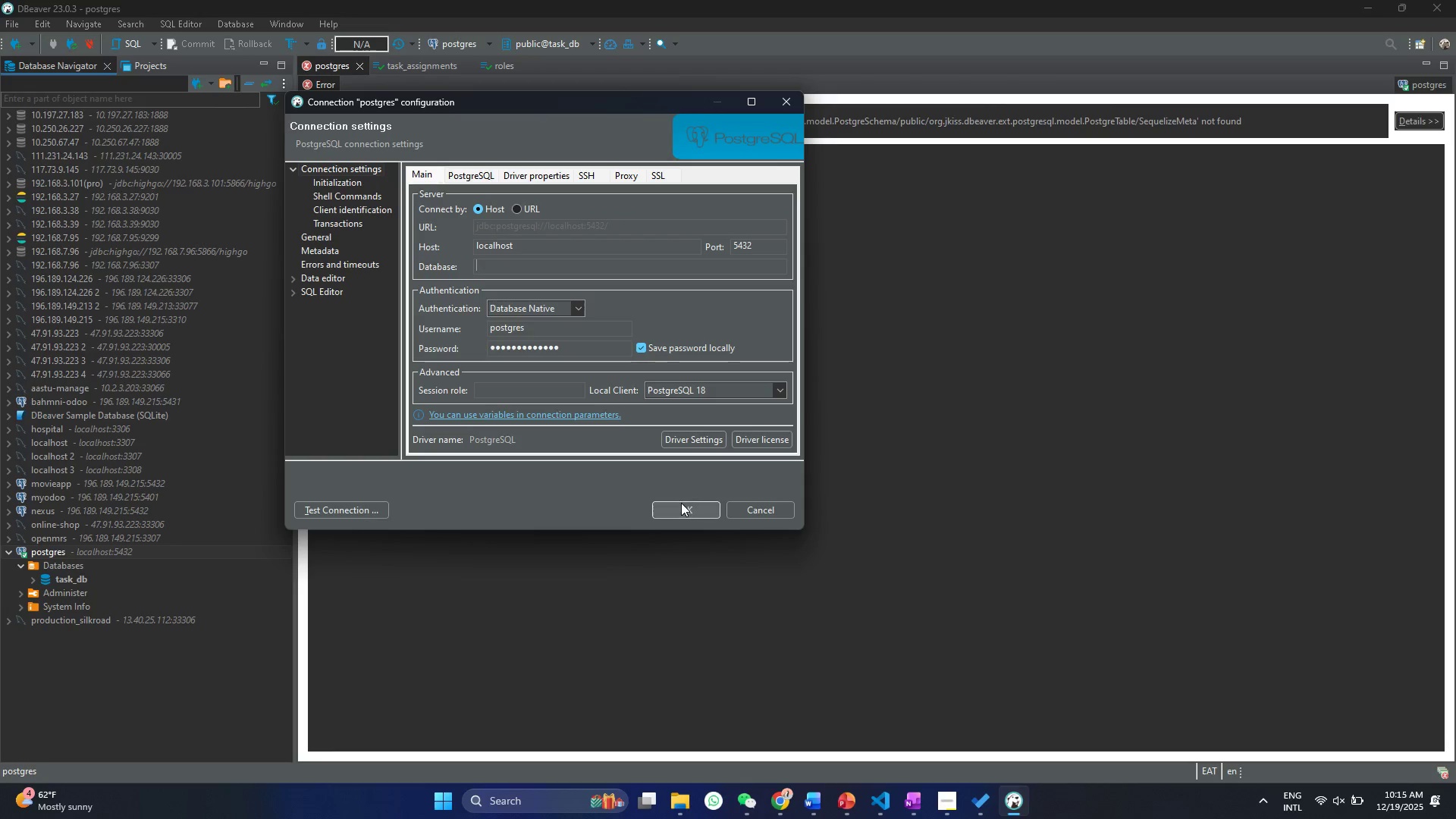 
left_click([681, 503])
 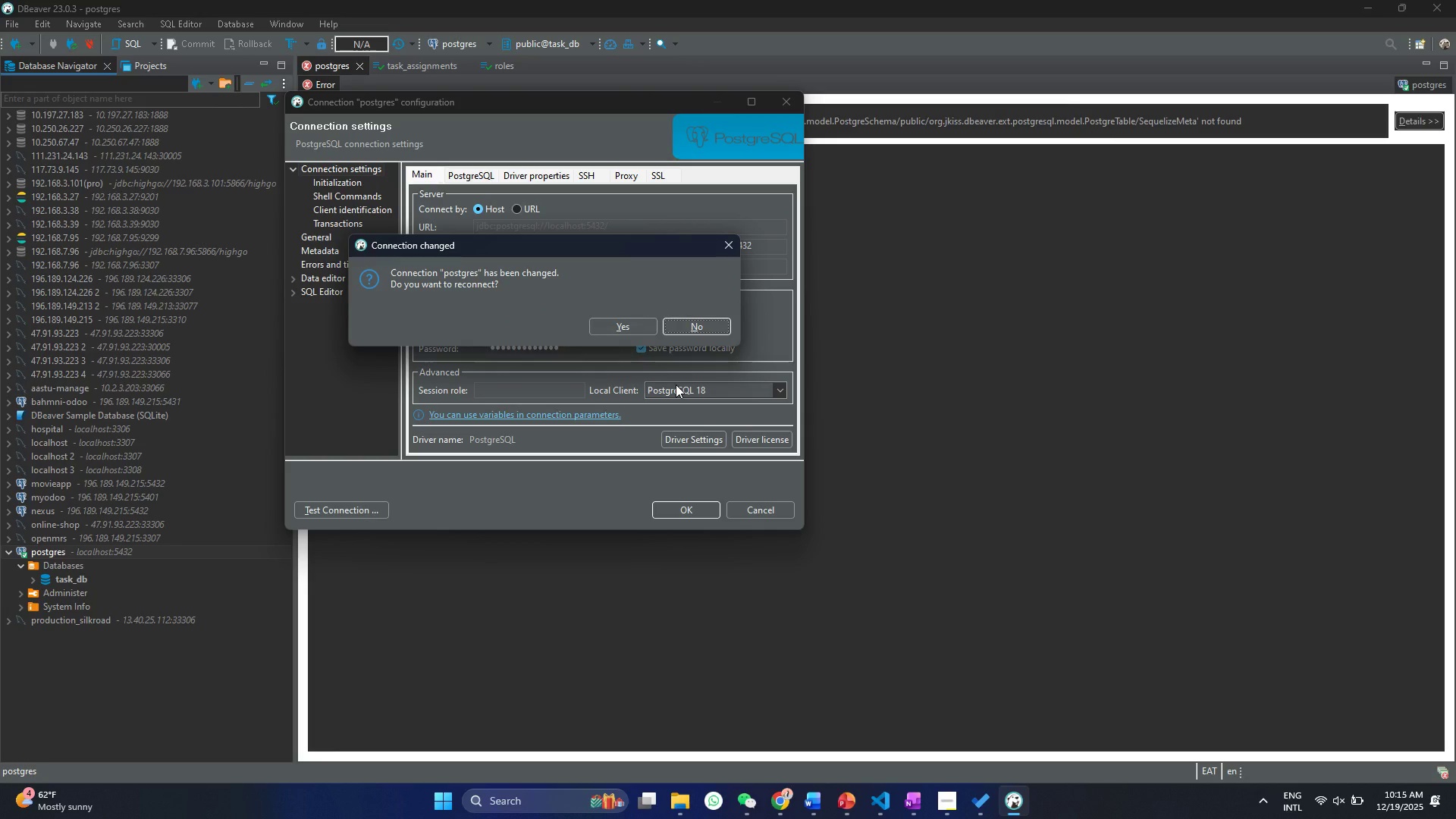 
wait(9.56)
 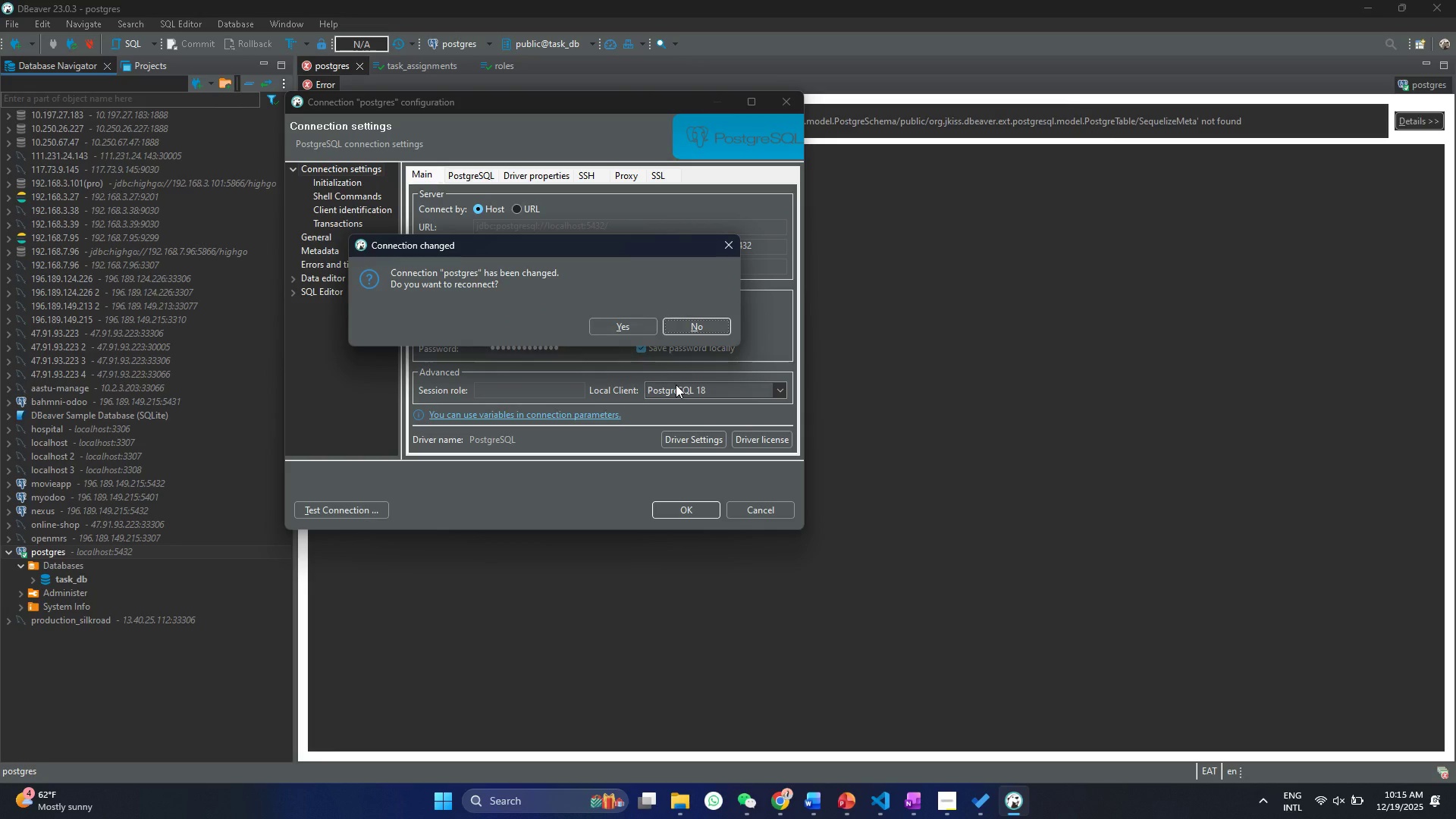 
left_click([633, 331])
 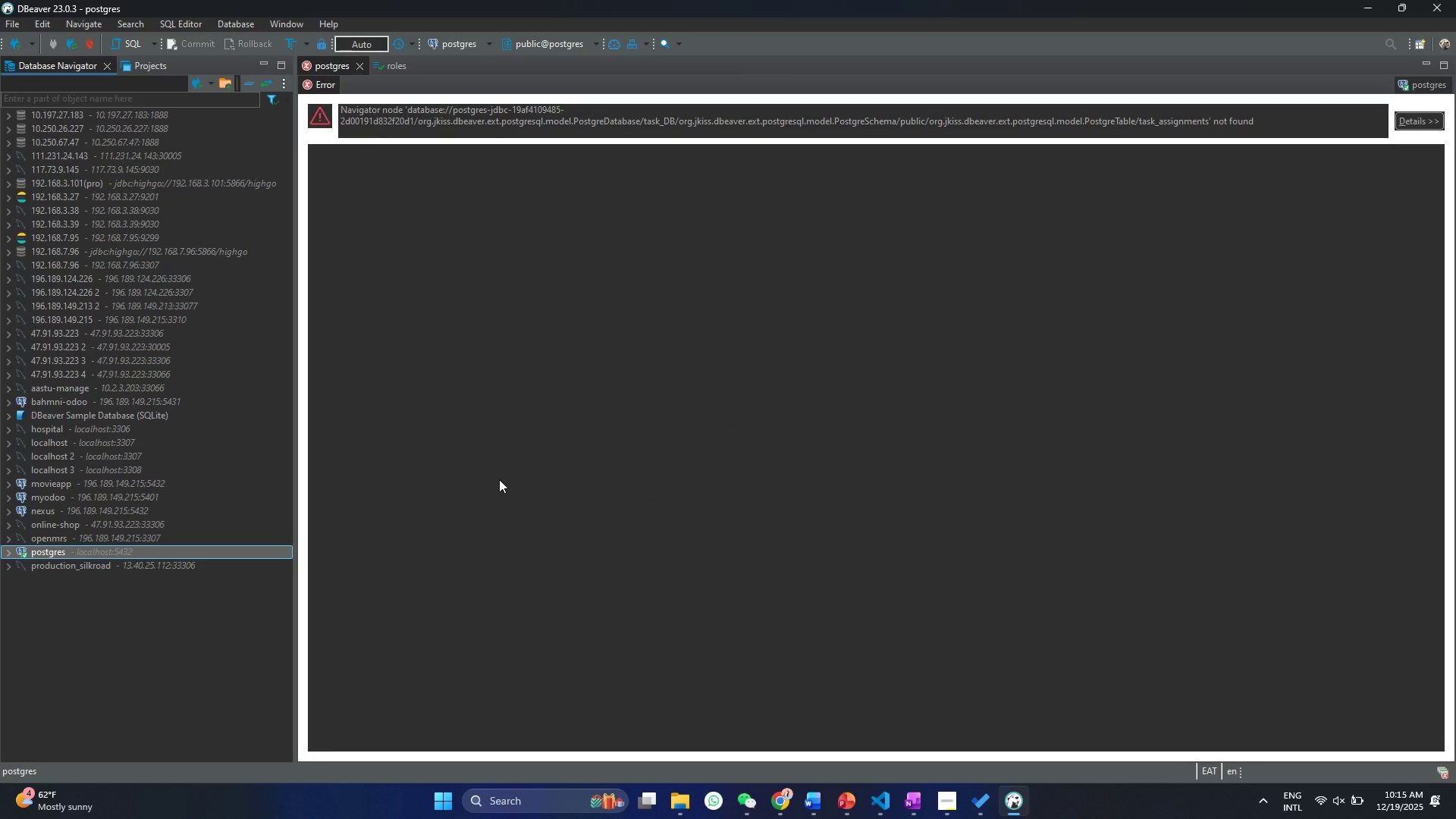 
wait(11.78)
 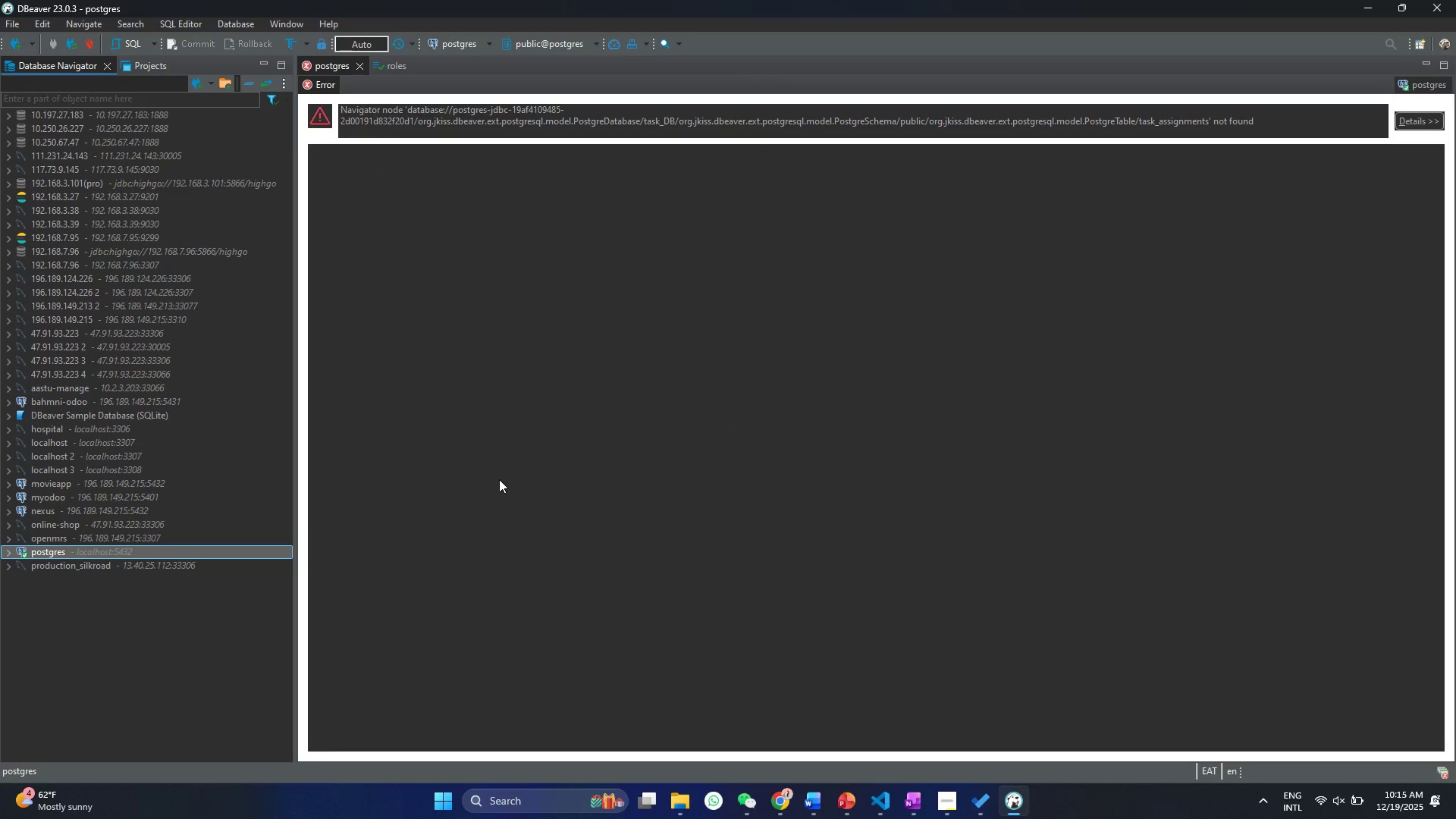 
left_click_drag(start_coordinate=[16, 558], to_coordinate=[6, 557])
 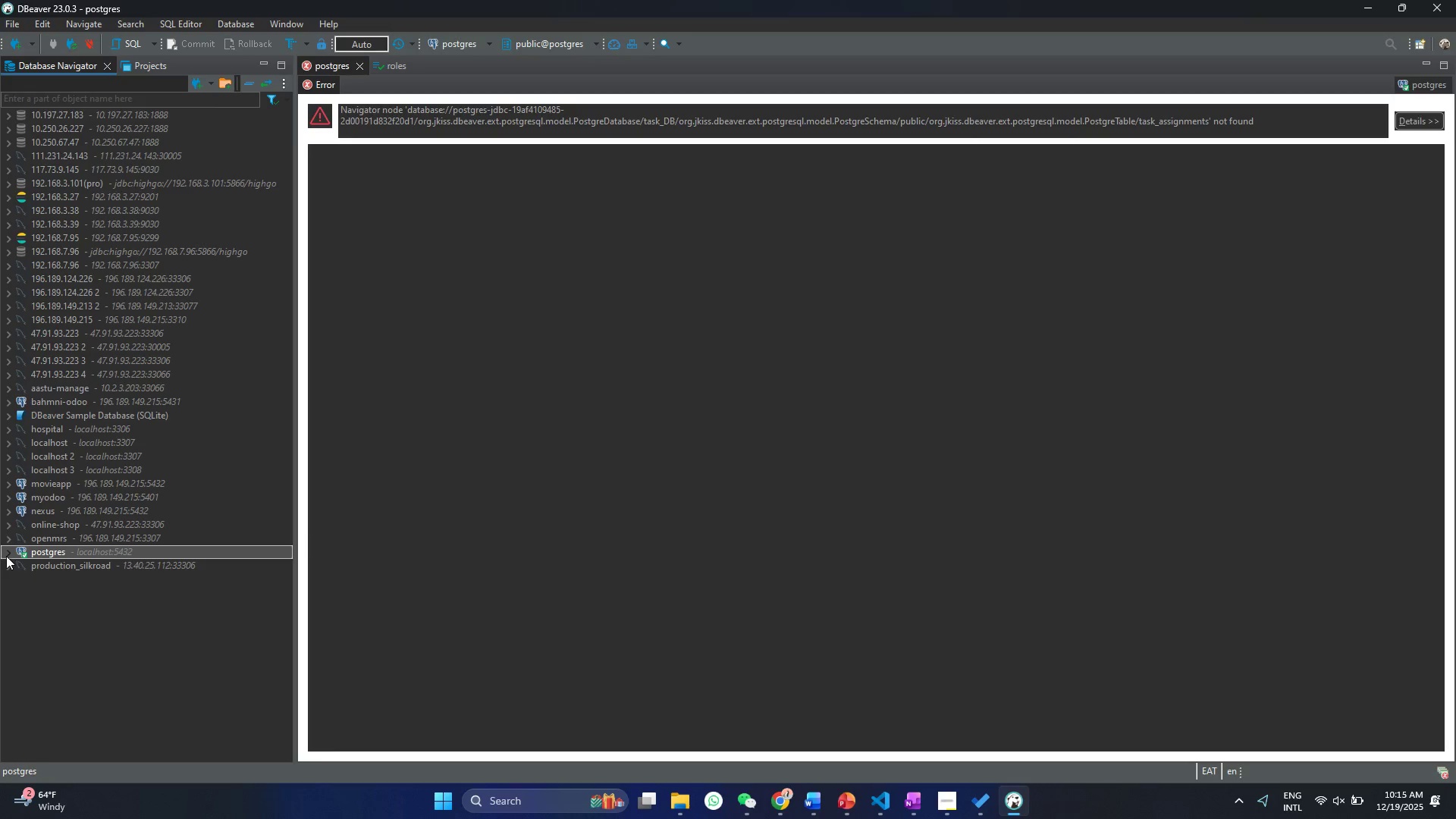 
triple_click([6, 555])
 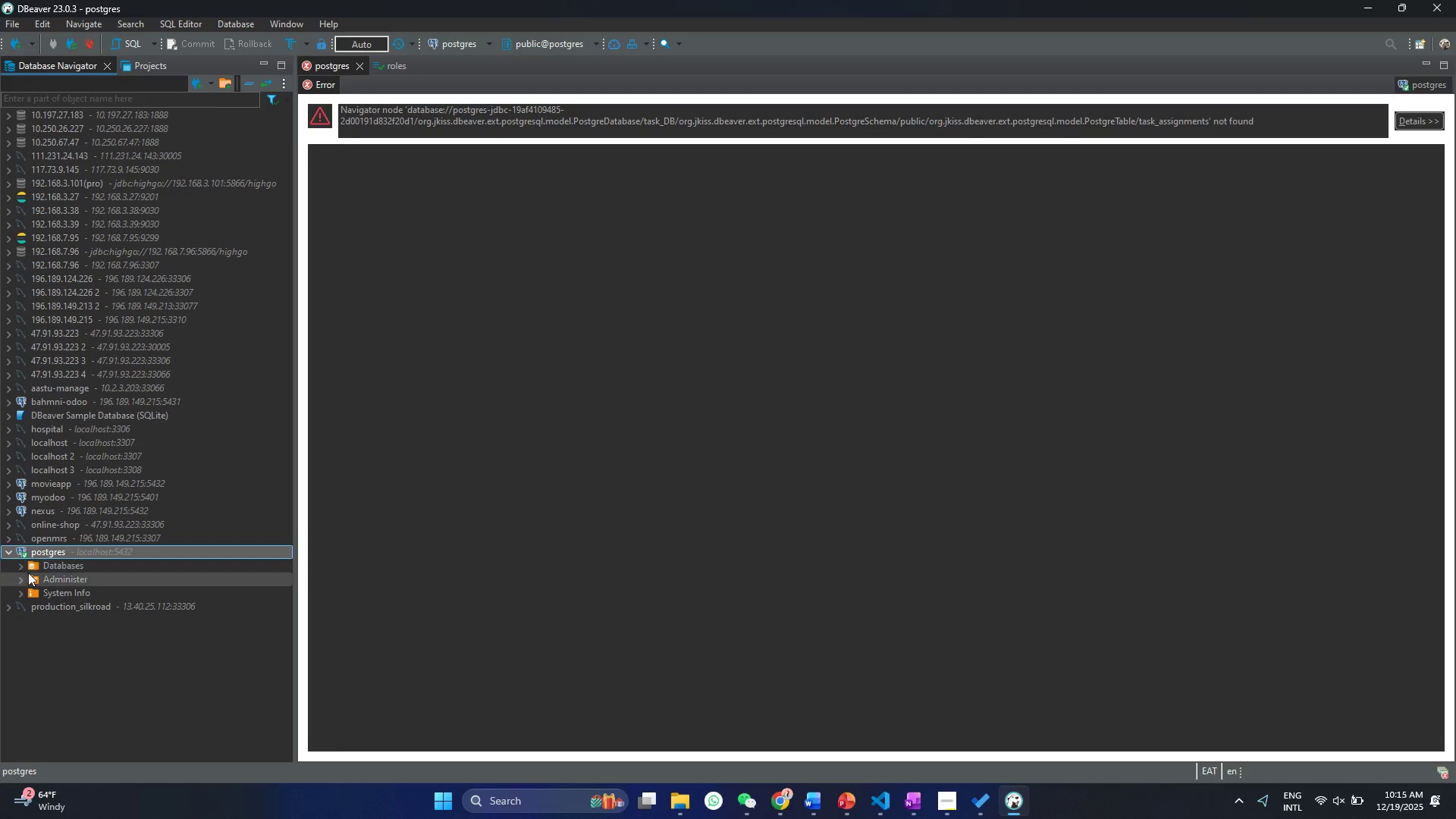 
left_click([21, 570])
 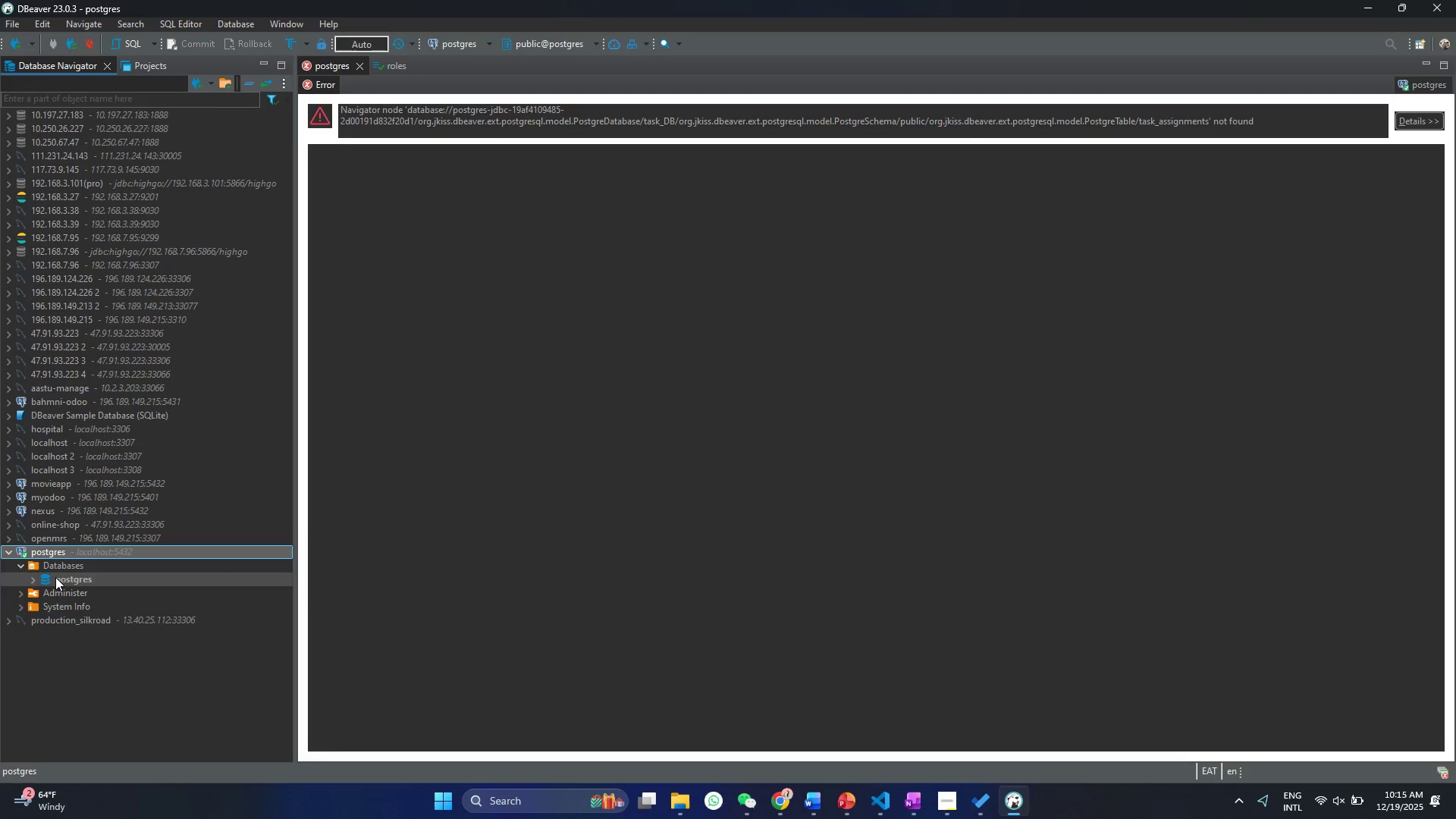 
left_click([55, 578])
 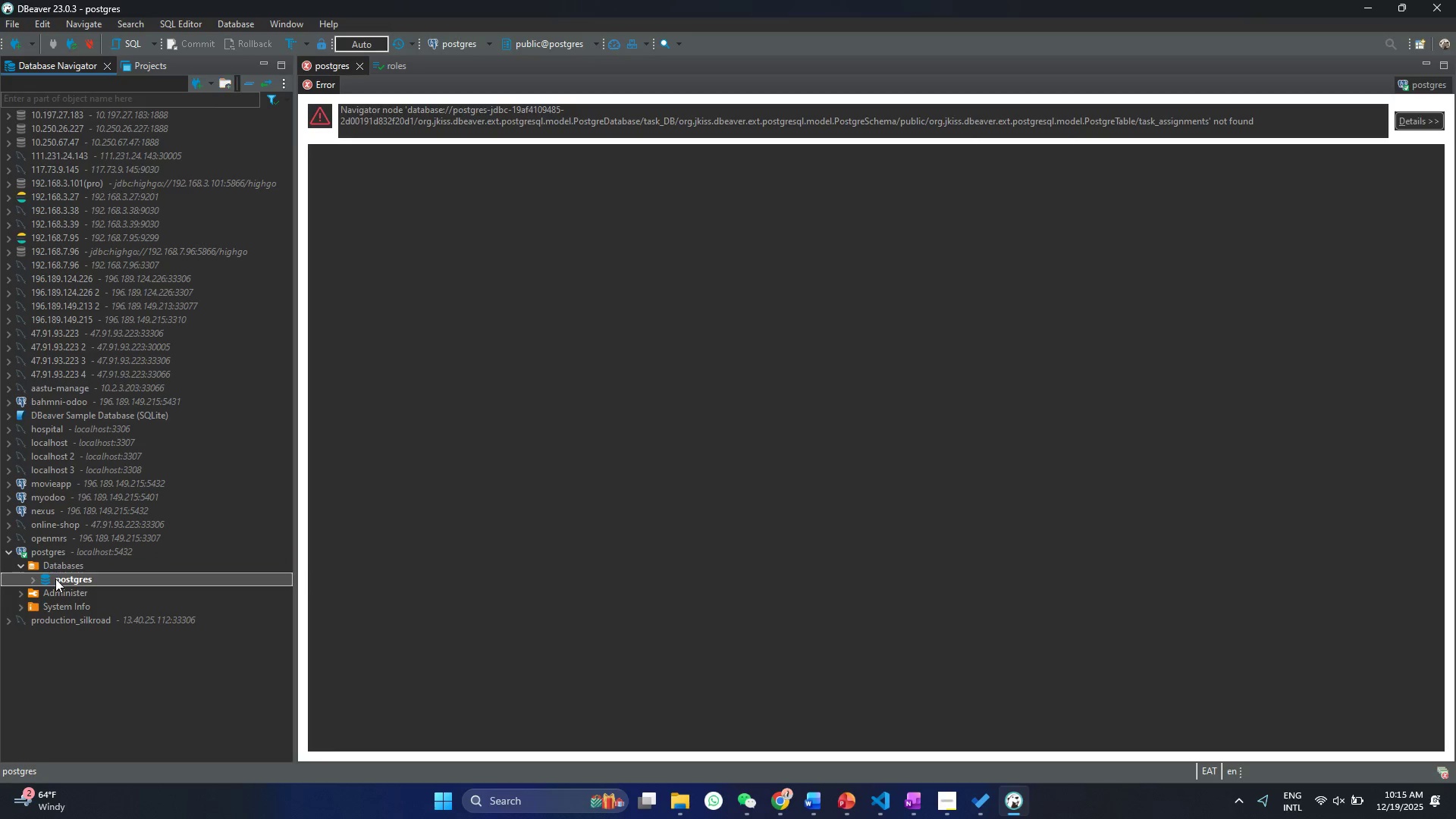 
right_click([55, 579])
 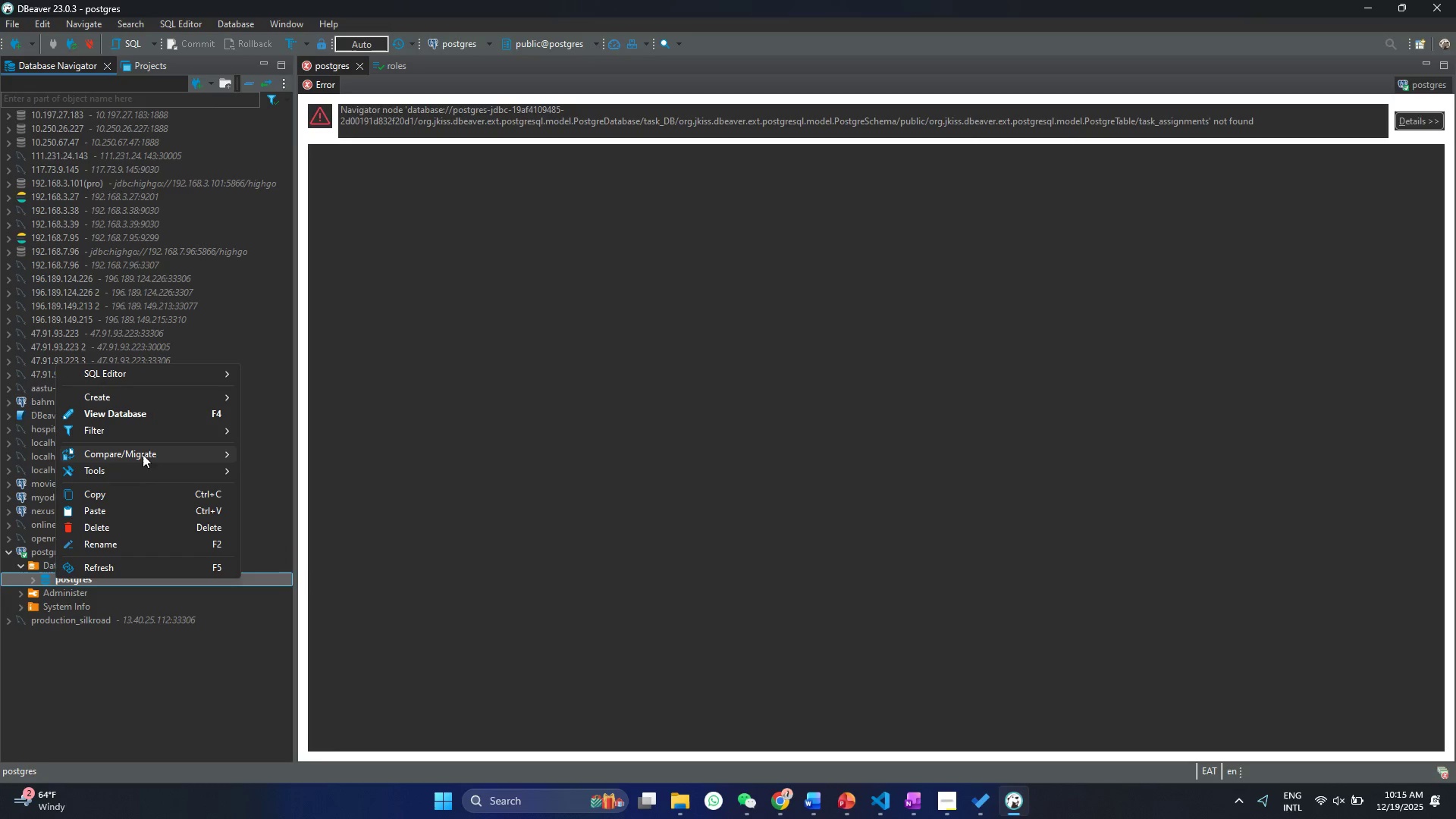 
left_click([137, 468])
 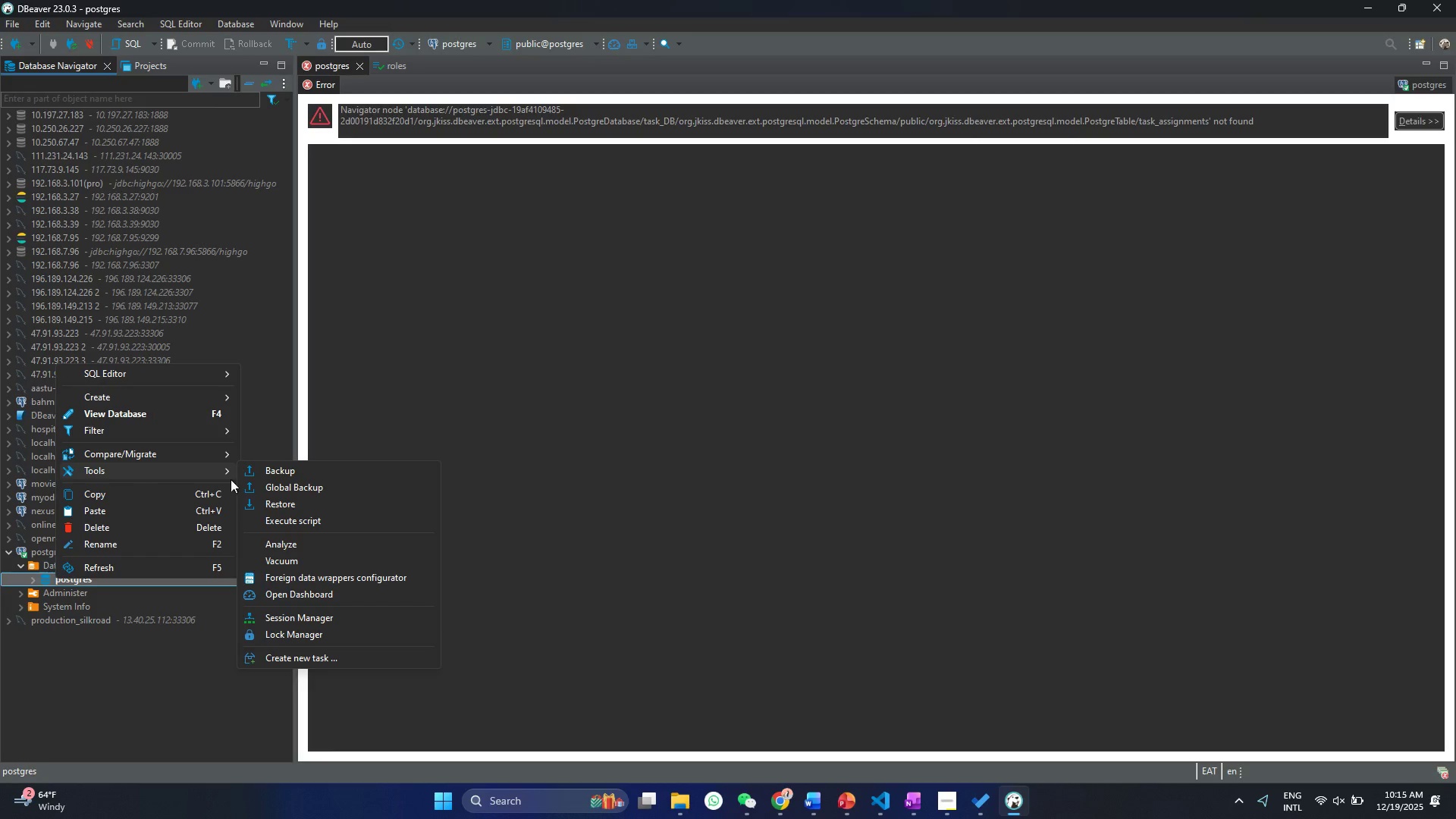 
mouse_move([271, 478])
 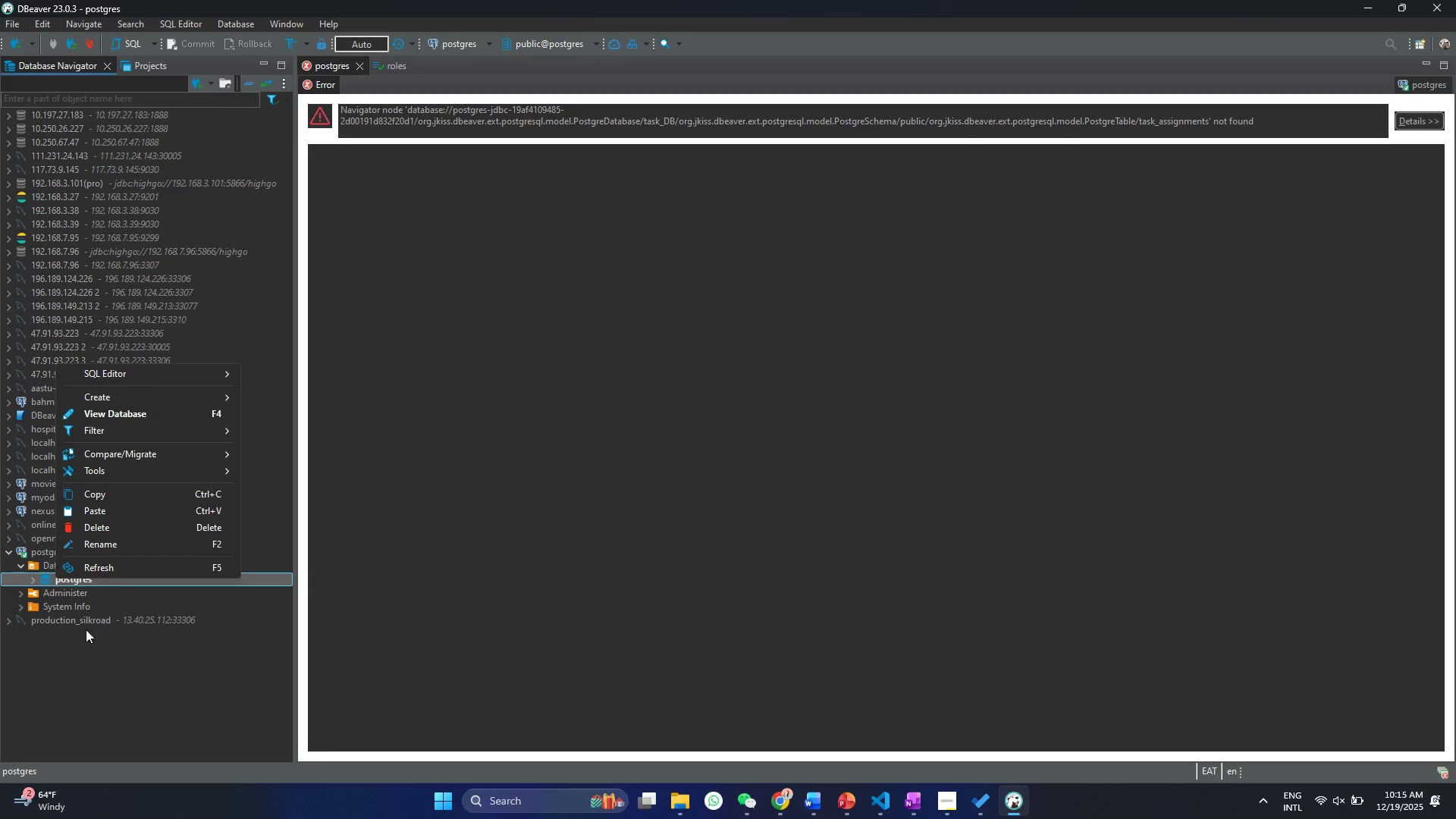 
double_click([29, 576])
 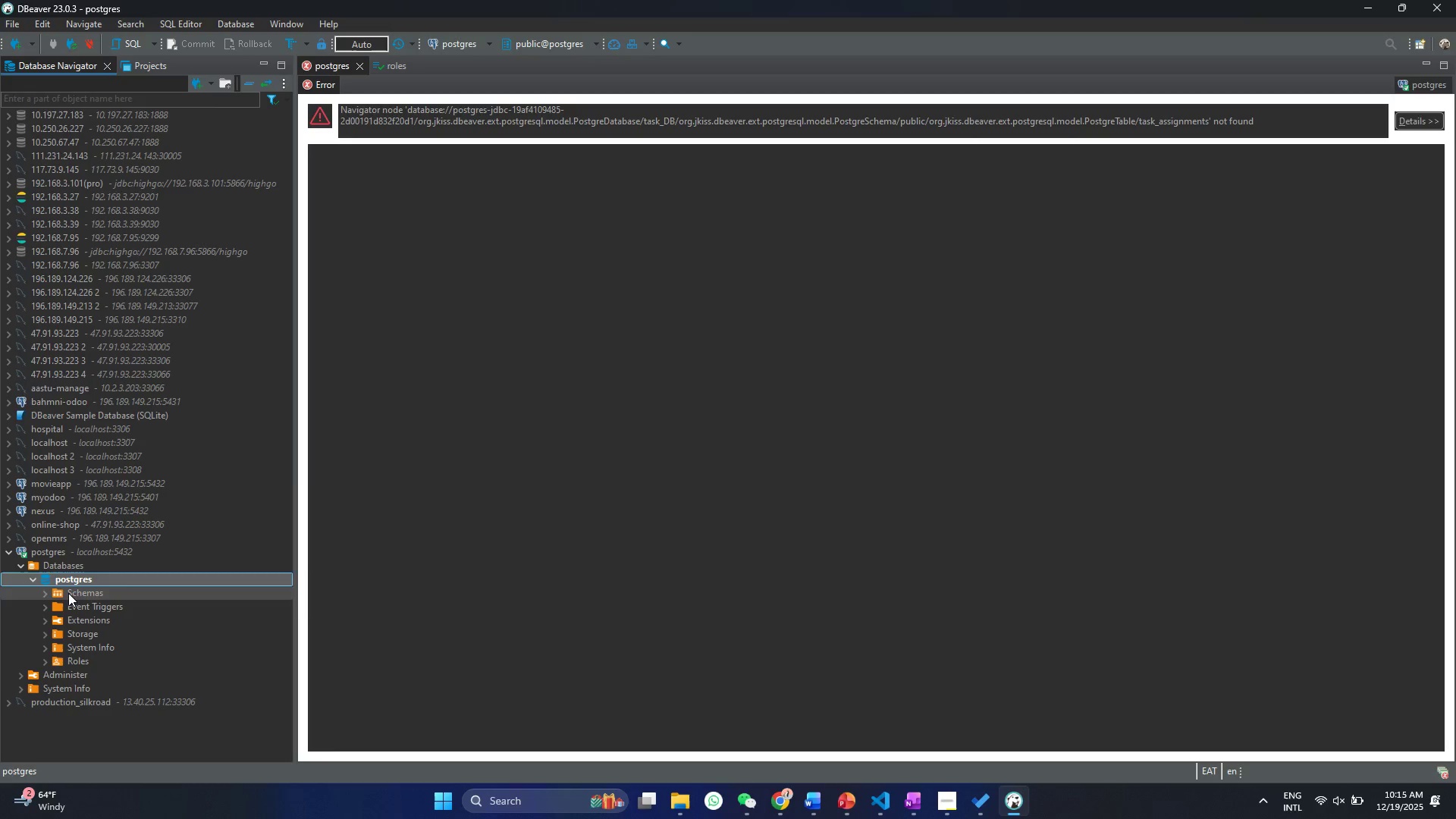 
right_click([69, 593])
 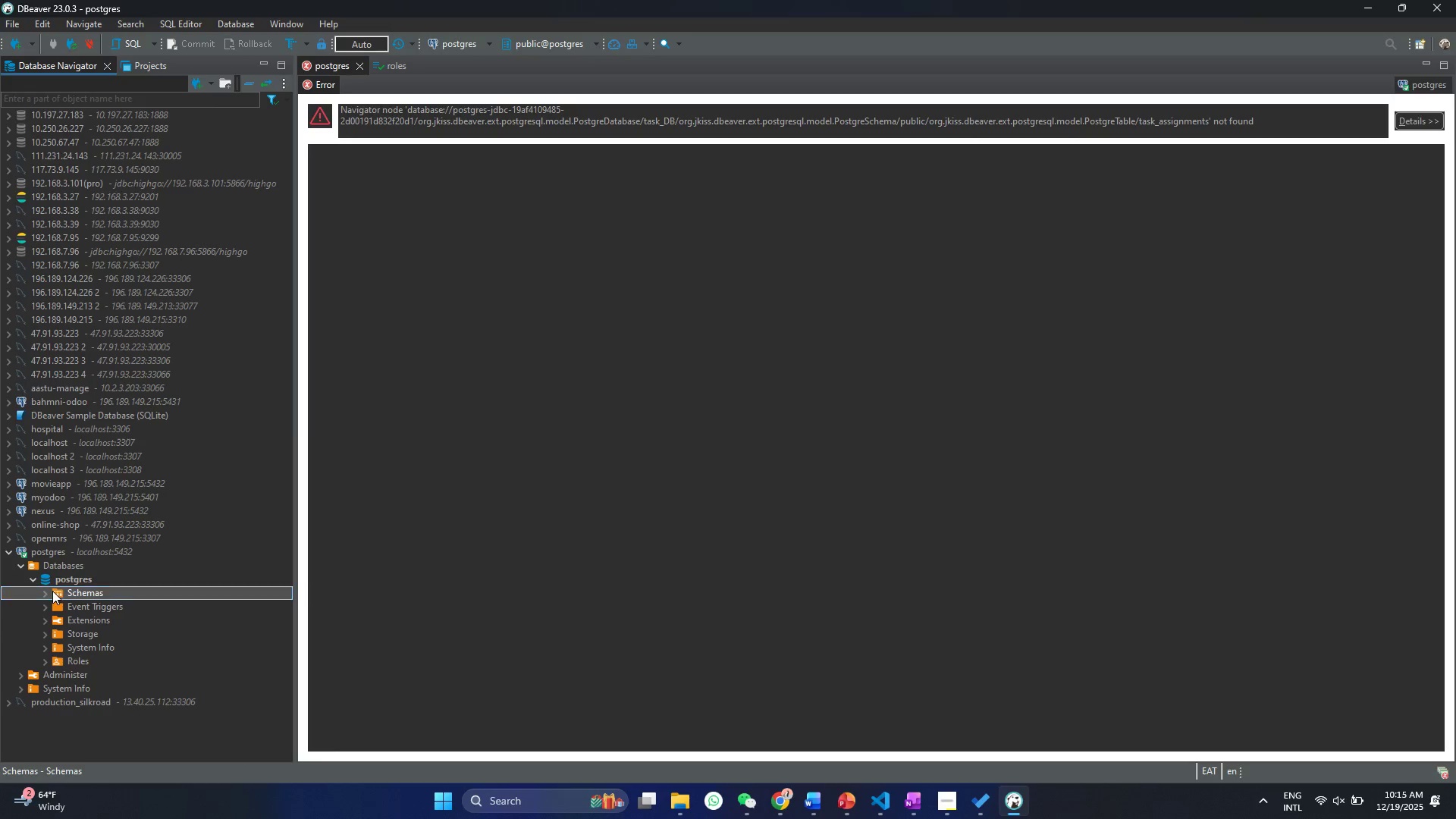 
double_click([47, 591])
 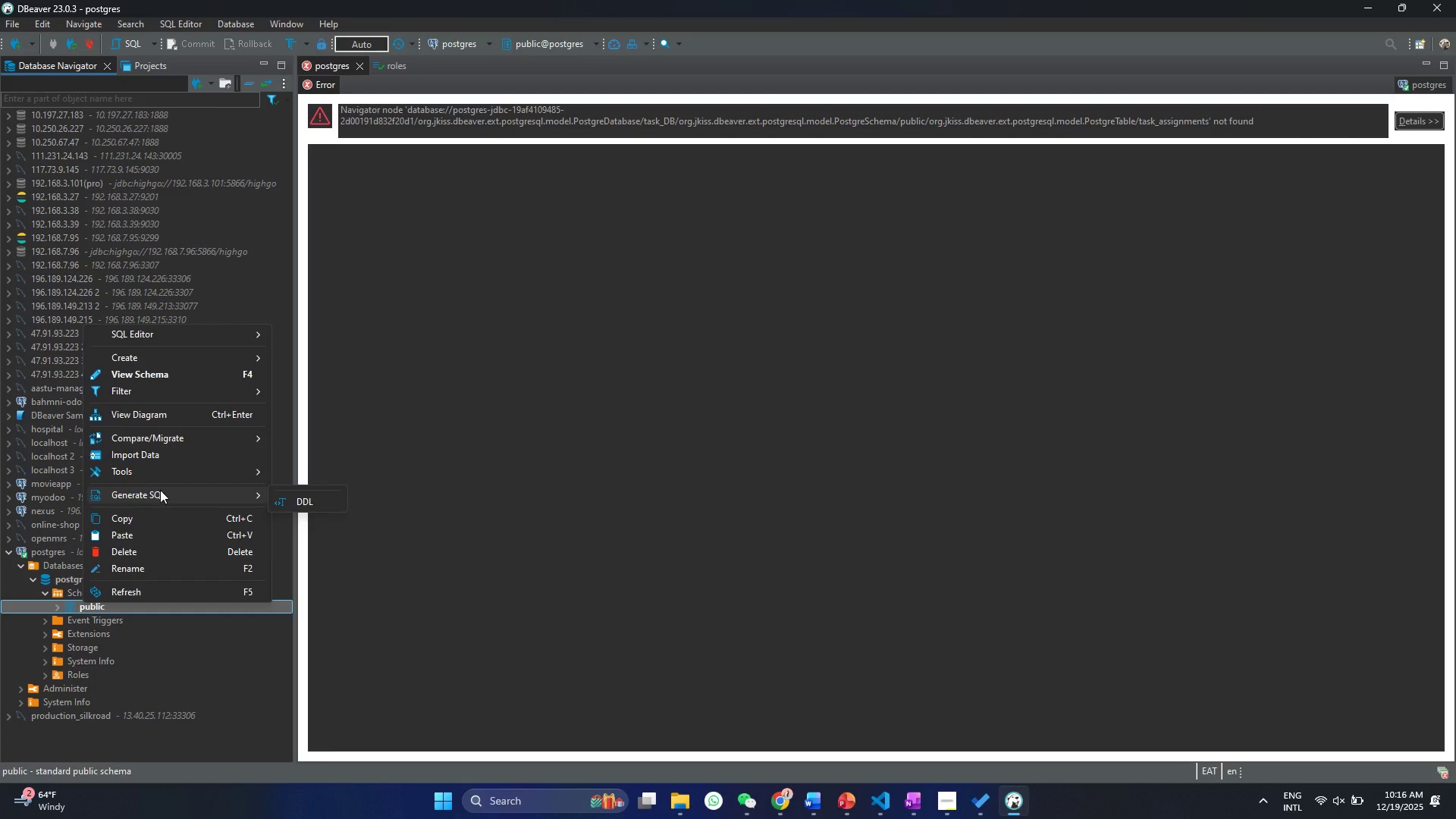 
wait(21.41)
 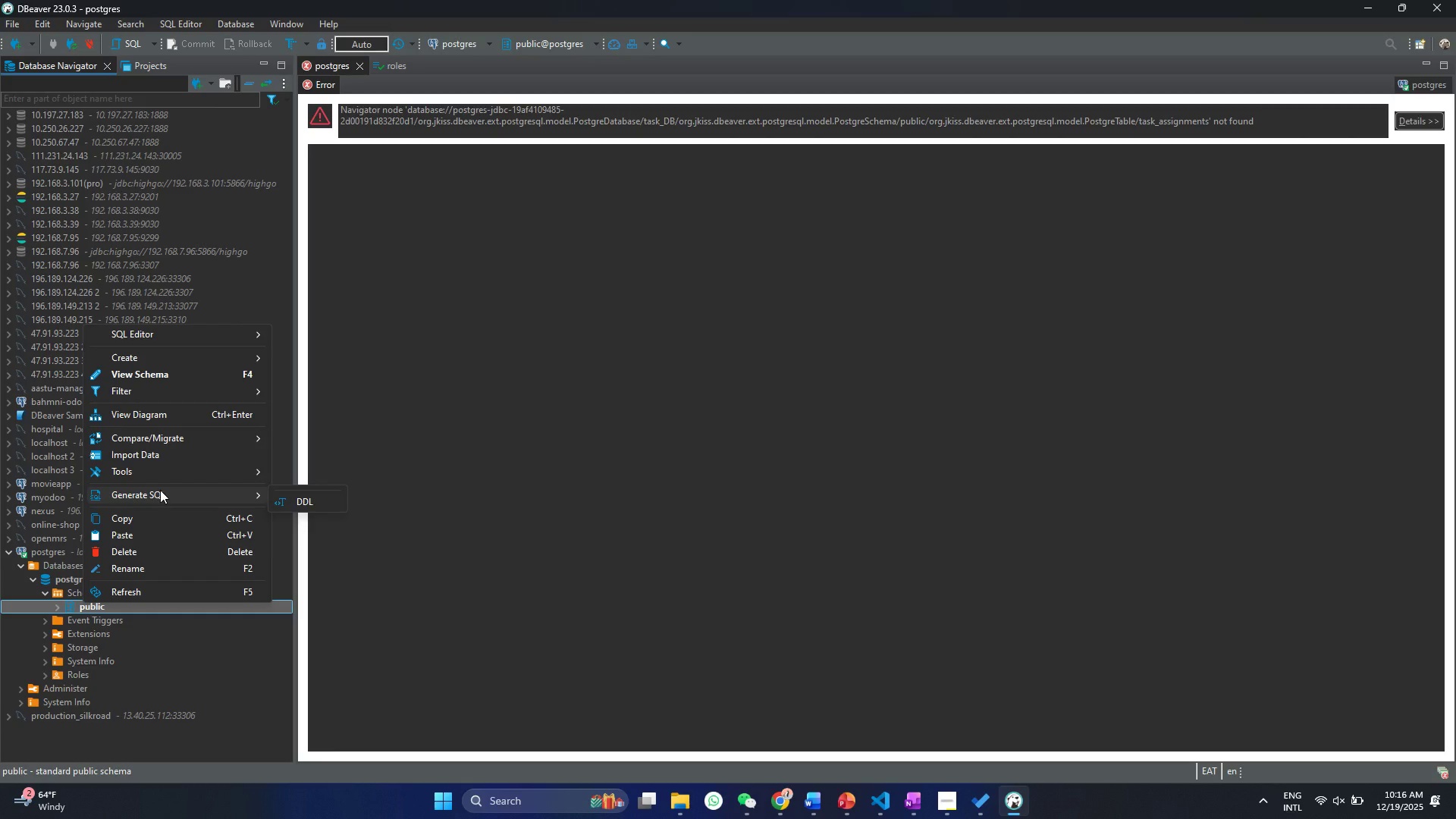 
scroll: coordinate [566, 368], scroll_direction: down, amount: 13.0
 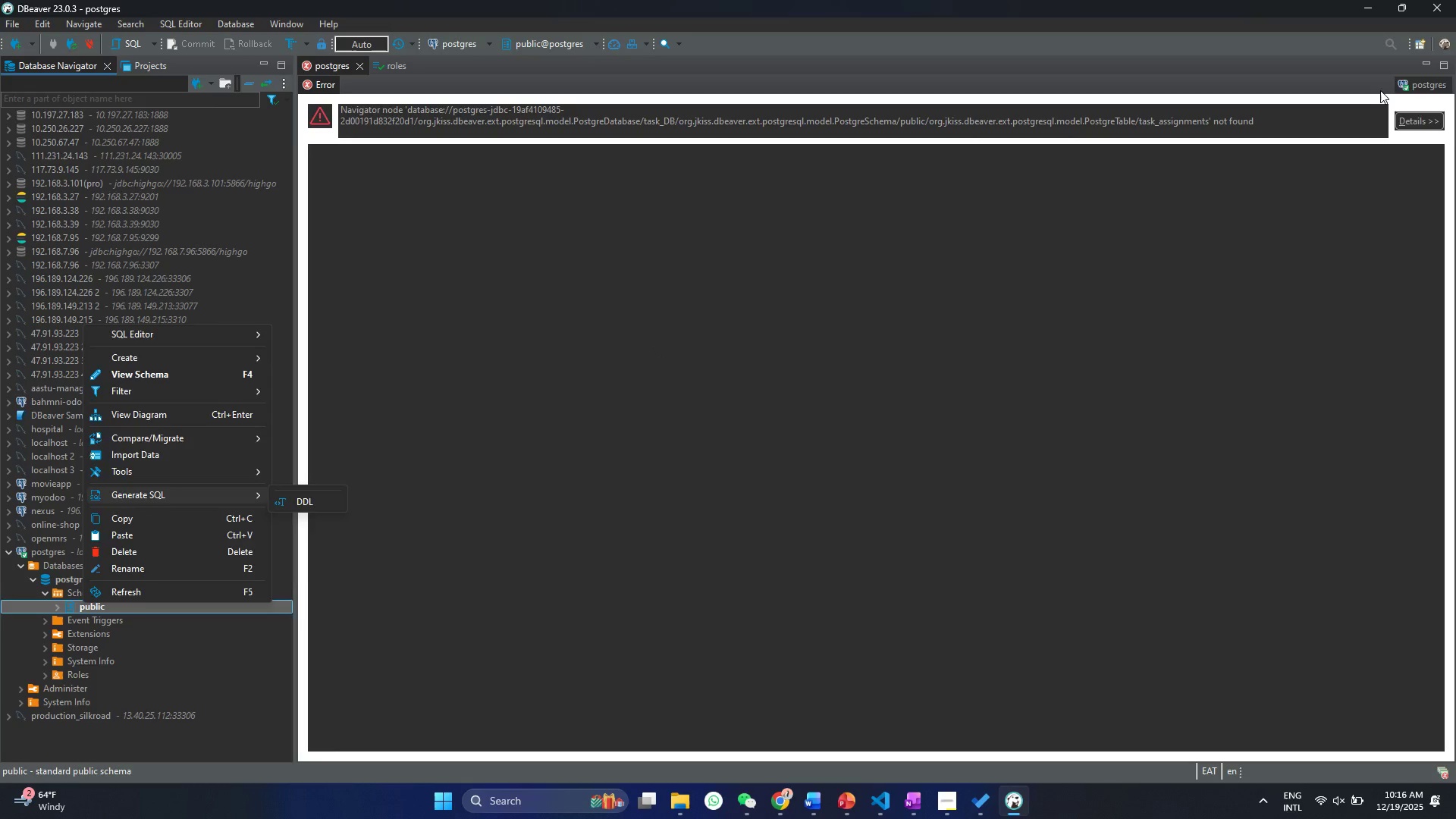 
left_click([1384, 89])
 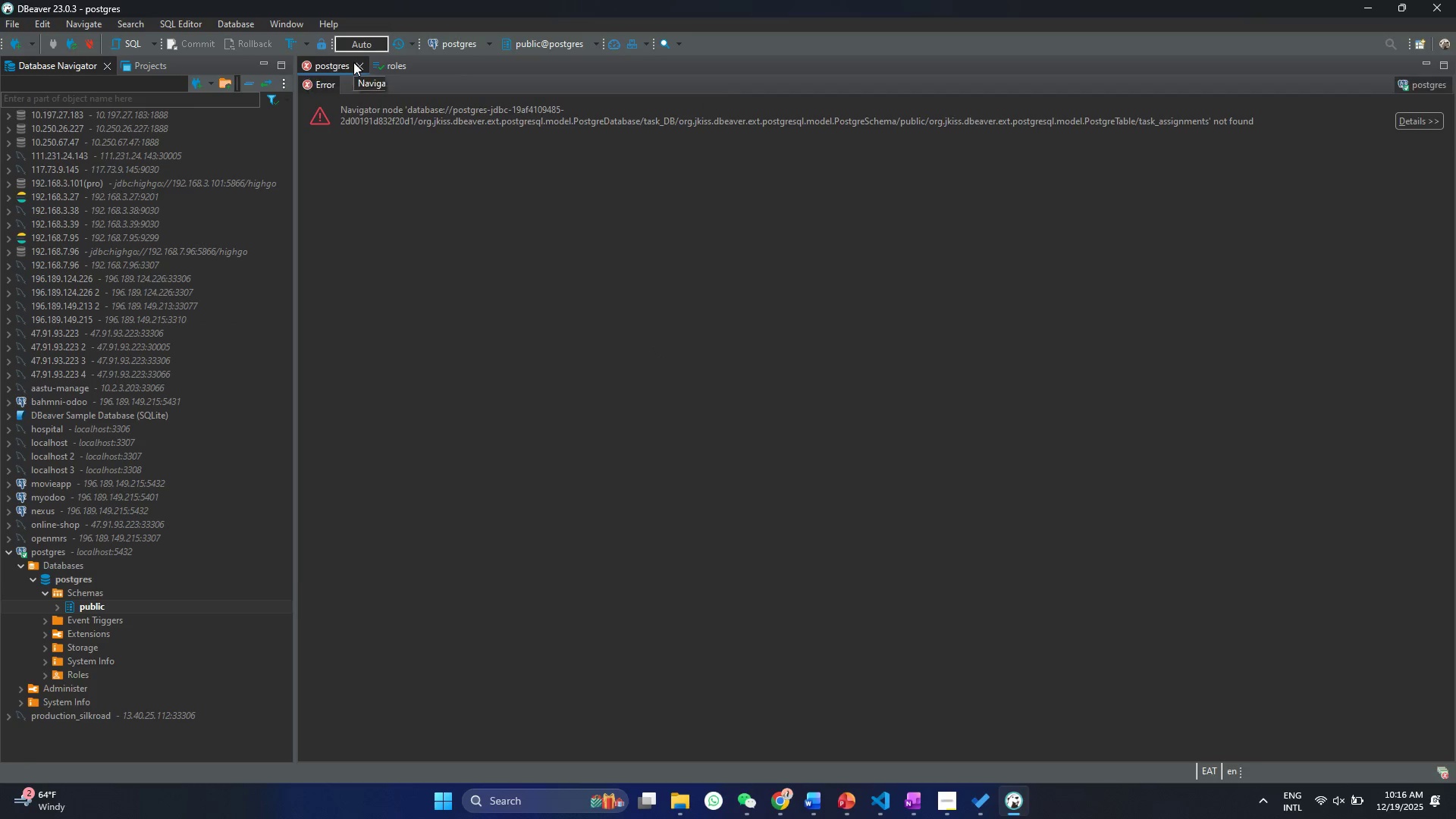 
left_click([353, 65])
 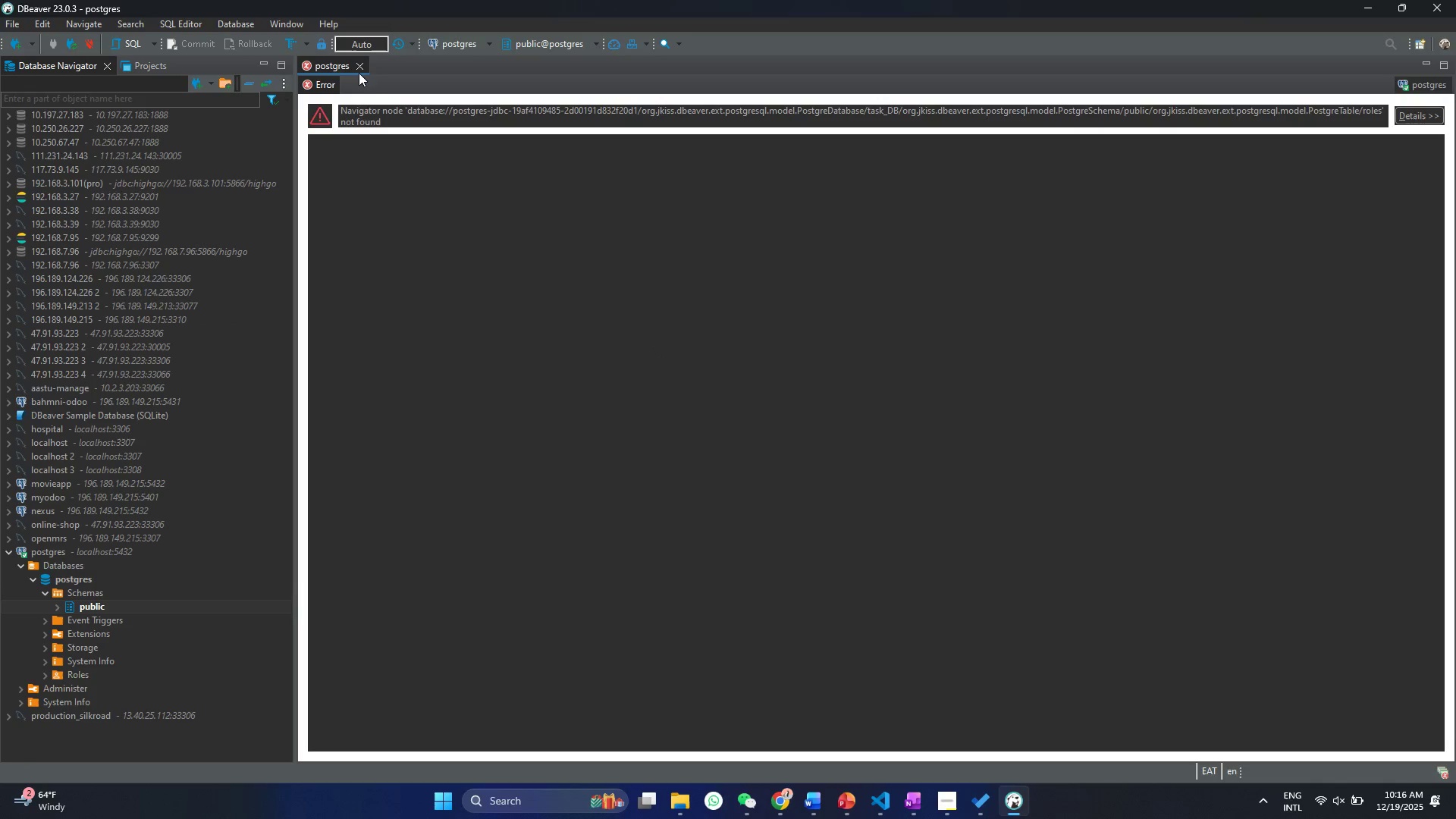 
left_click([357, 68])
 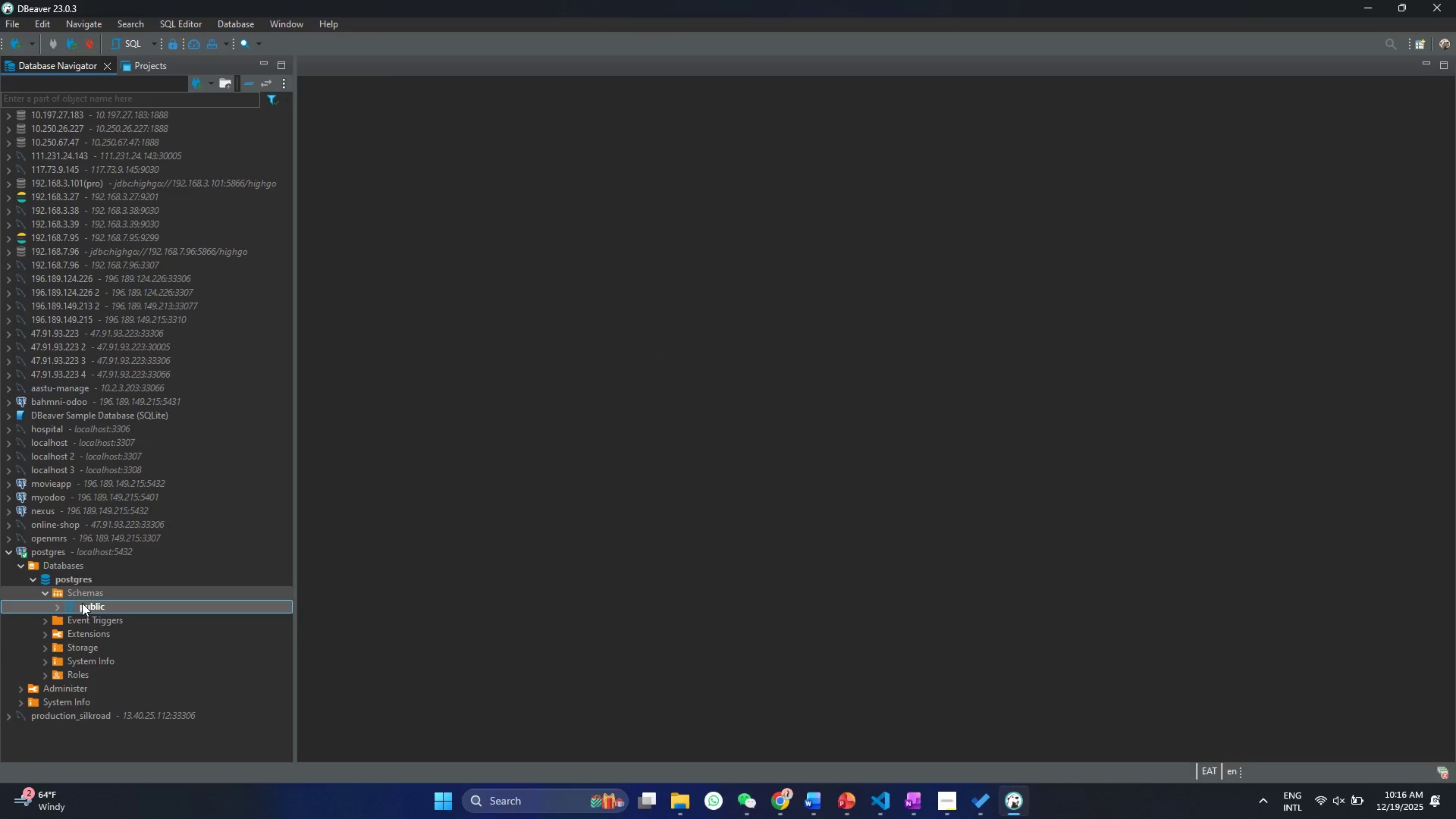 
double_click([91, 613])
 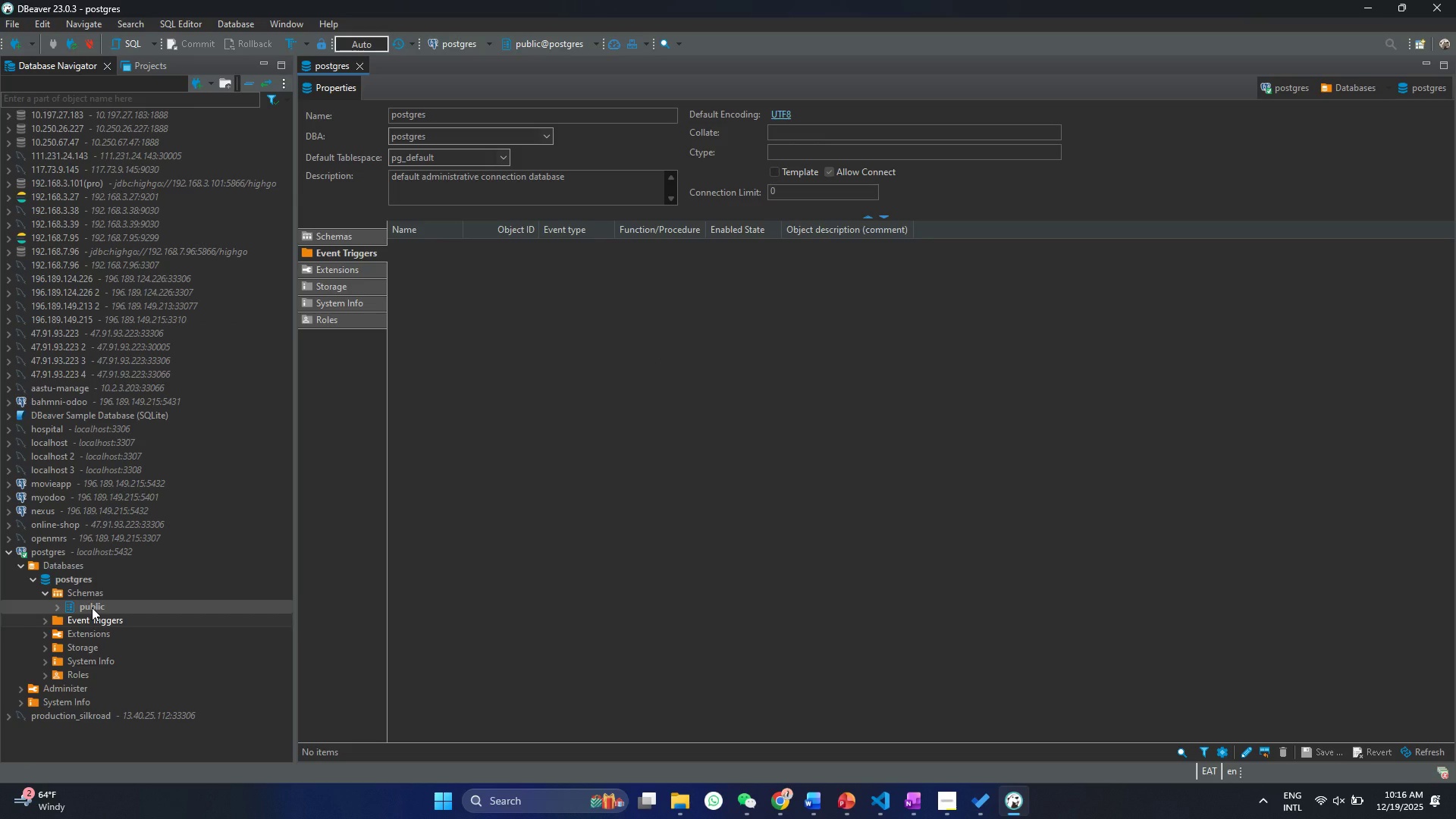 
double_click([92, 607])
 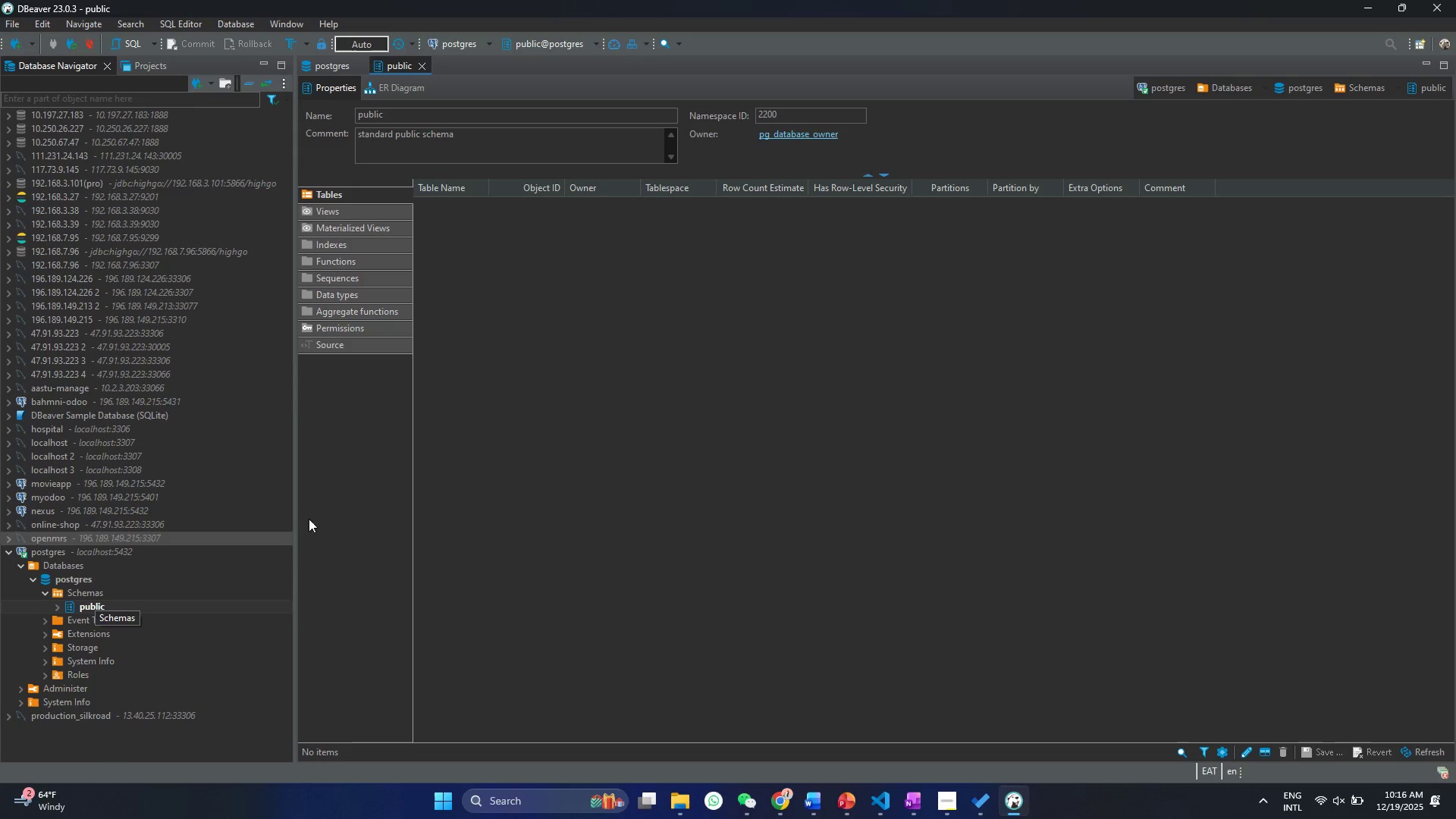 
wait(6.77)
 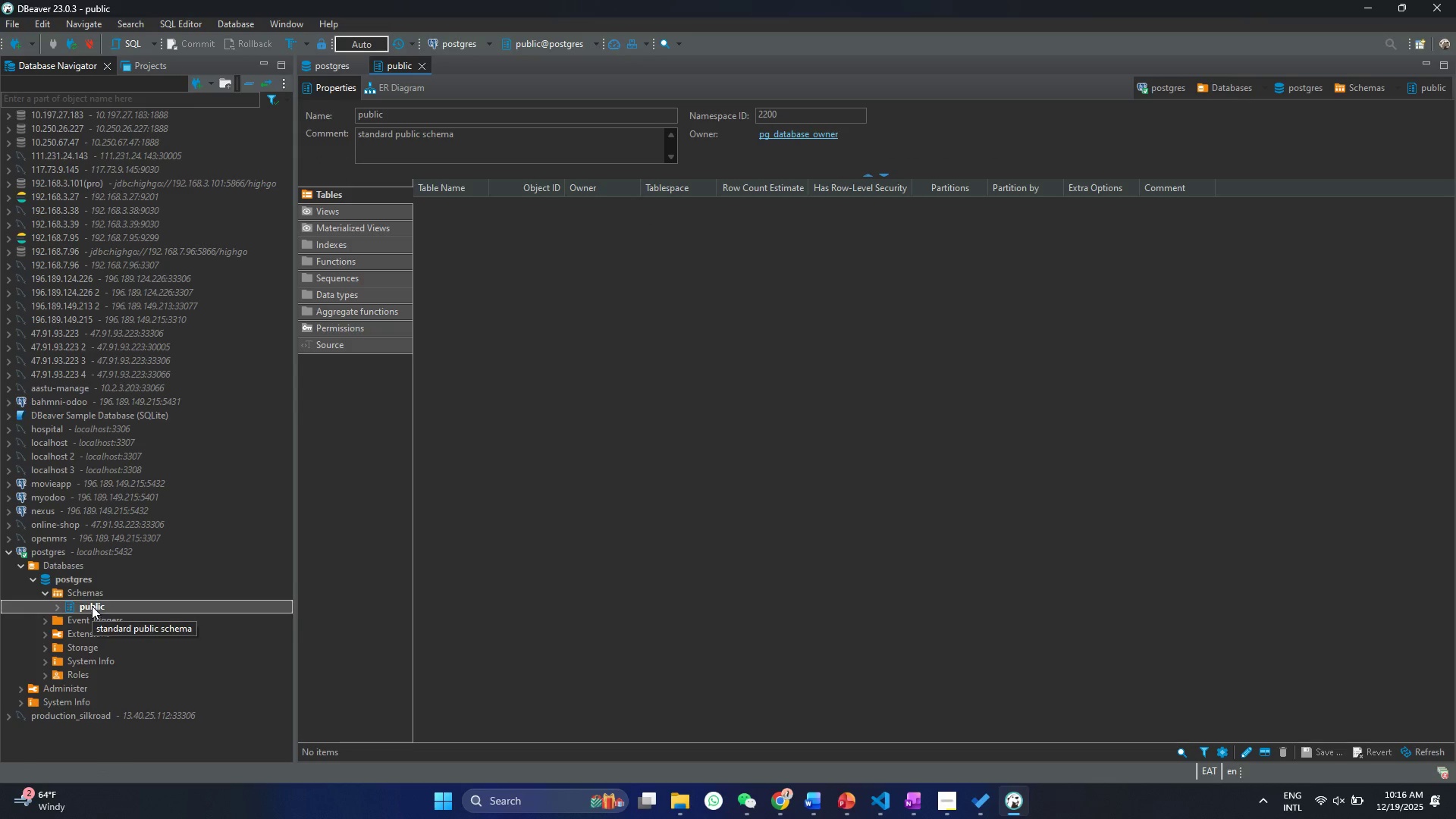 
right_click([96, 584])
 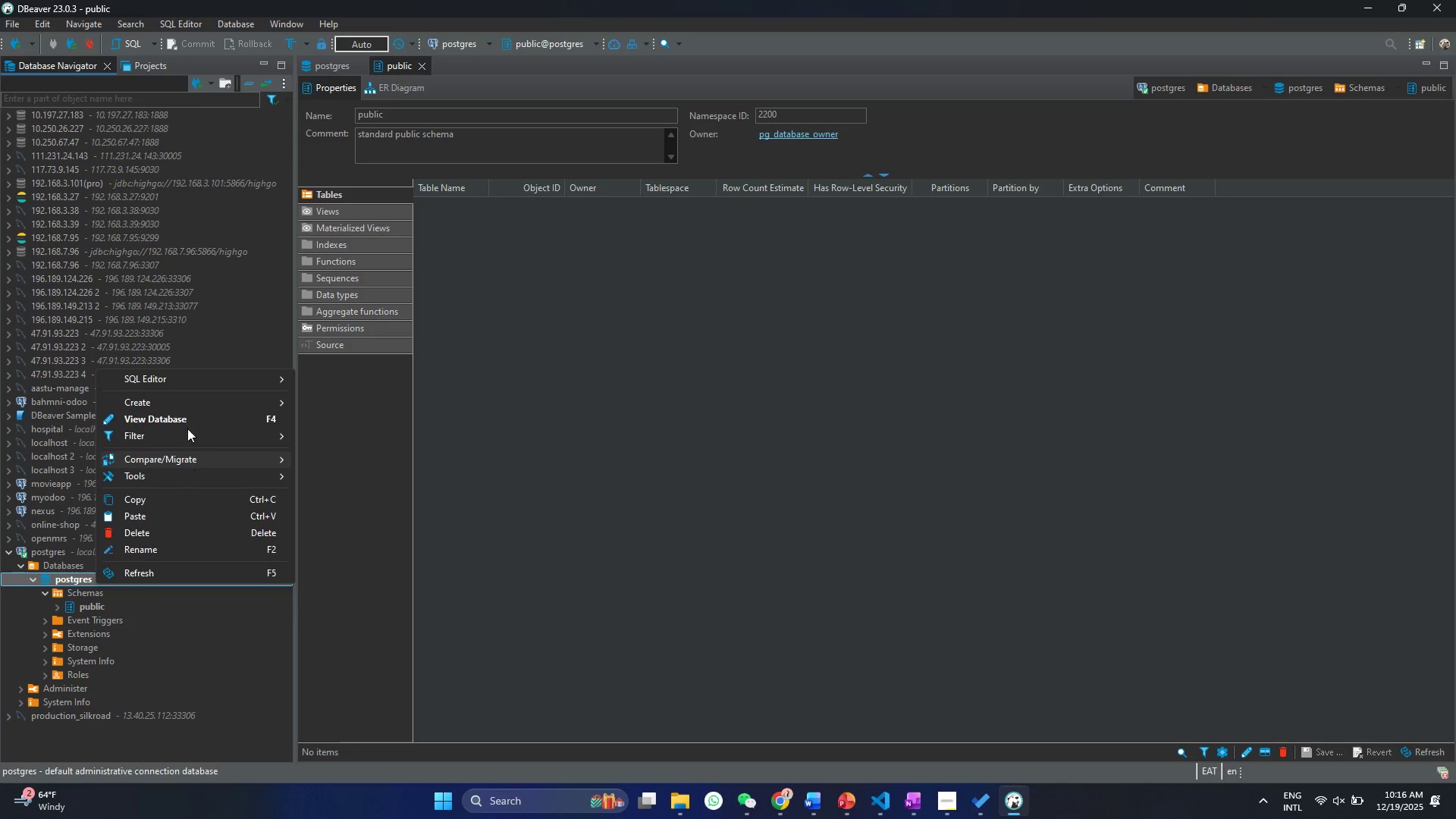 
left_click([188, 371])
 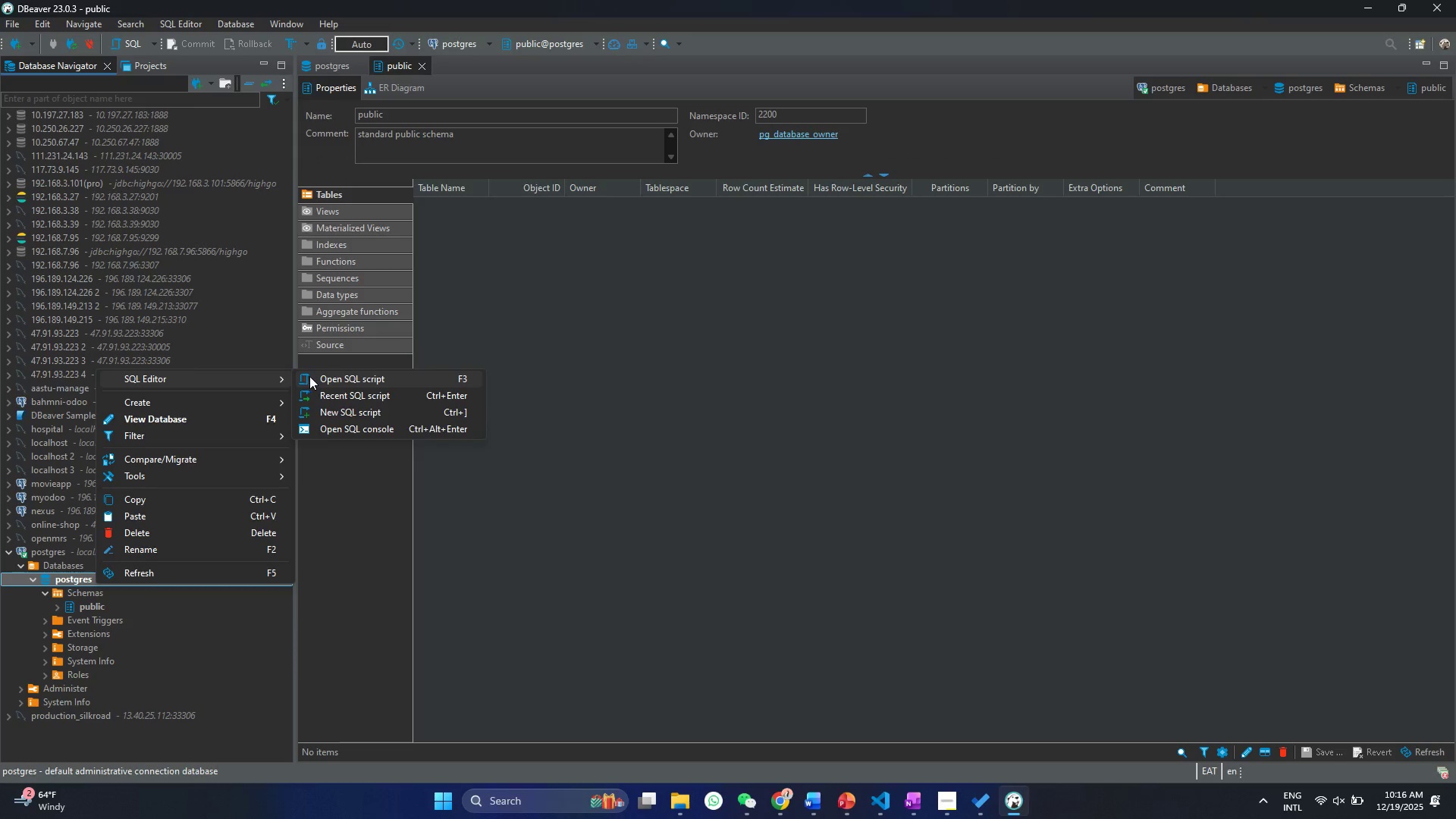 
left_click([309, 376])
 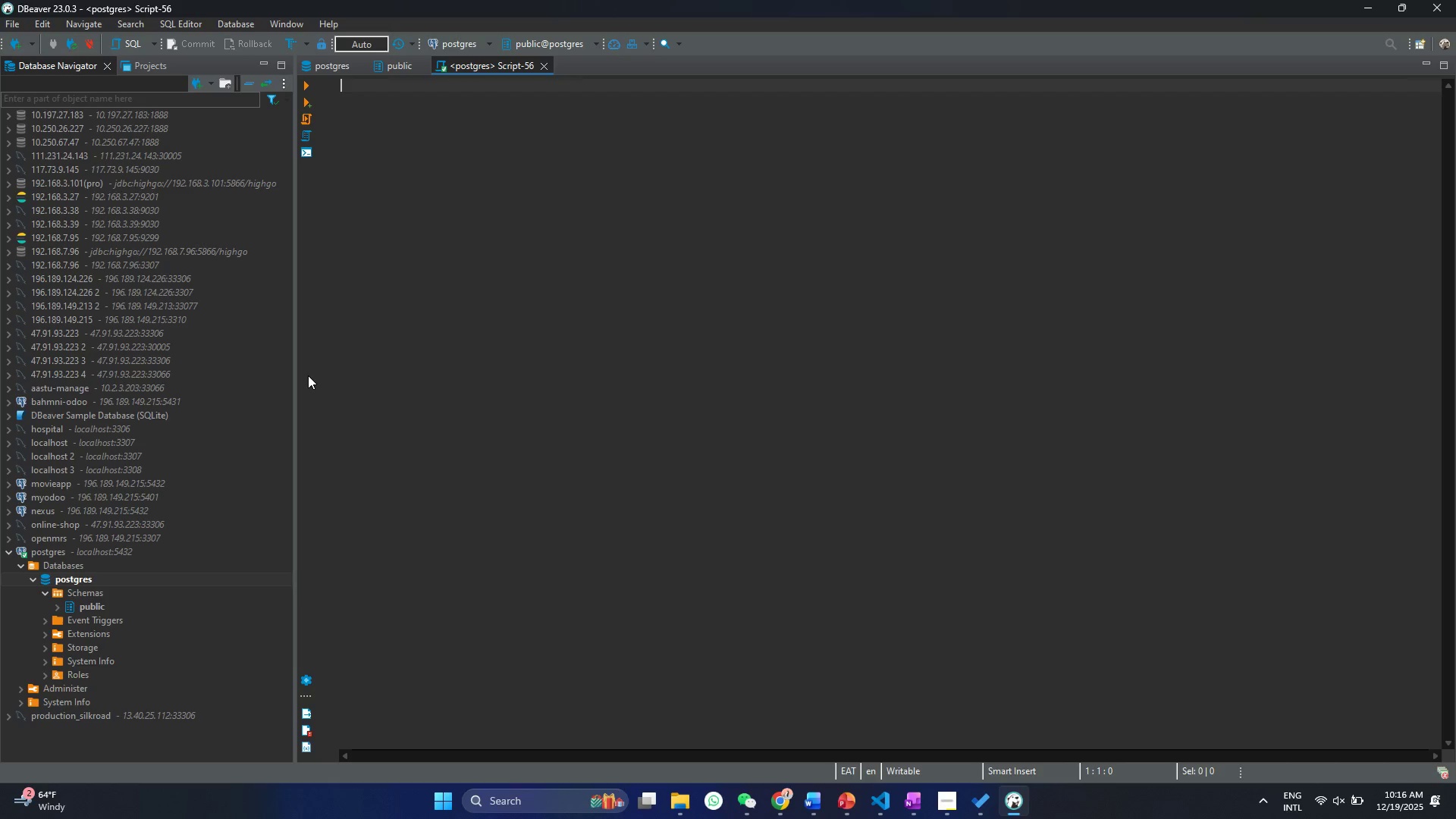 
type(drop database )
 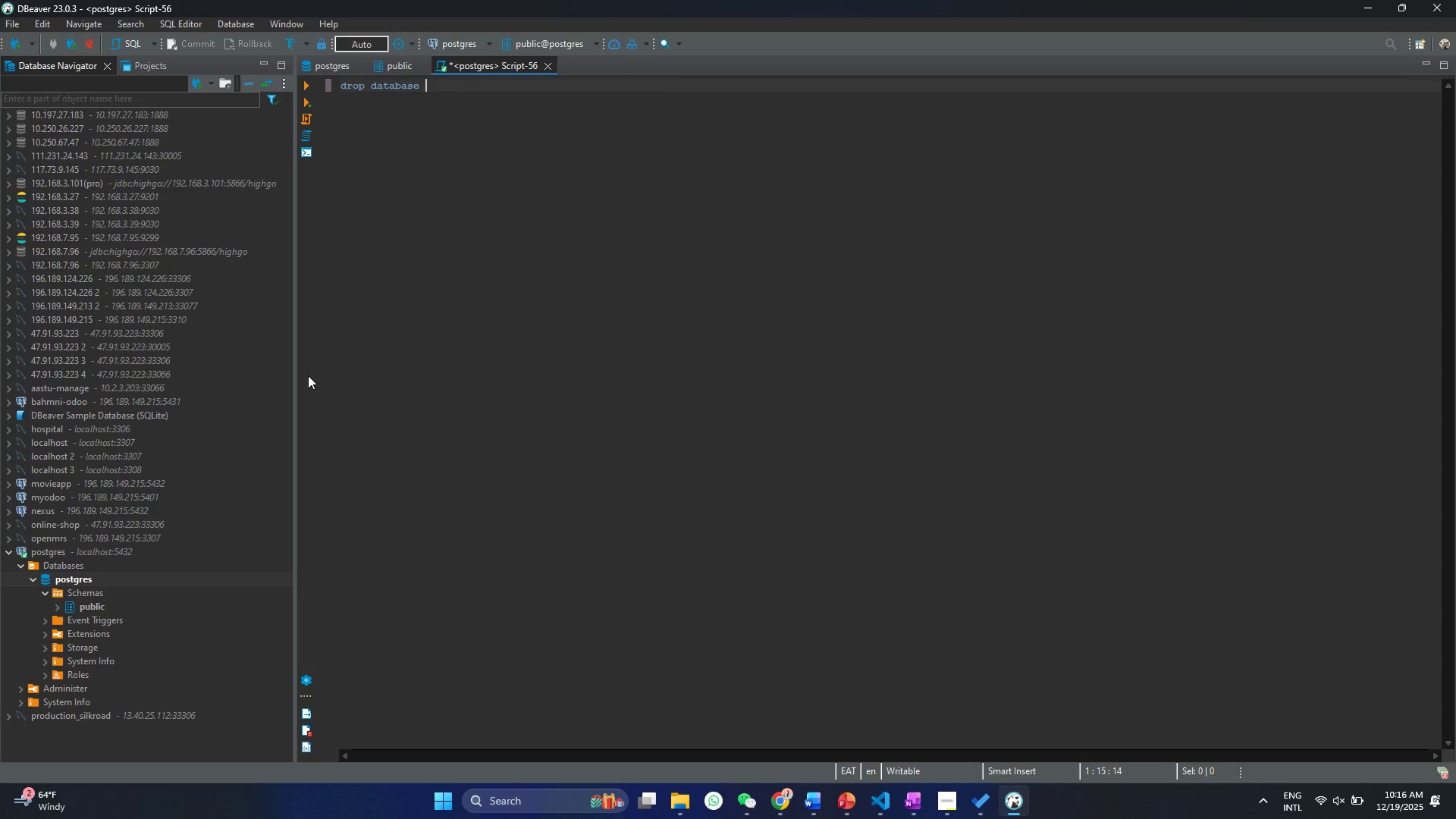 
key(Control+V)
 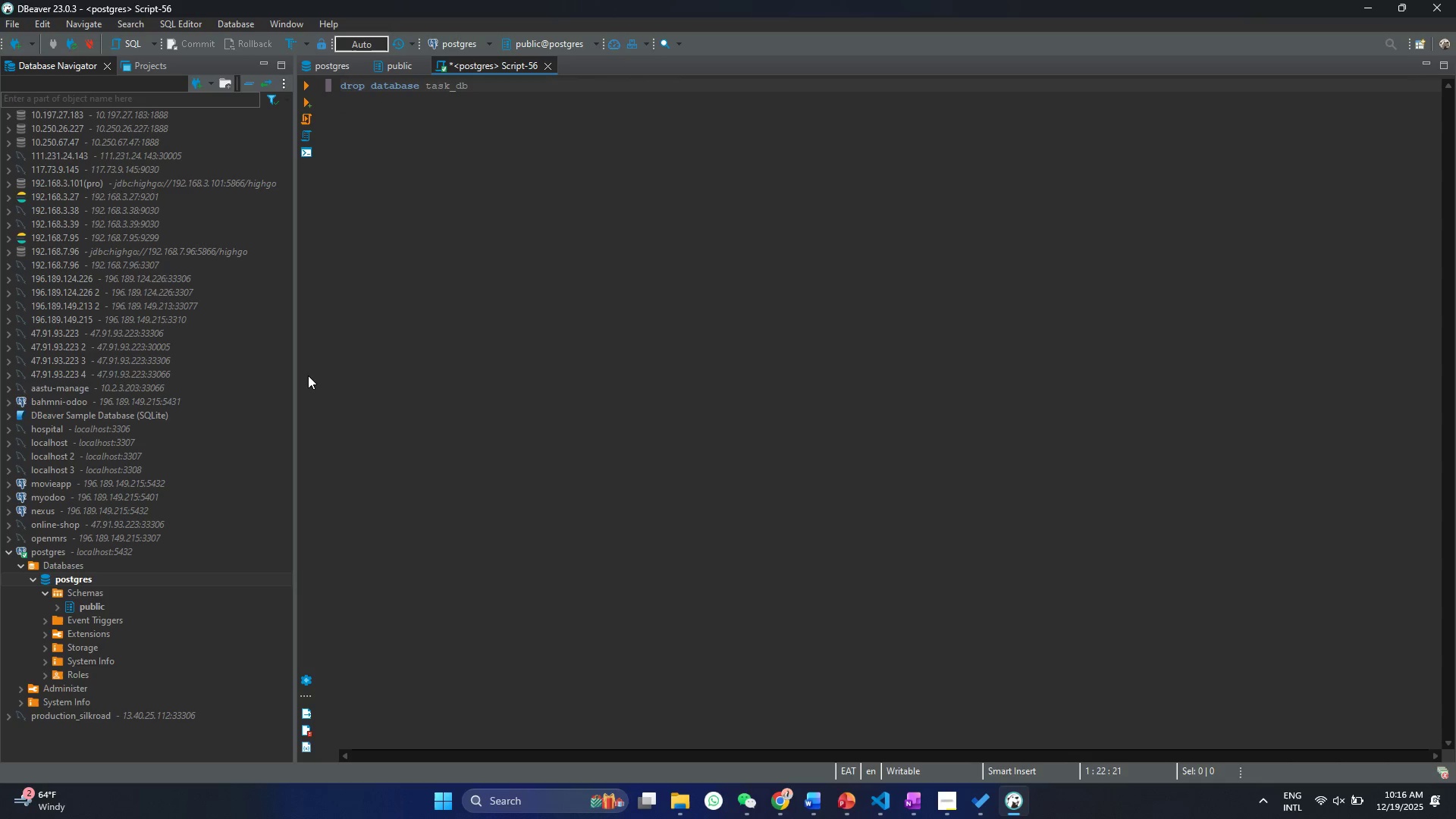 
key(Semicolon)
 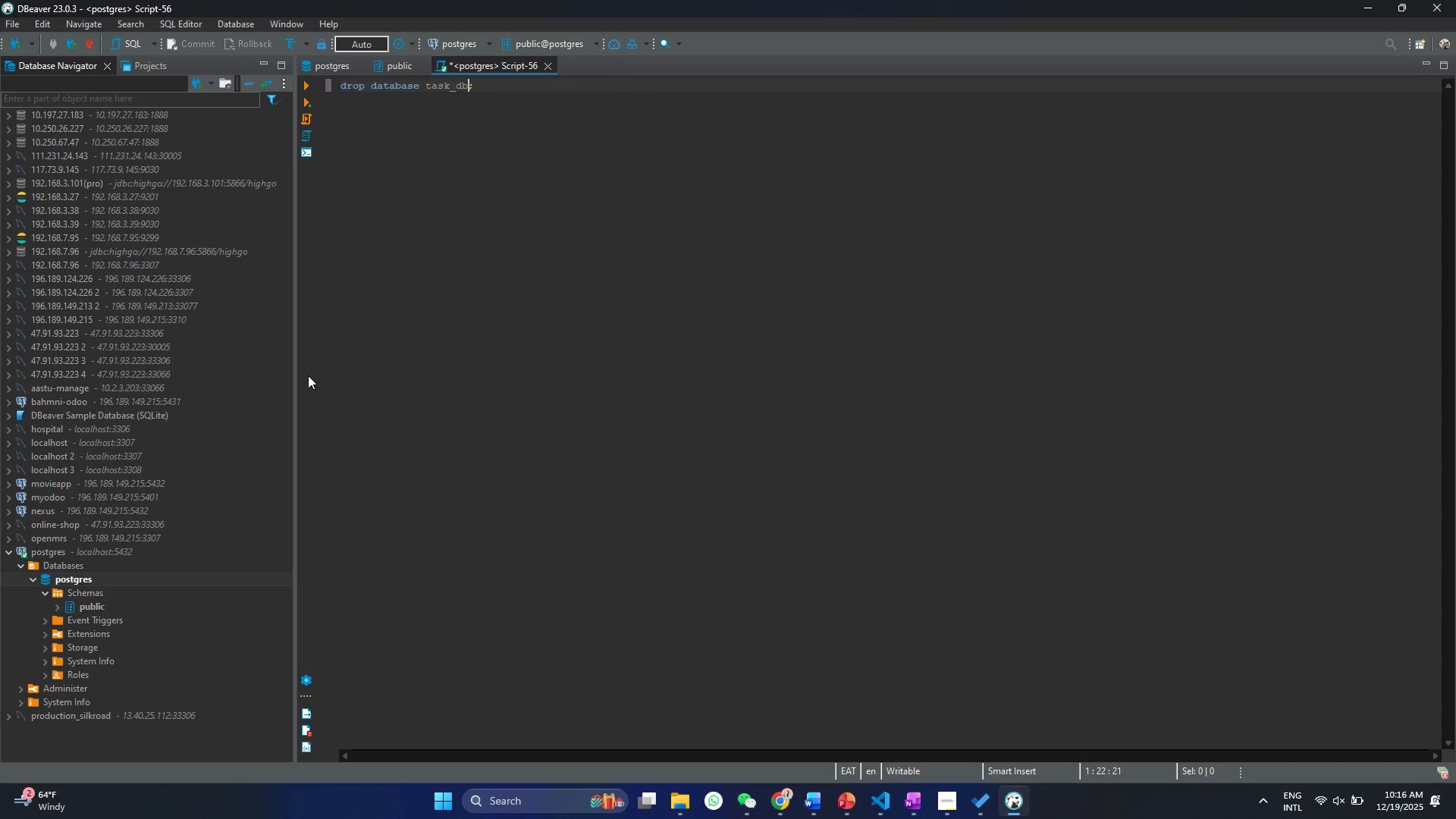 
key(ArrowLeft)
 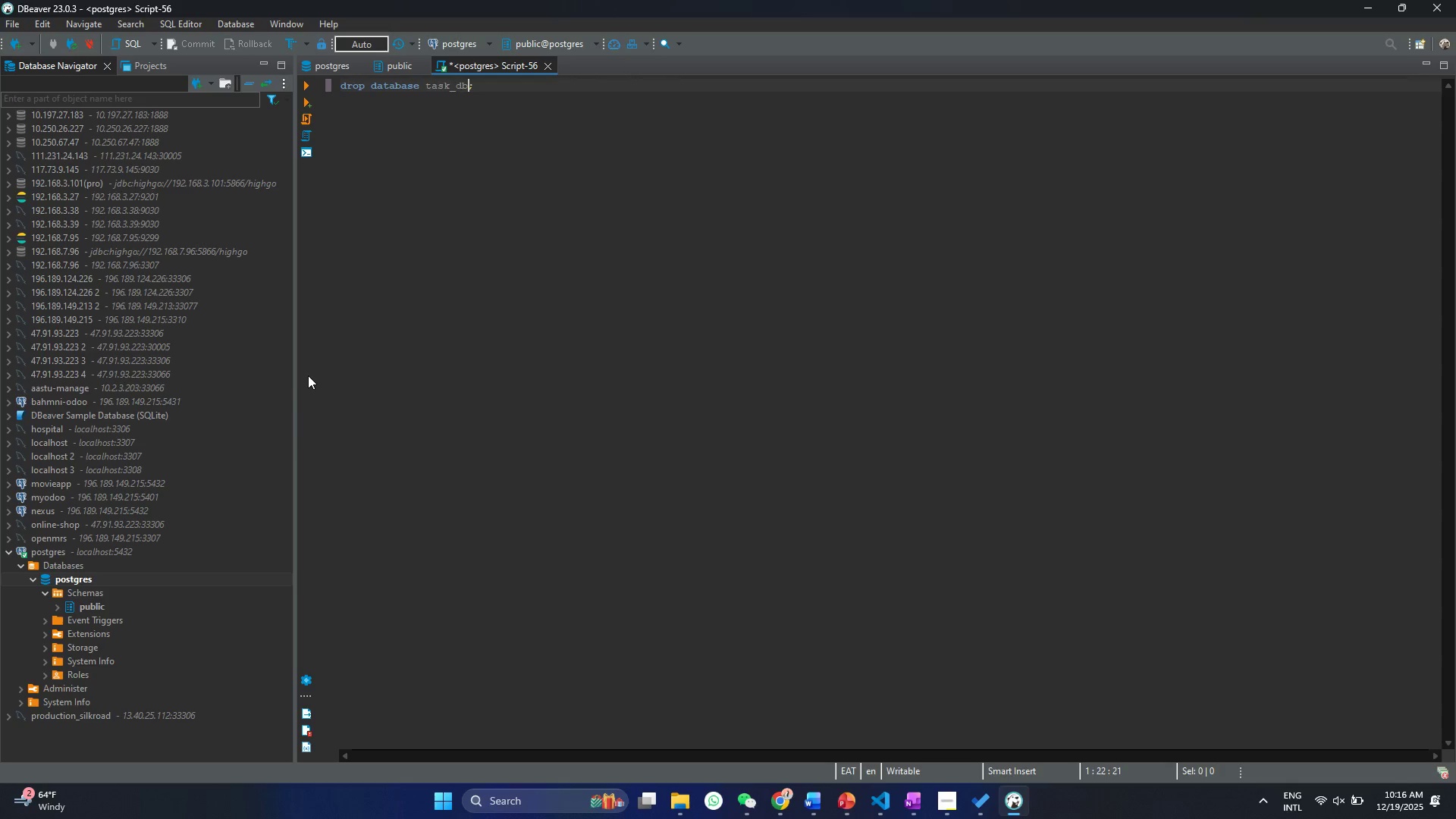 
key(Control+ControlLeft)
 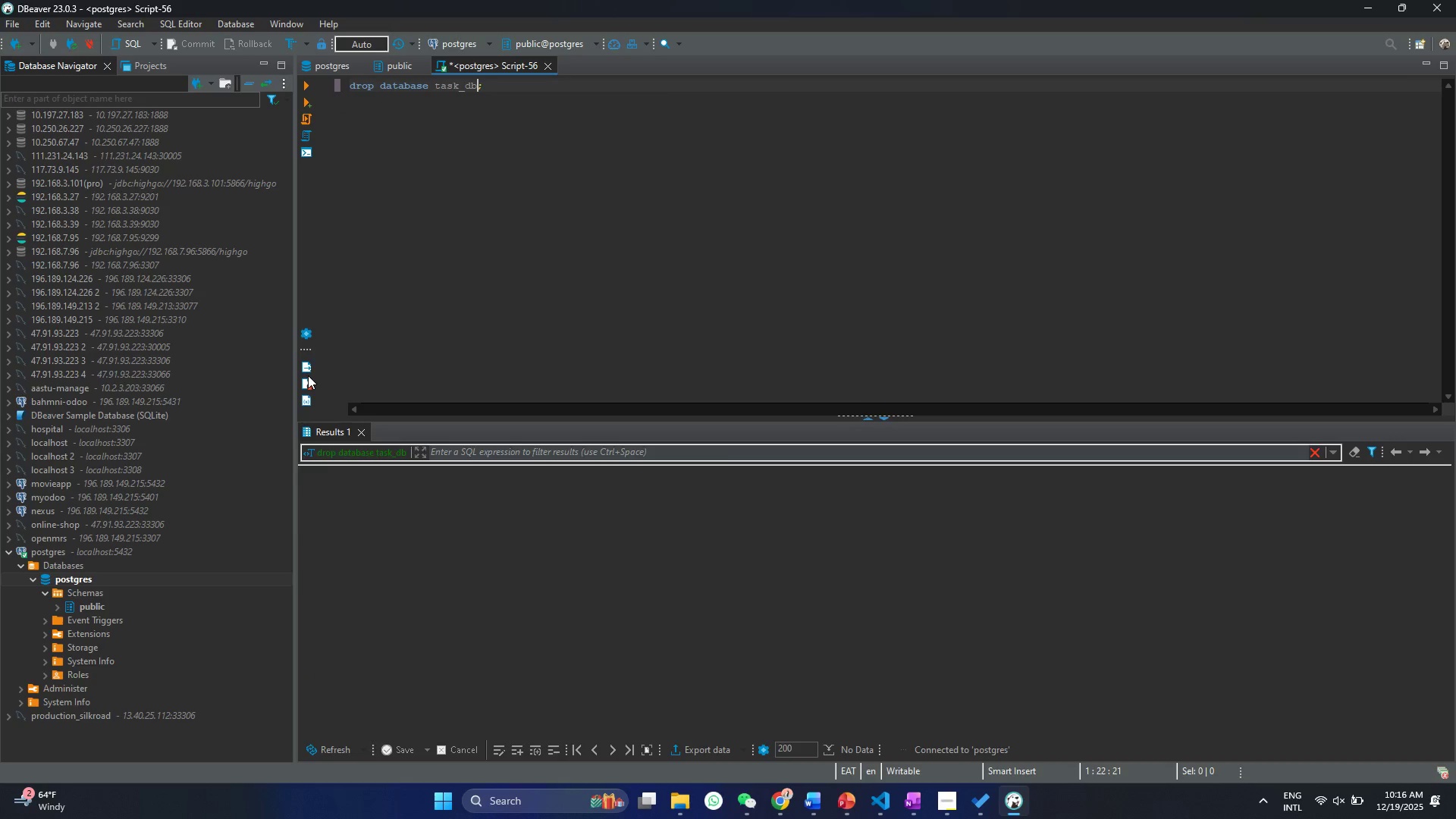 
key(Control+Enter)
 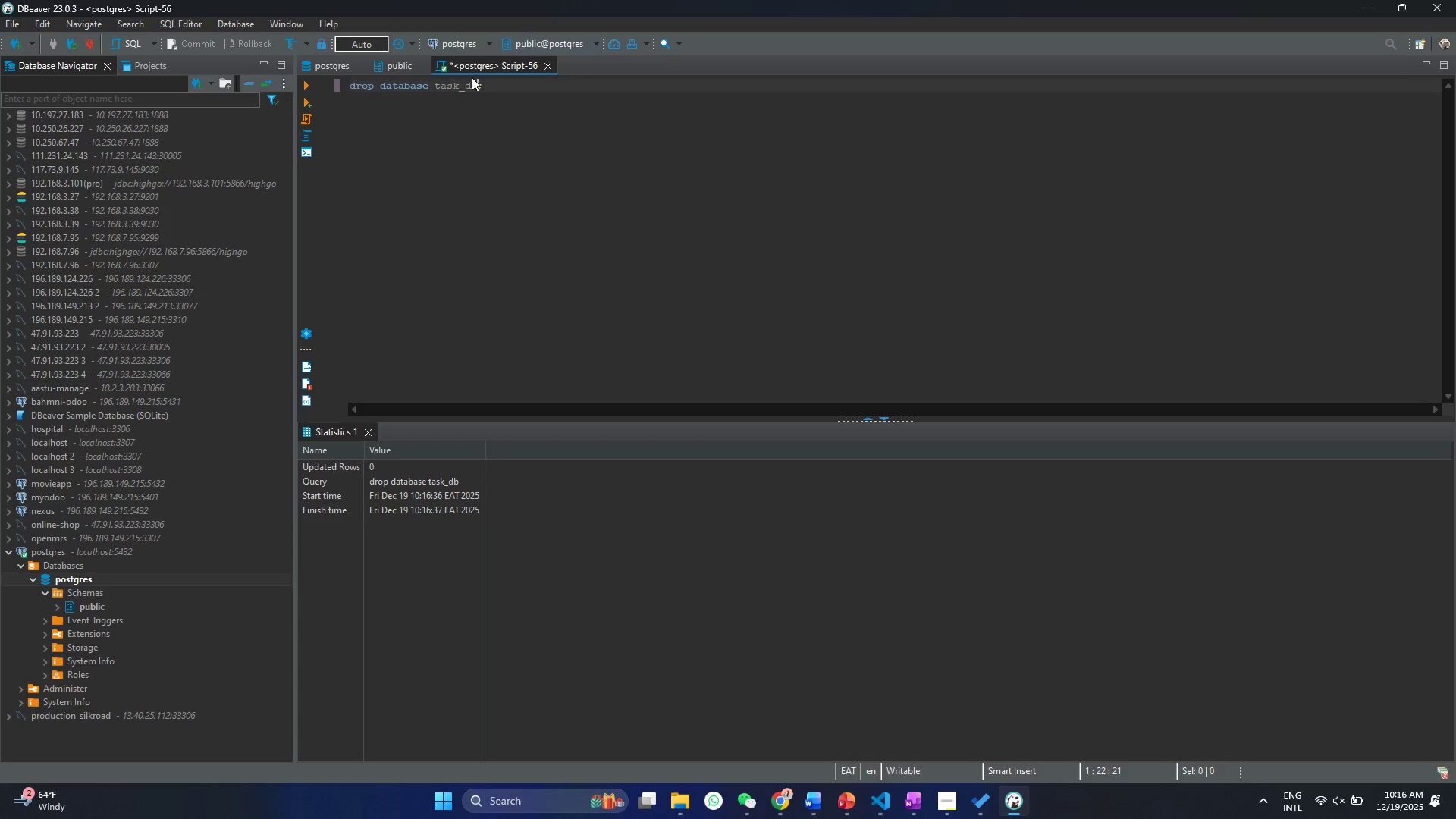 
wait(5.11)
 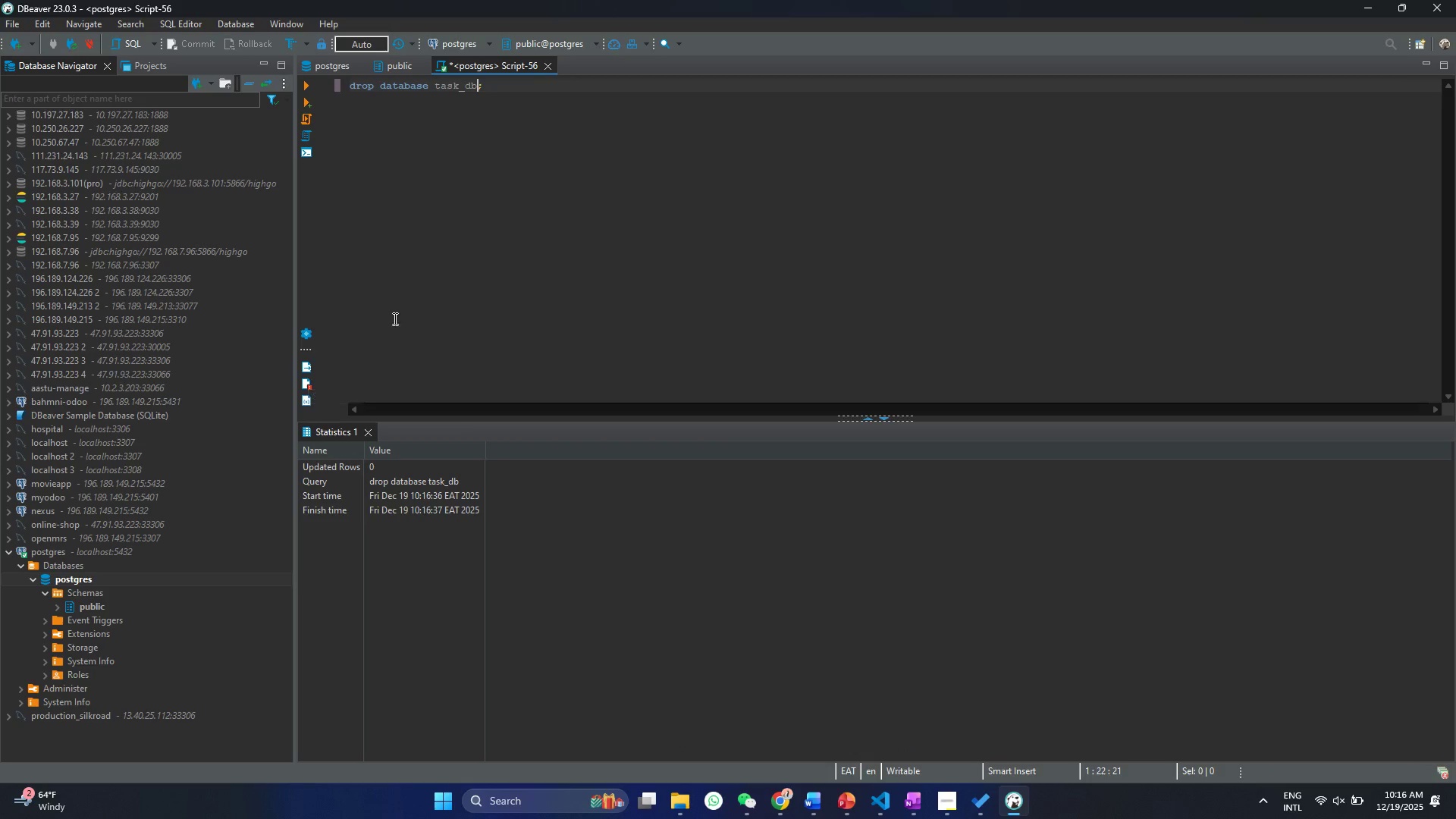 
key(Backspace)
key(Backspace)
type(DV)
 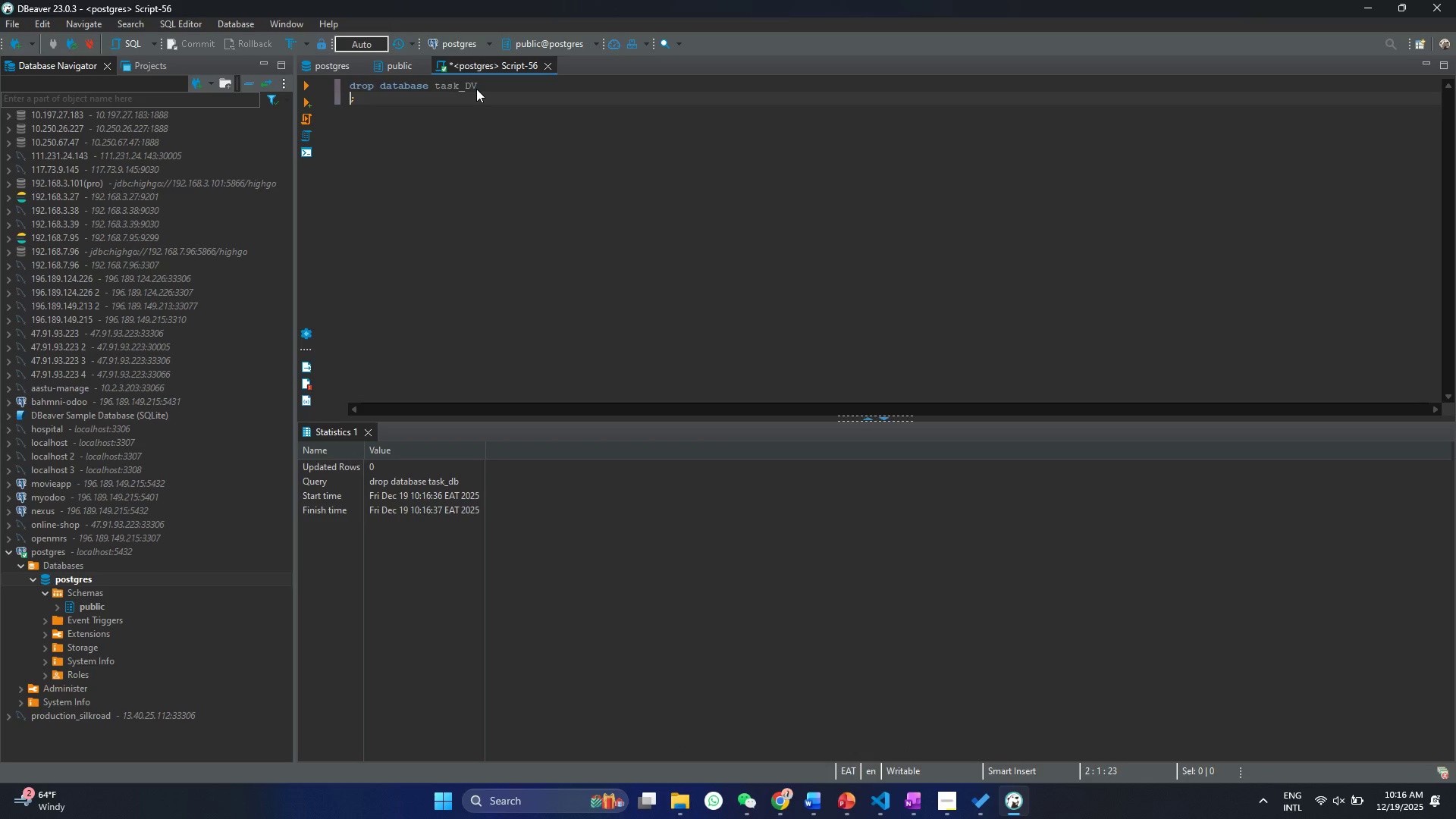 
 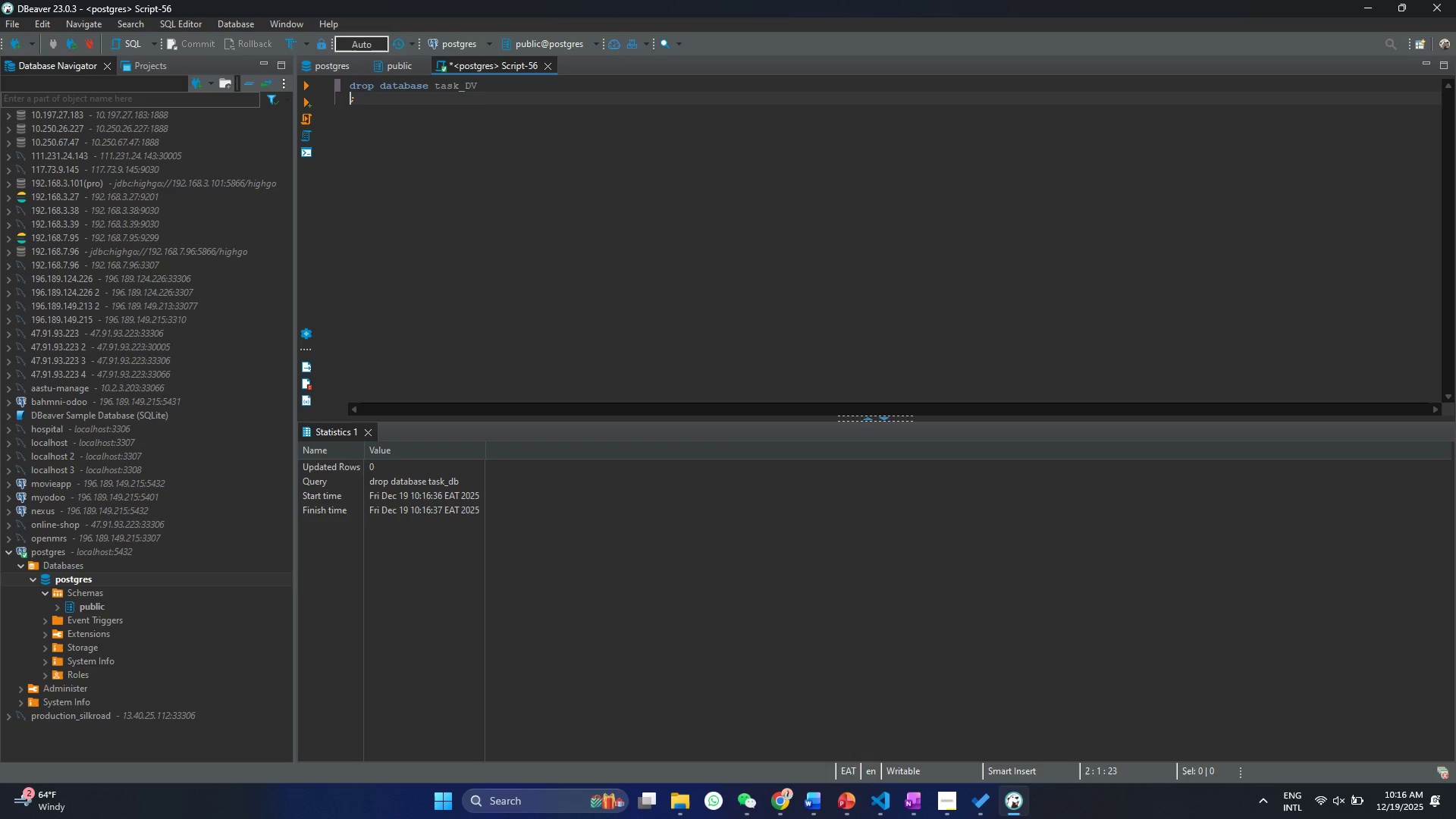 
key(Enter)
 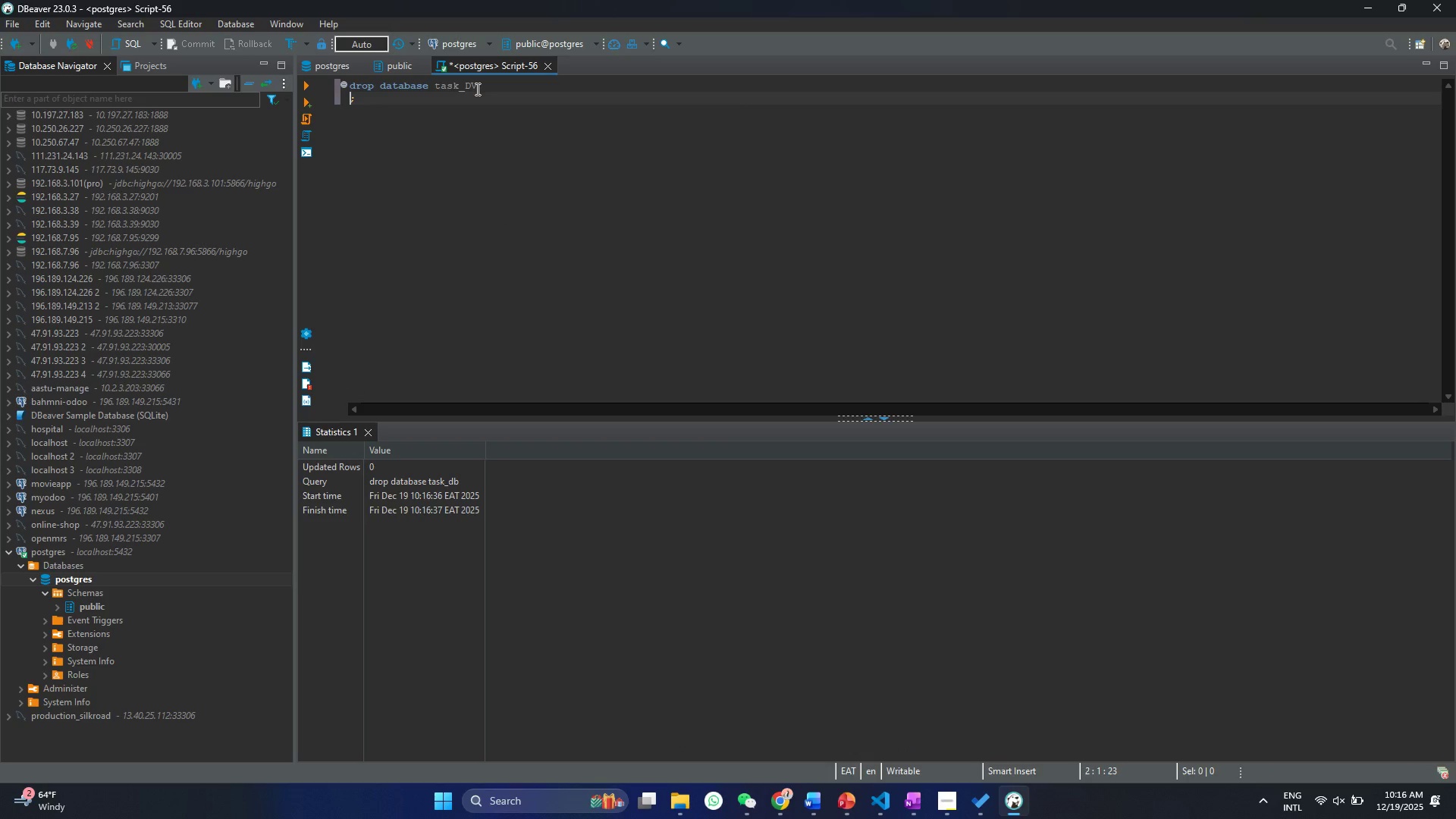 
key(Backspace)
 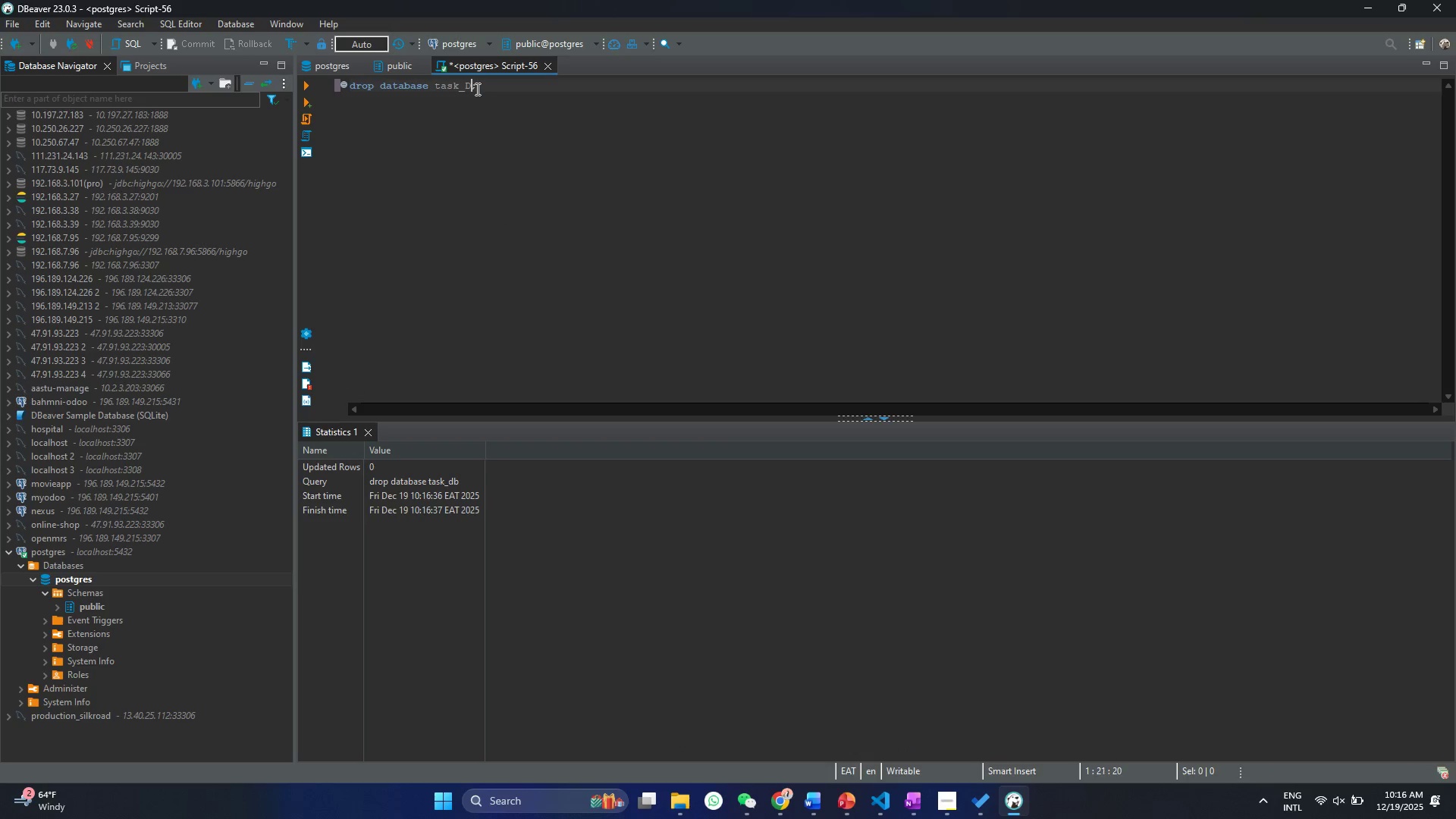 
key(Backspace)
 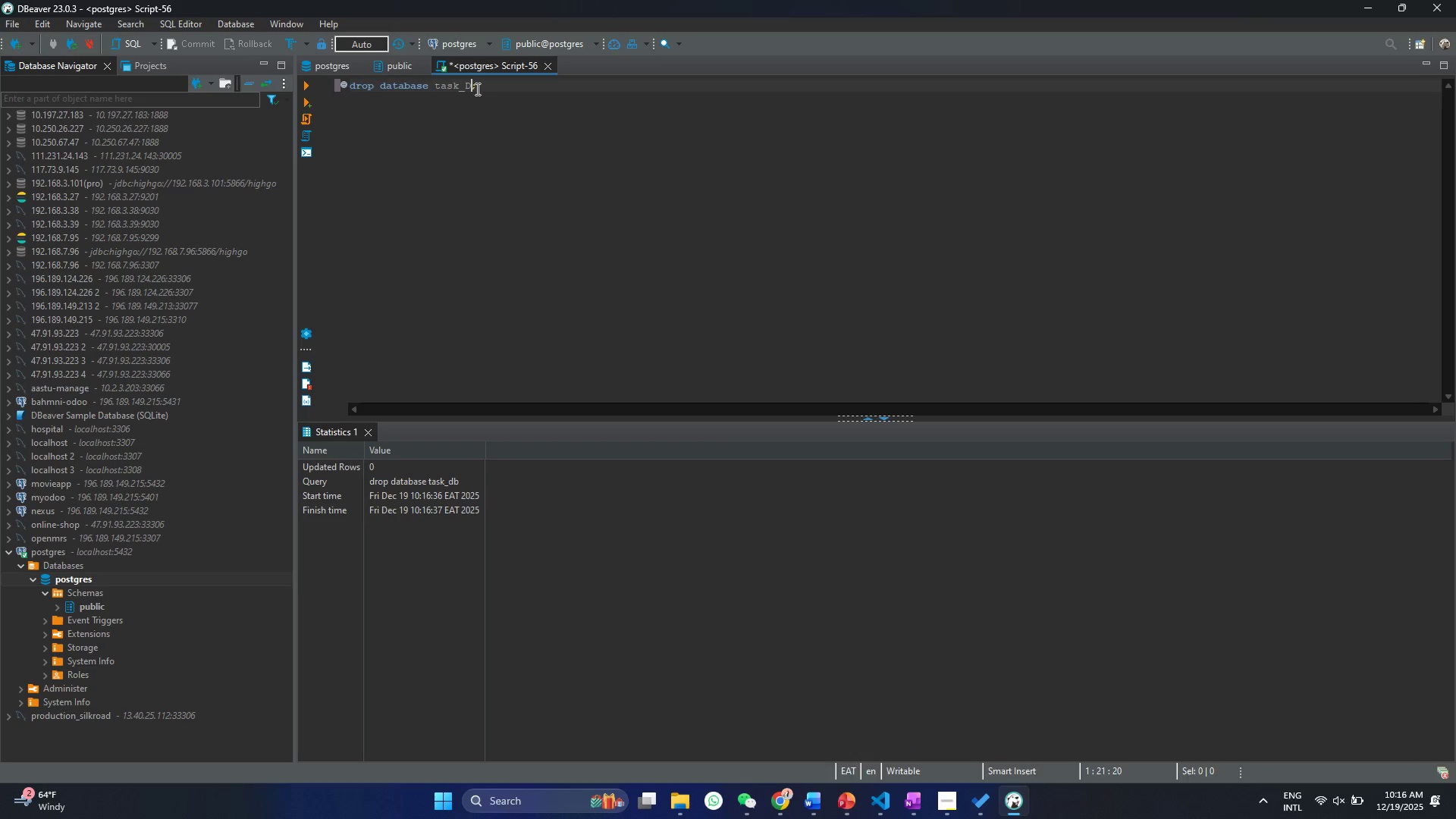 
key(Shift+ShiftRight)
 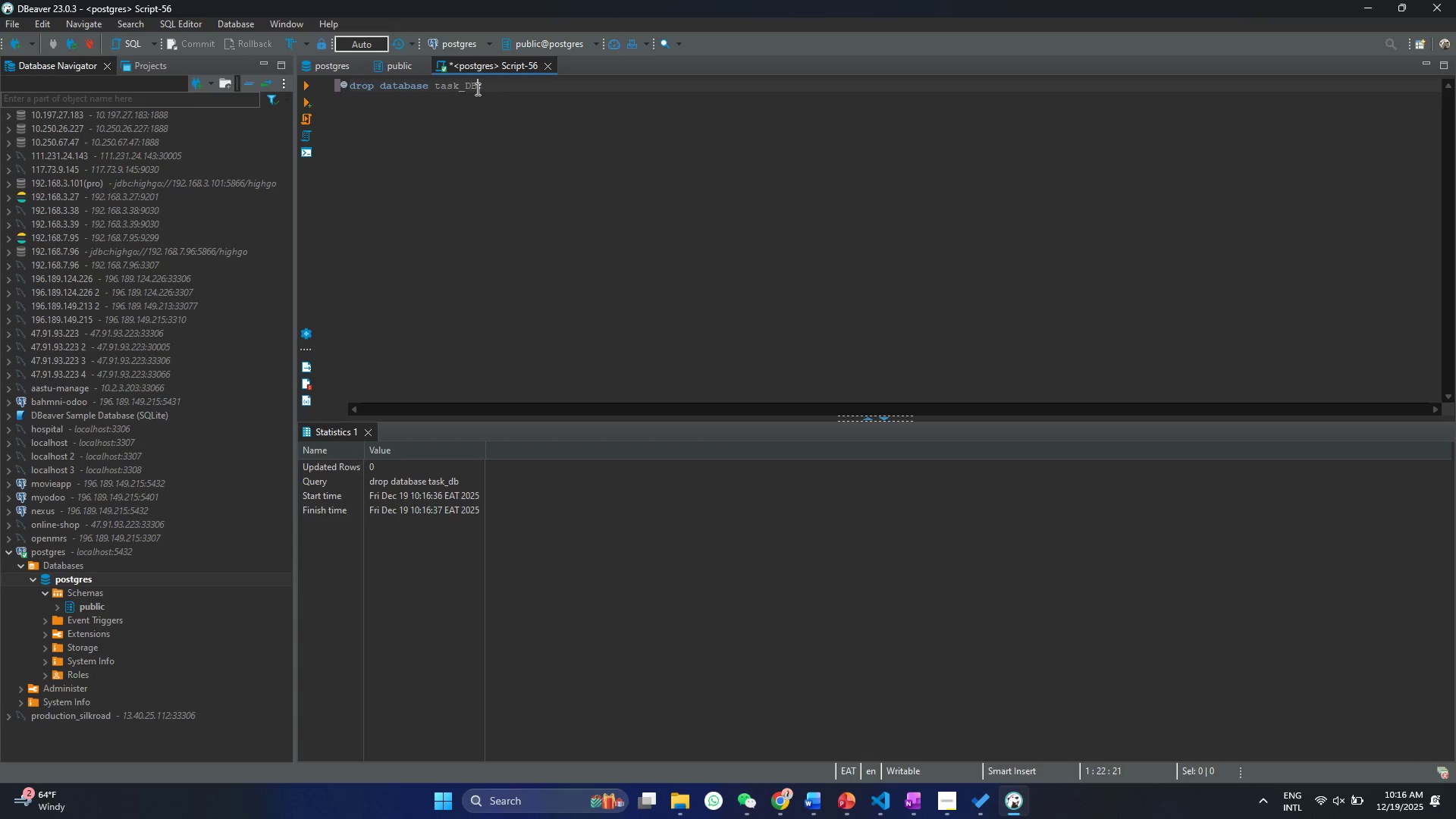 
key(Shift+B)
 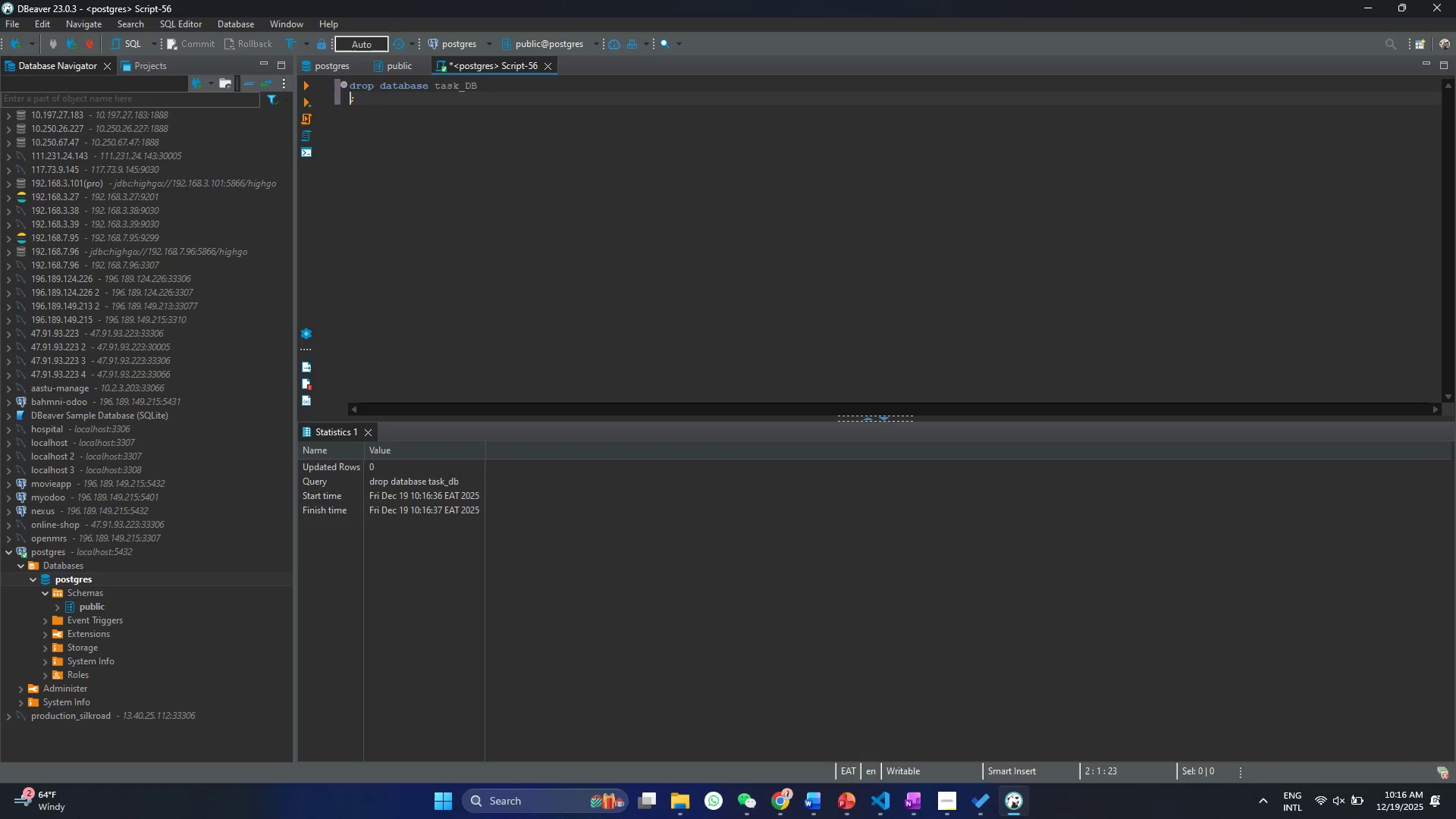 
key(Enter)
 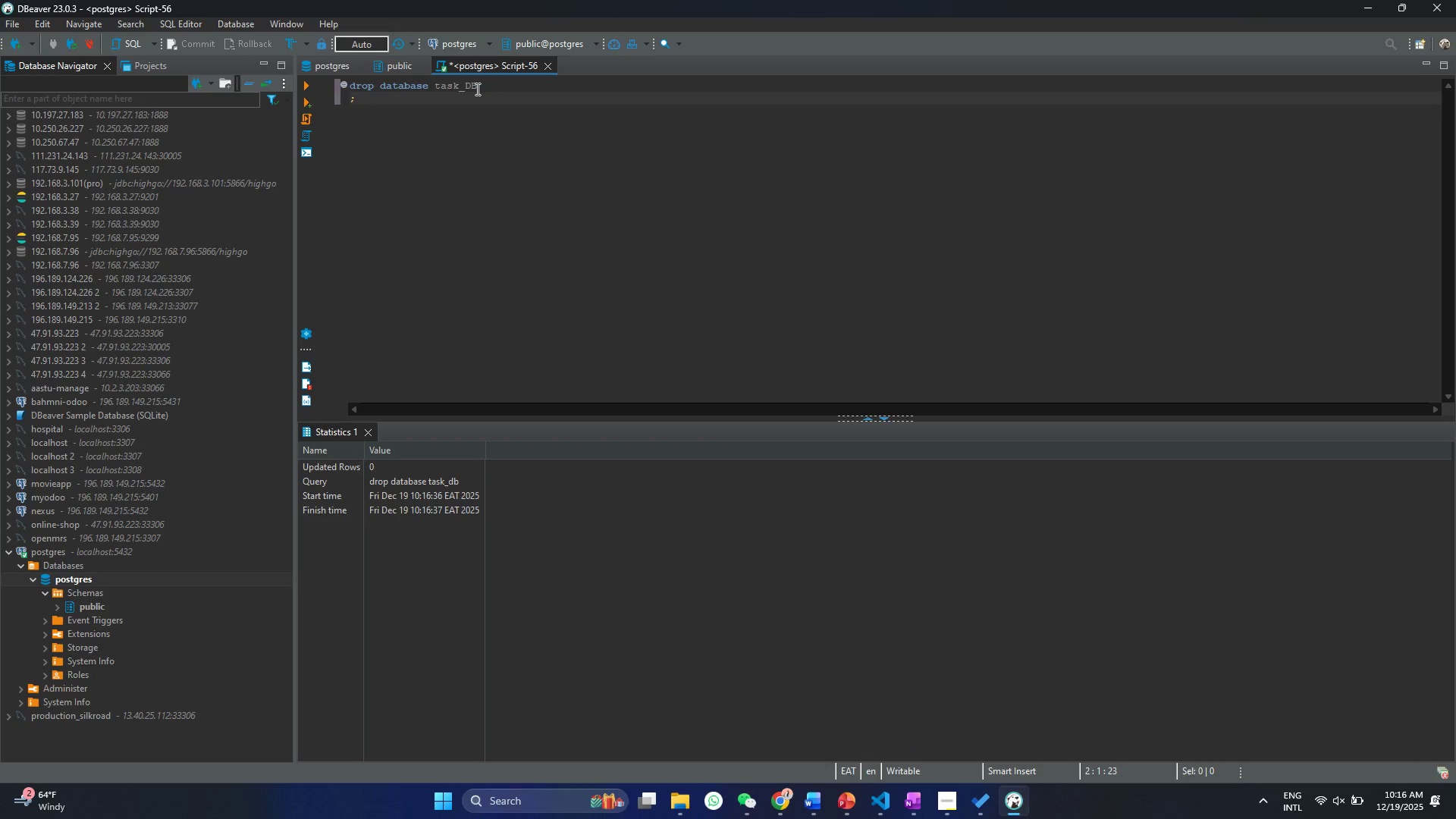 
key(Backspace)
 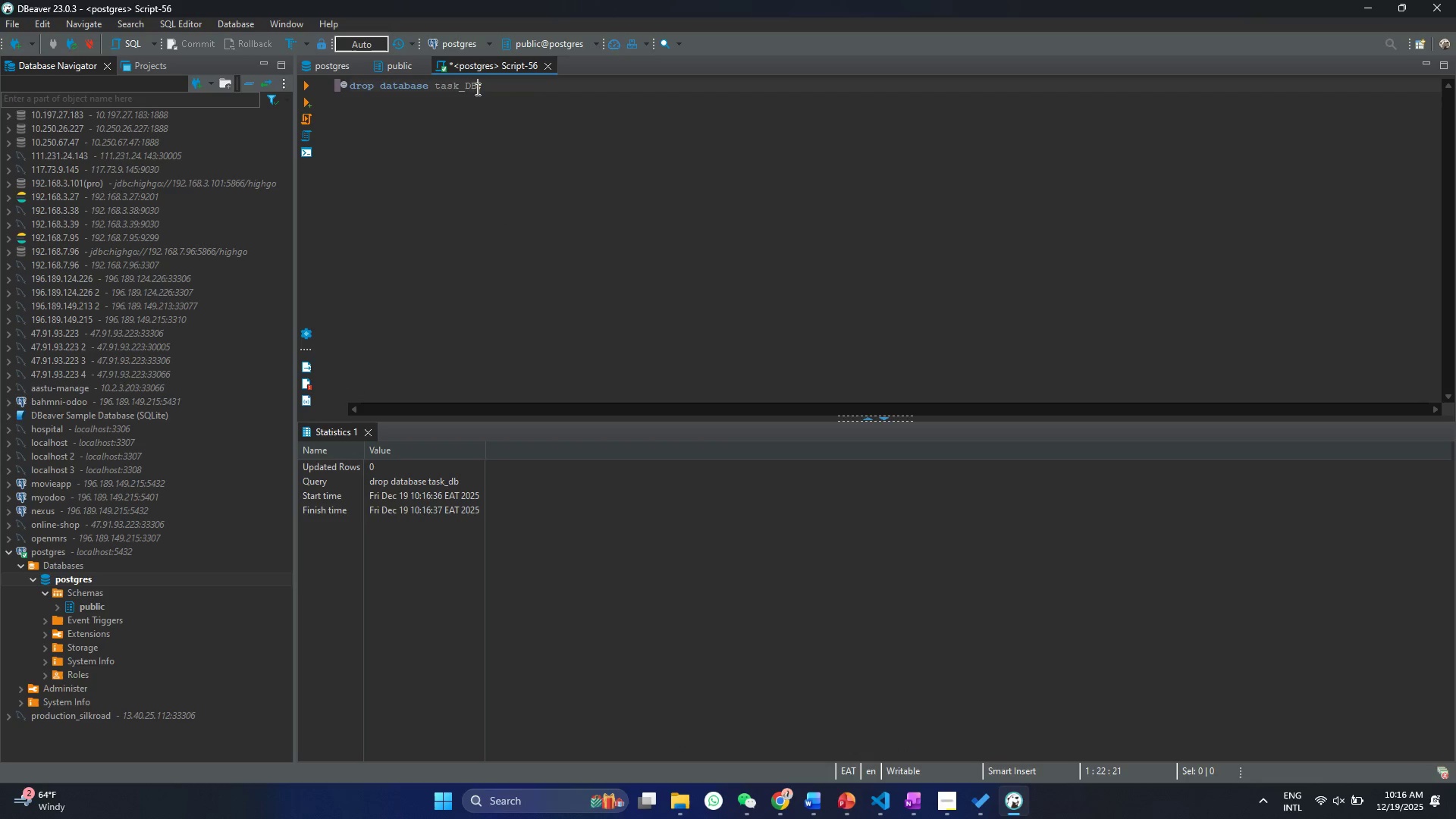 
key(Control+ControlLeft)
 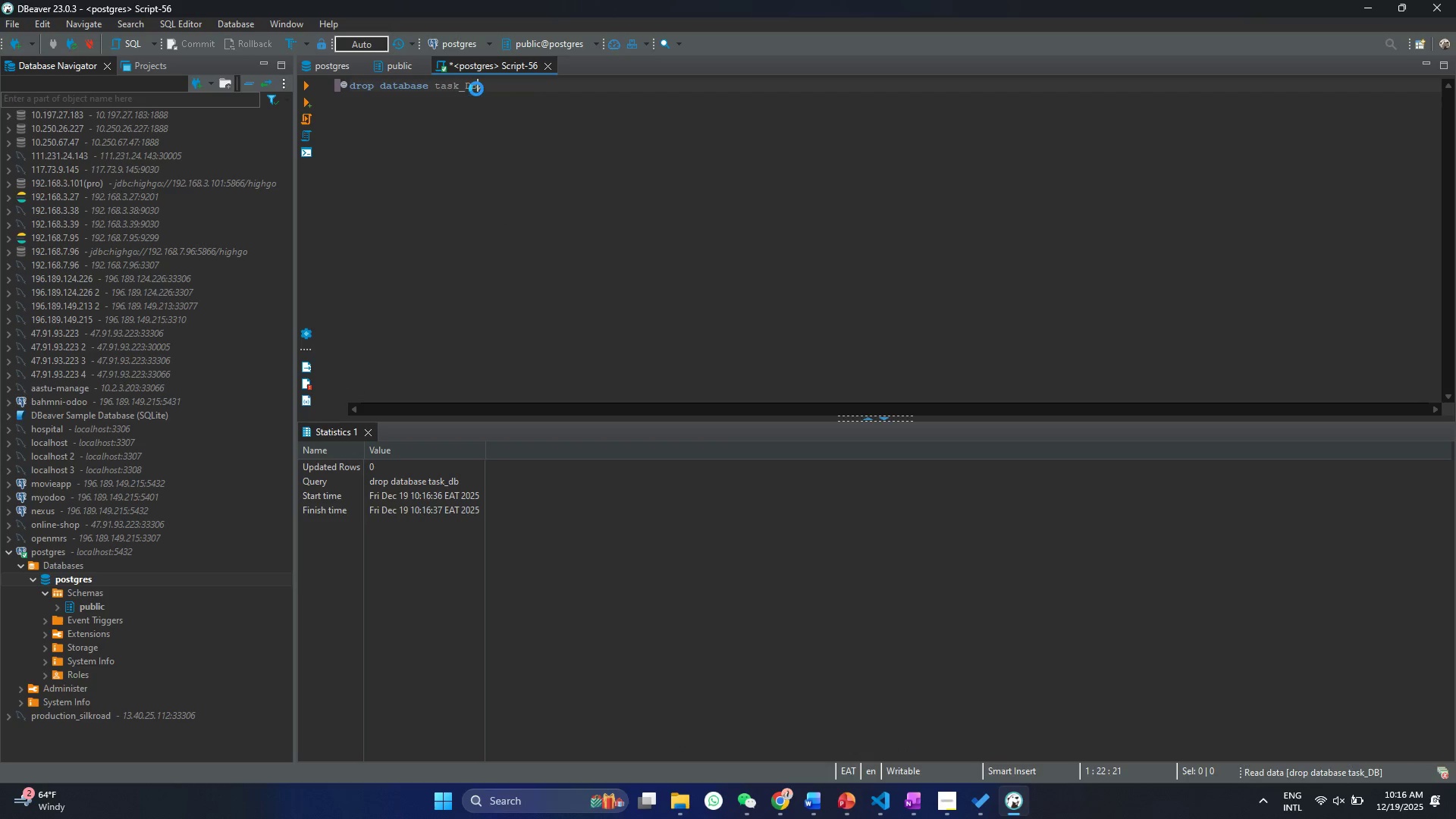 
key(Control+Enter)
 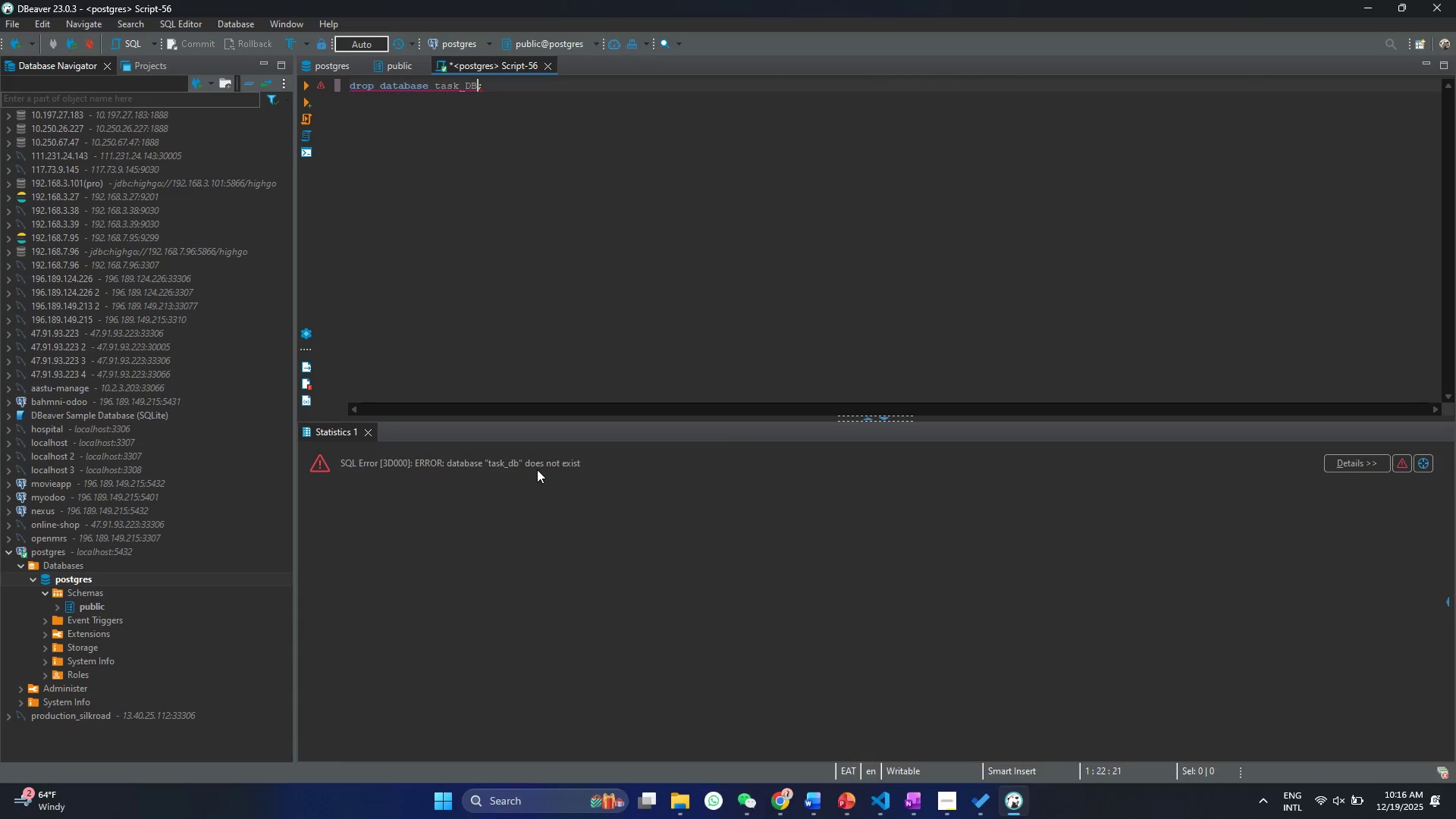 
left_click([536, 476])
 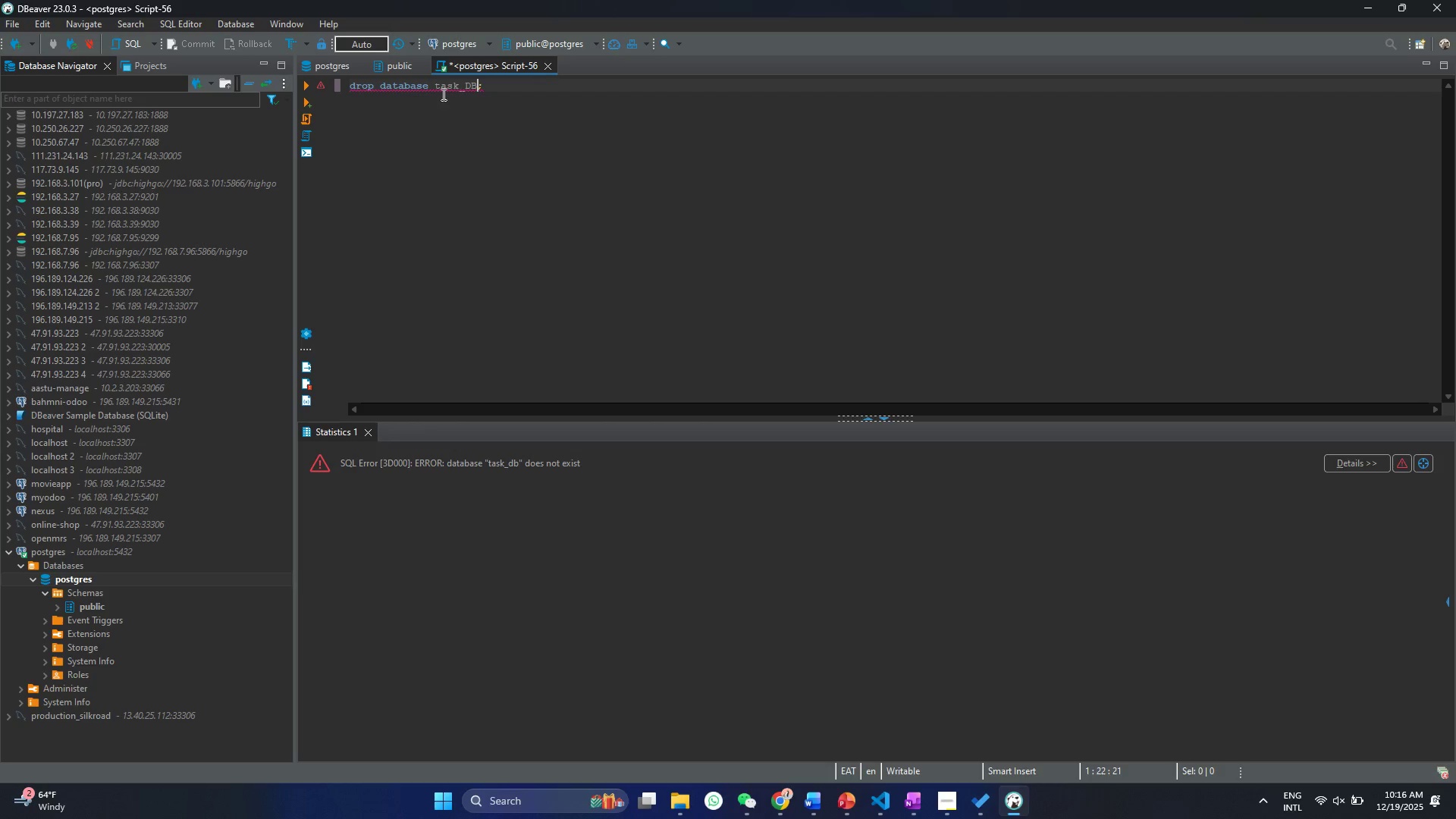 
double_click([442, 93])
 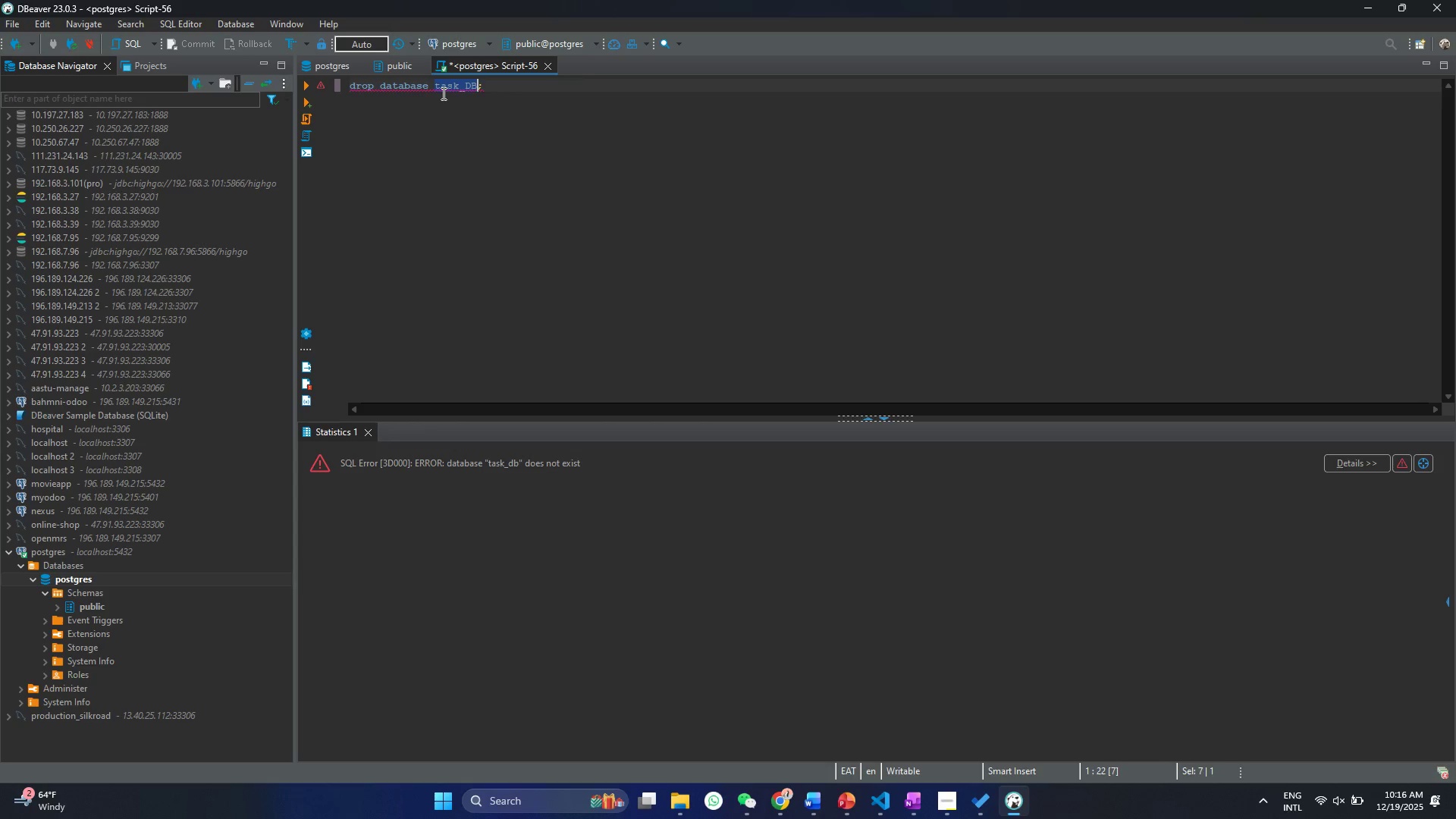 
triple_click([442, 93])
 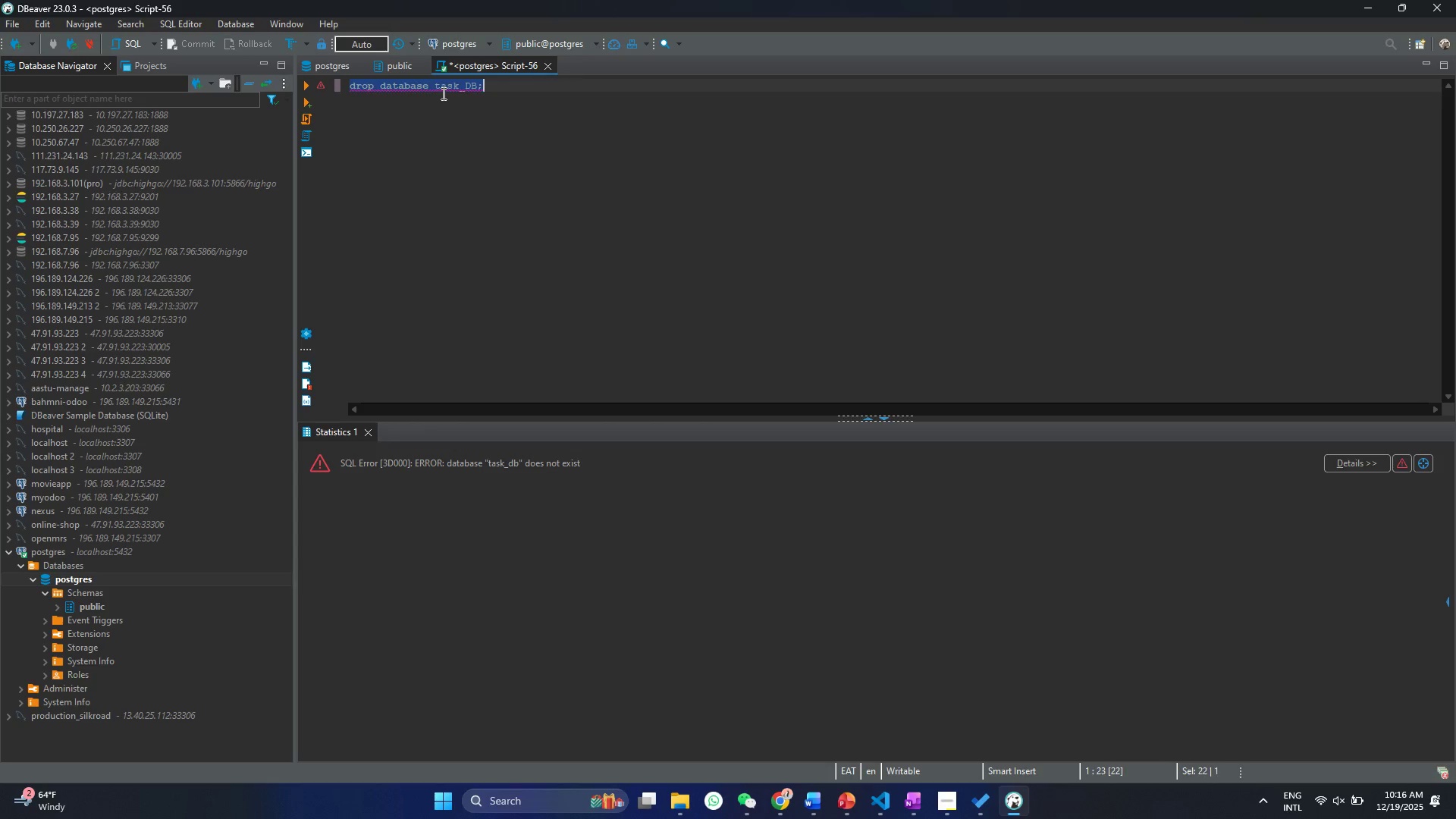 
triple_click([442, 93])
 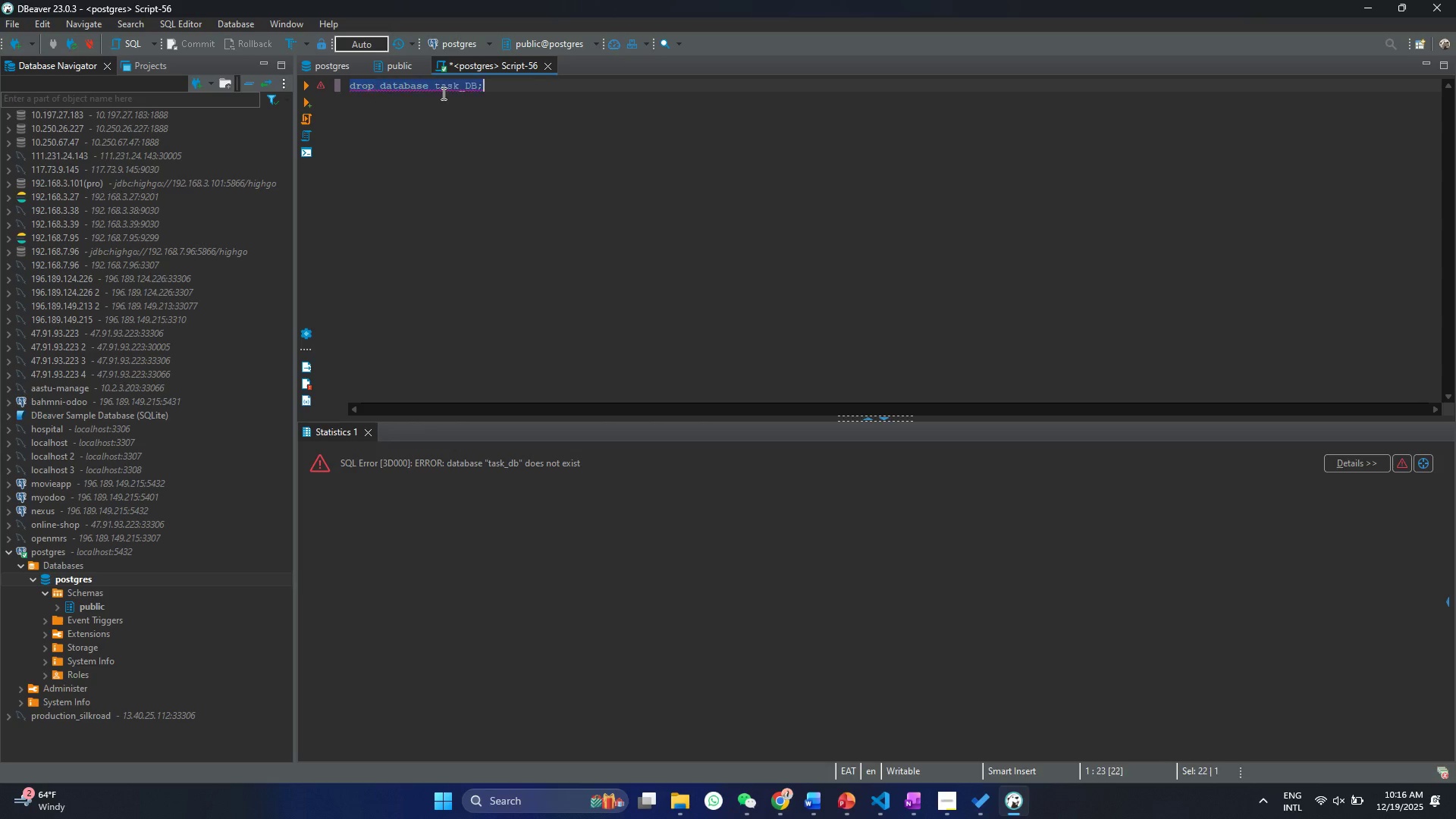 
triple_click([442, 93])
 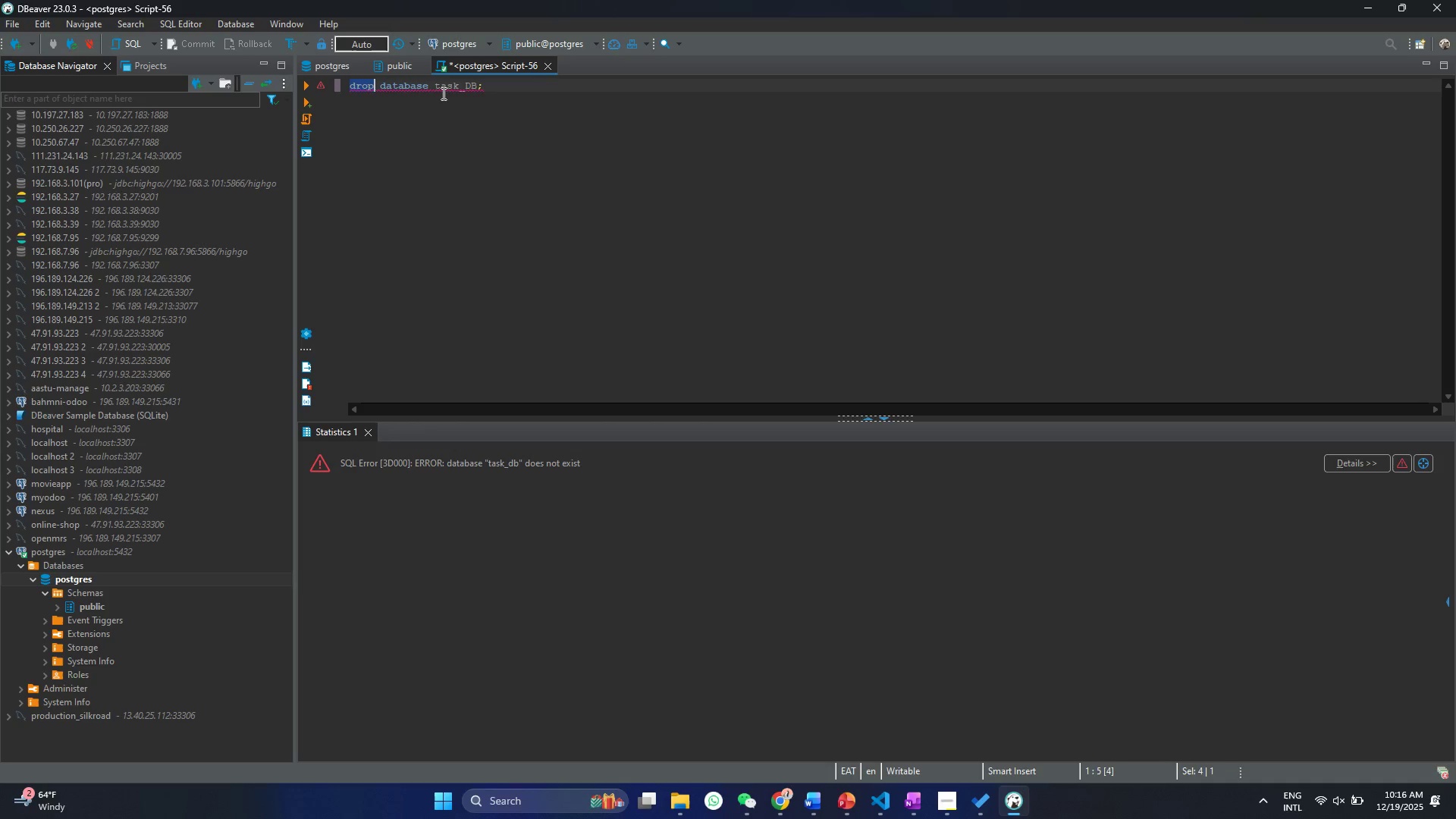 
triple_click([442, 93])
 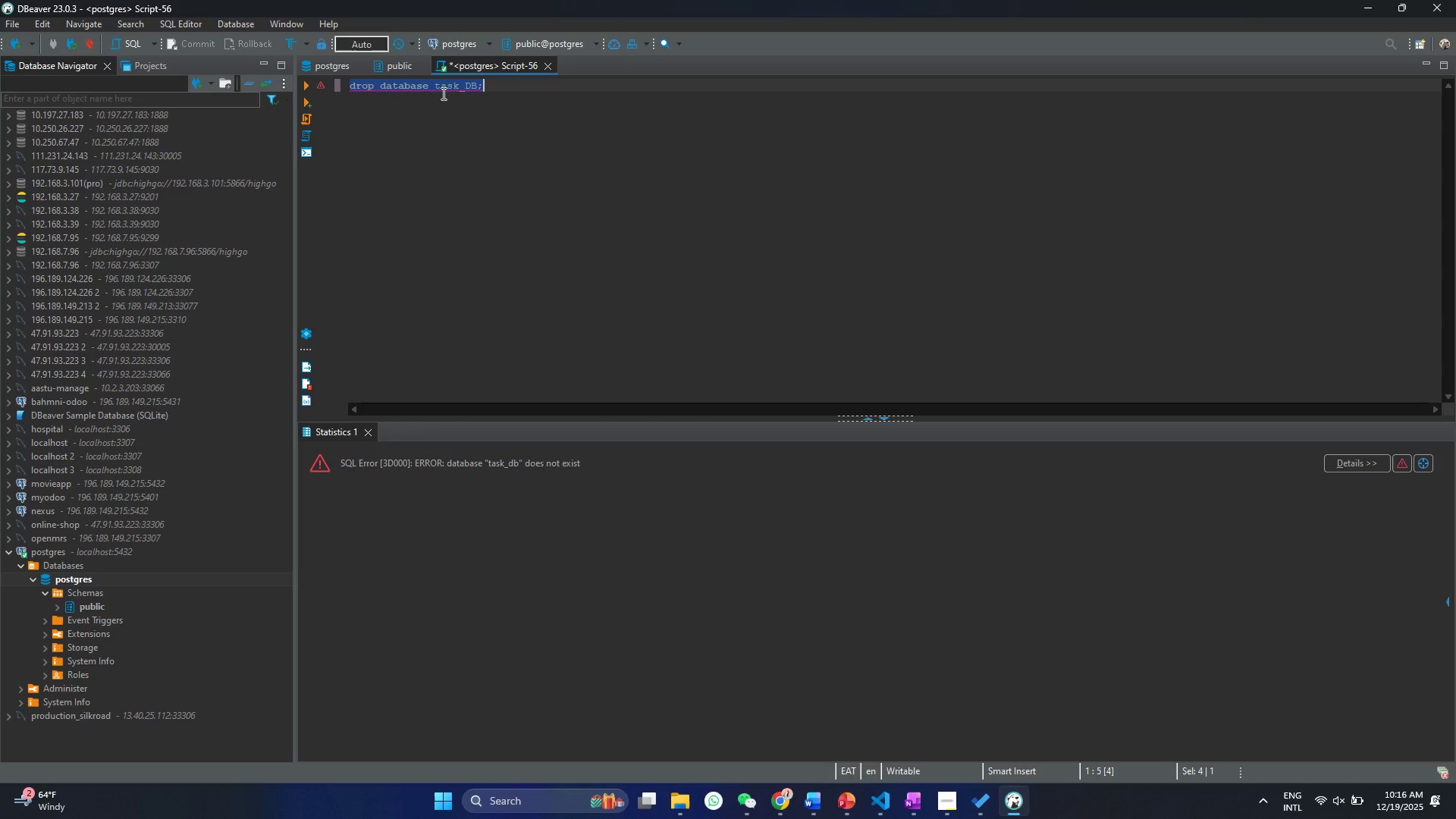 
triple_click([442, 93])
 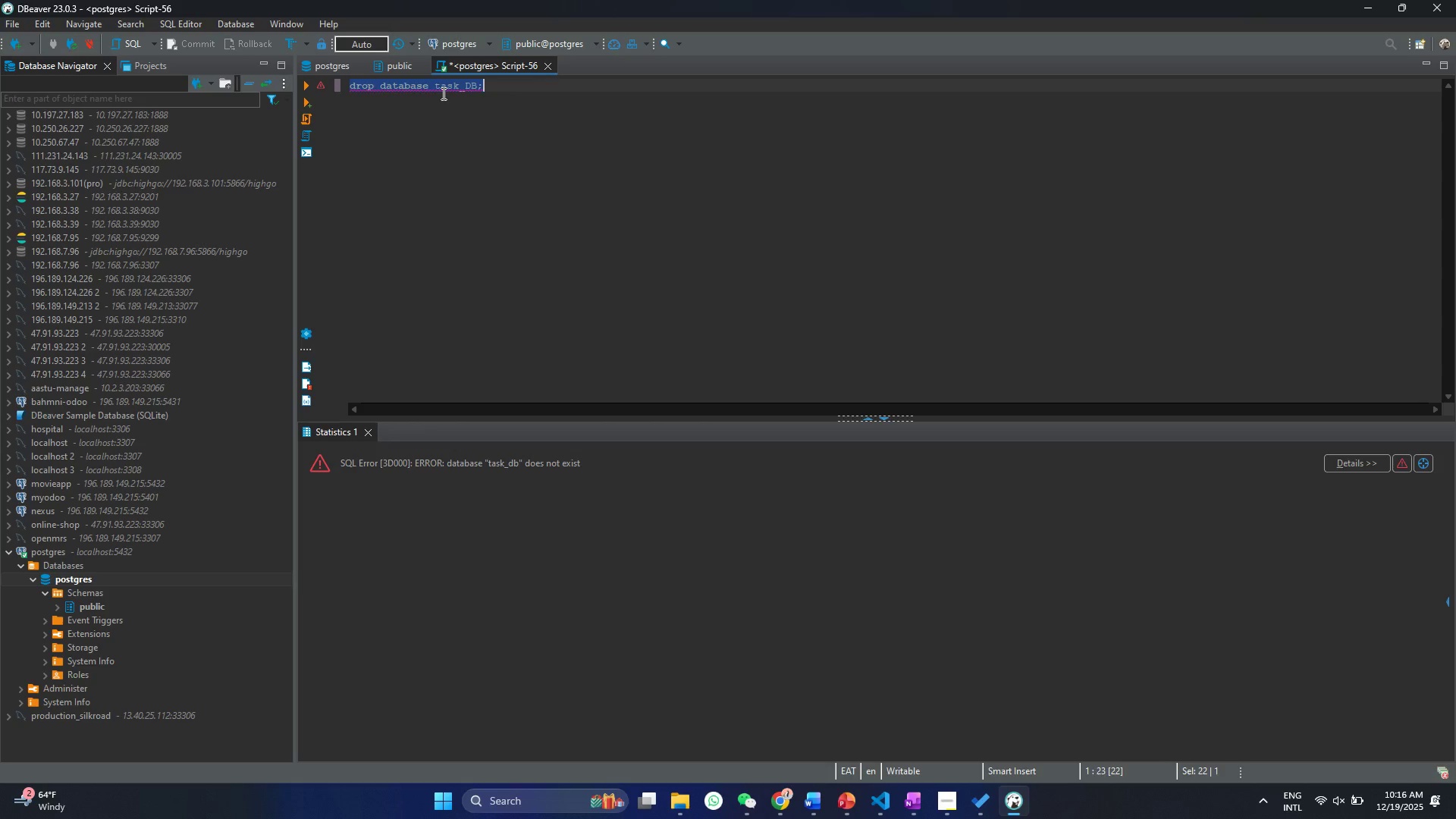 
triple_click([442, 93])
 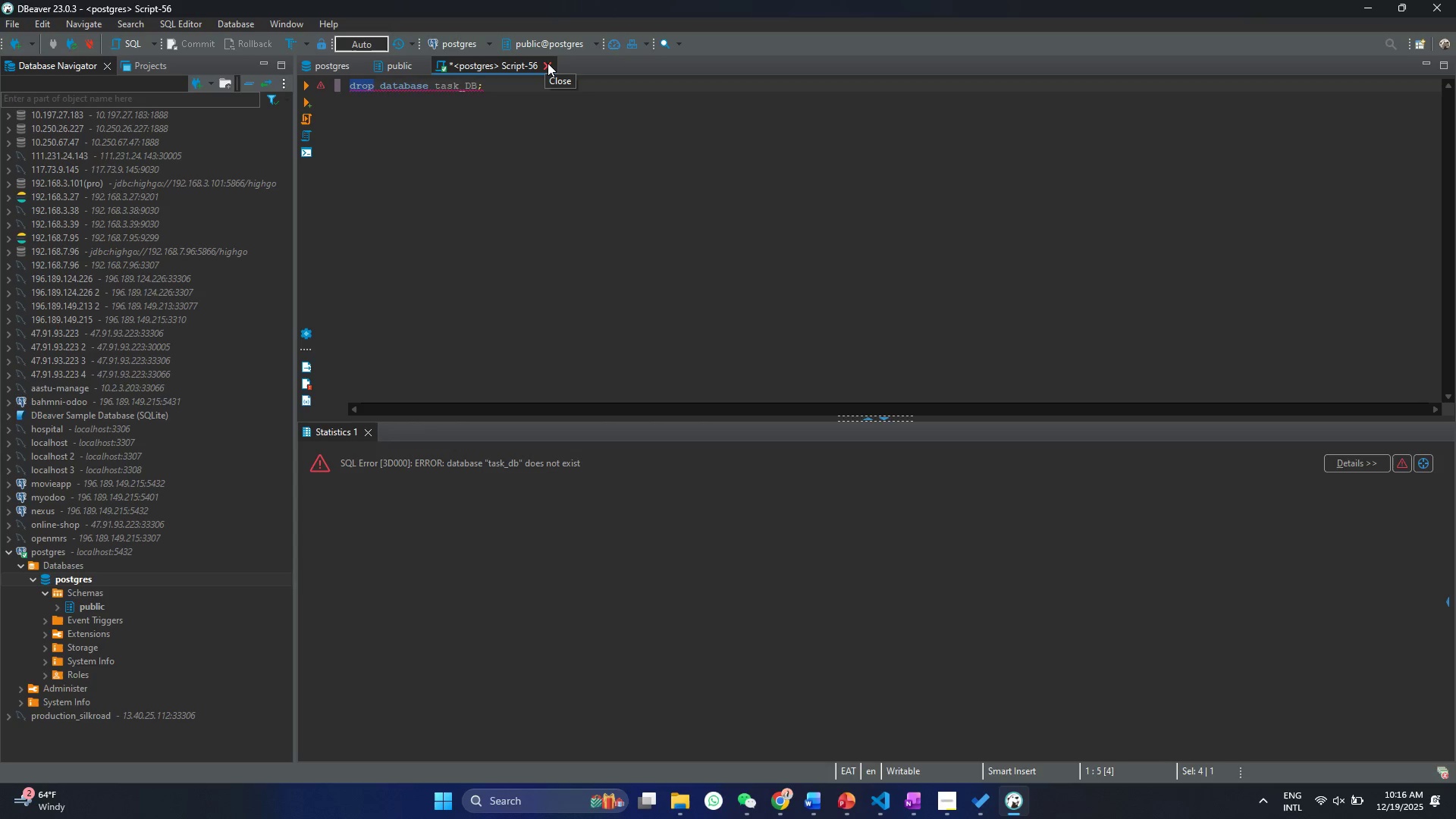 
left_click([548, 63])
 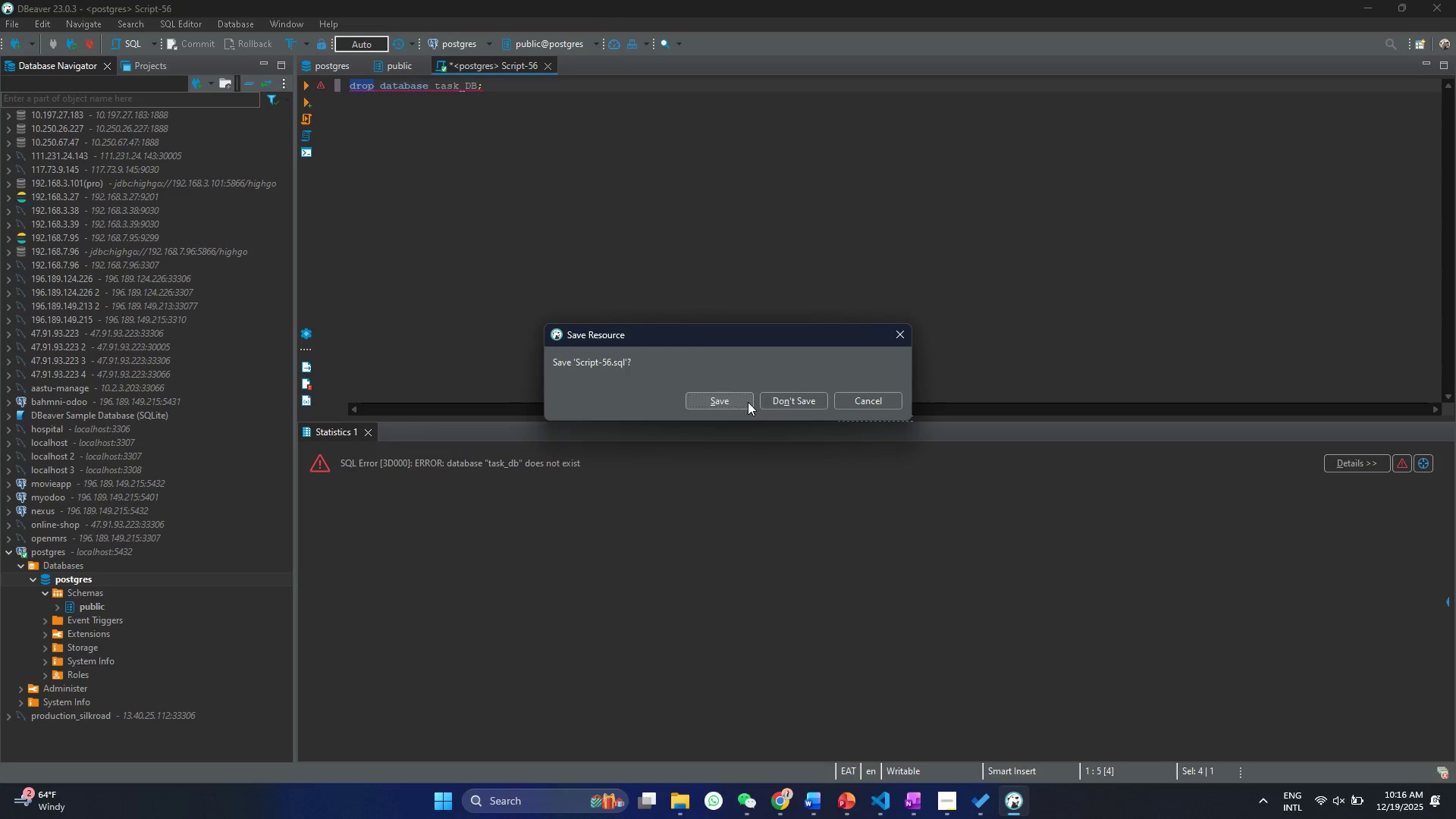 
left_click([724, 402])
 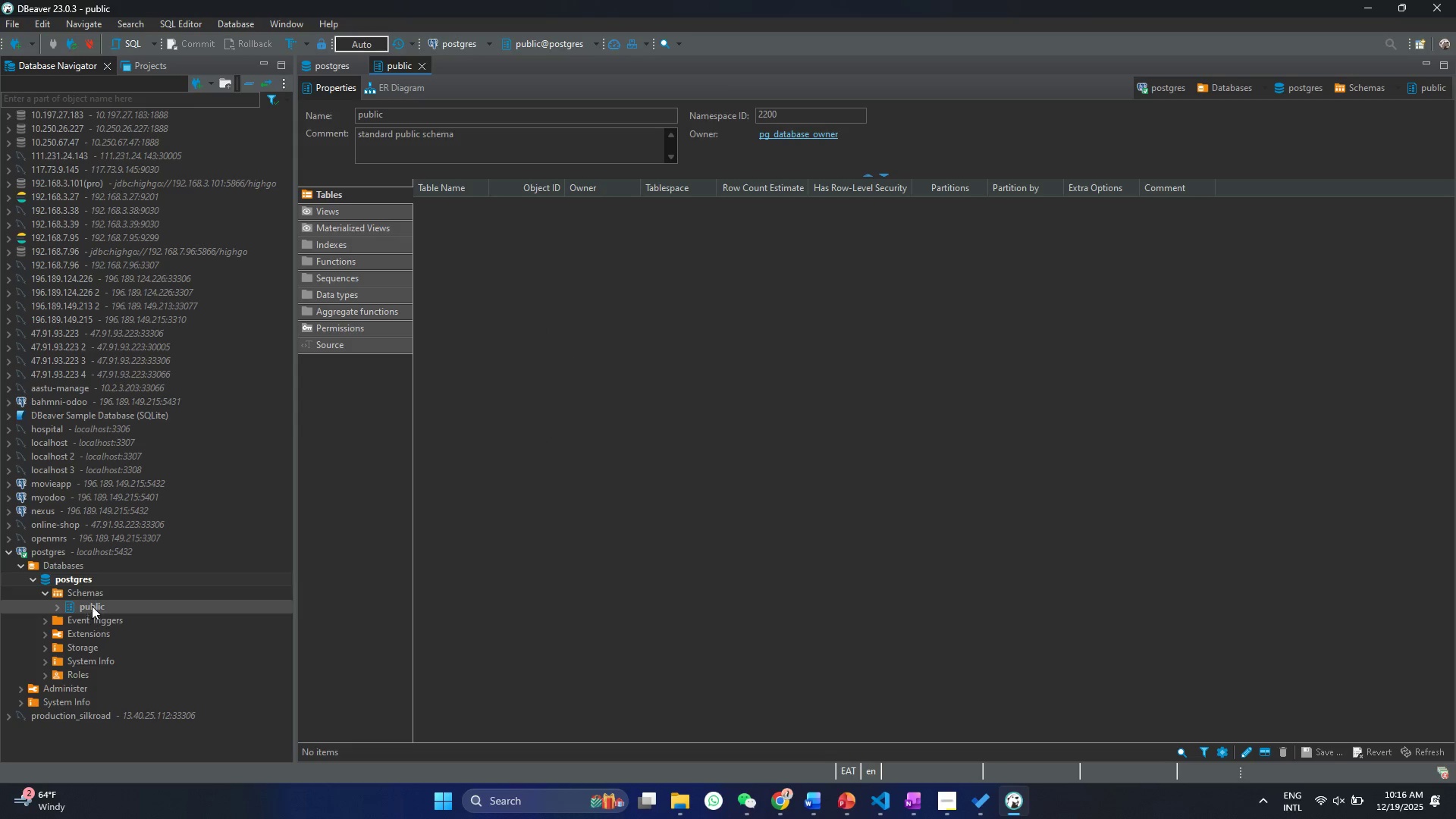 
right_click([85, 554])
 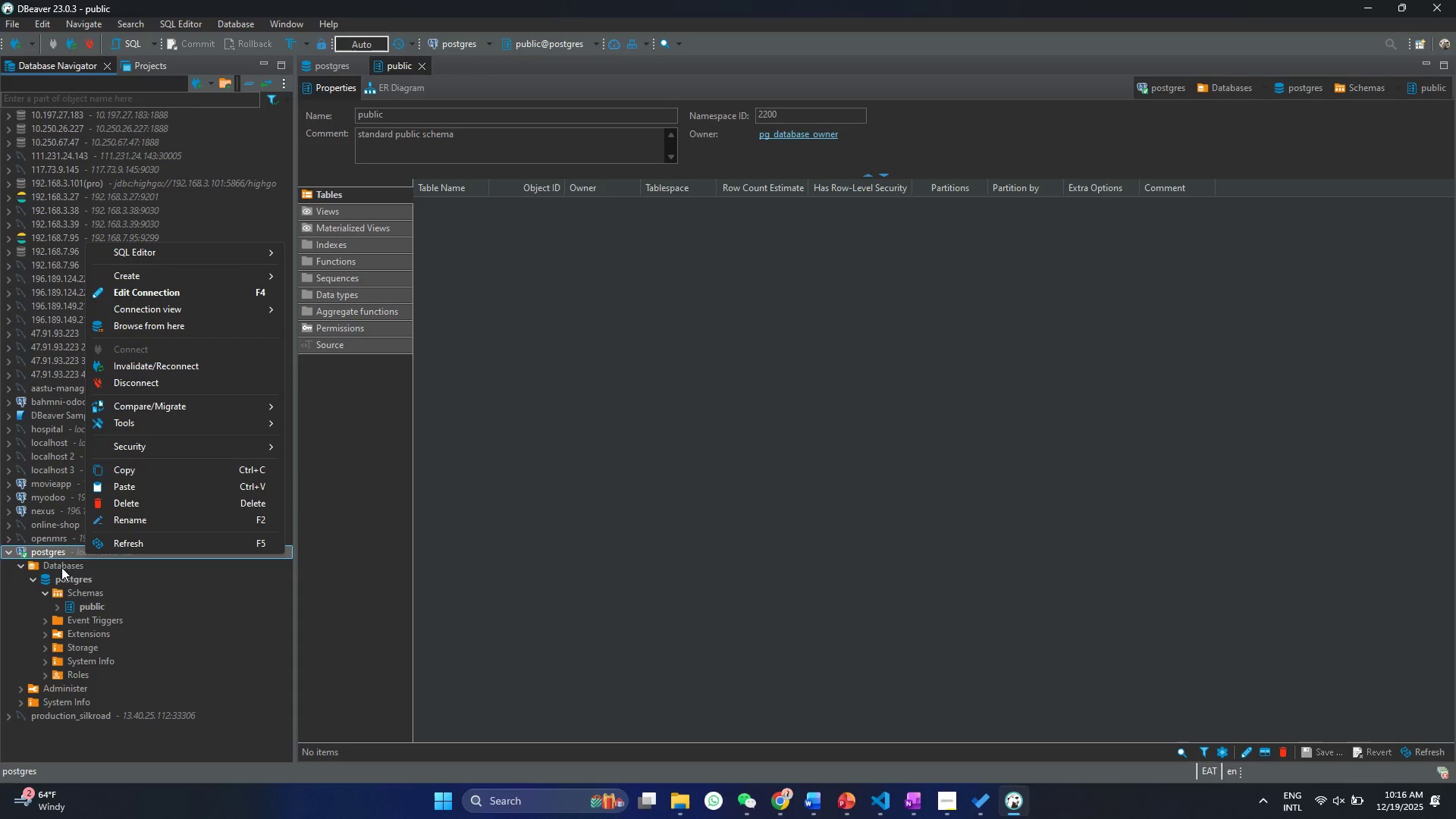 
right_click([71, 581])
 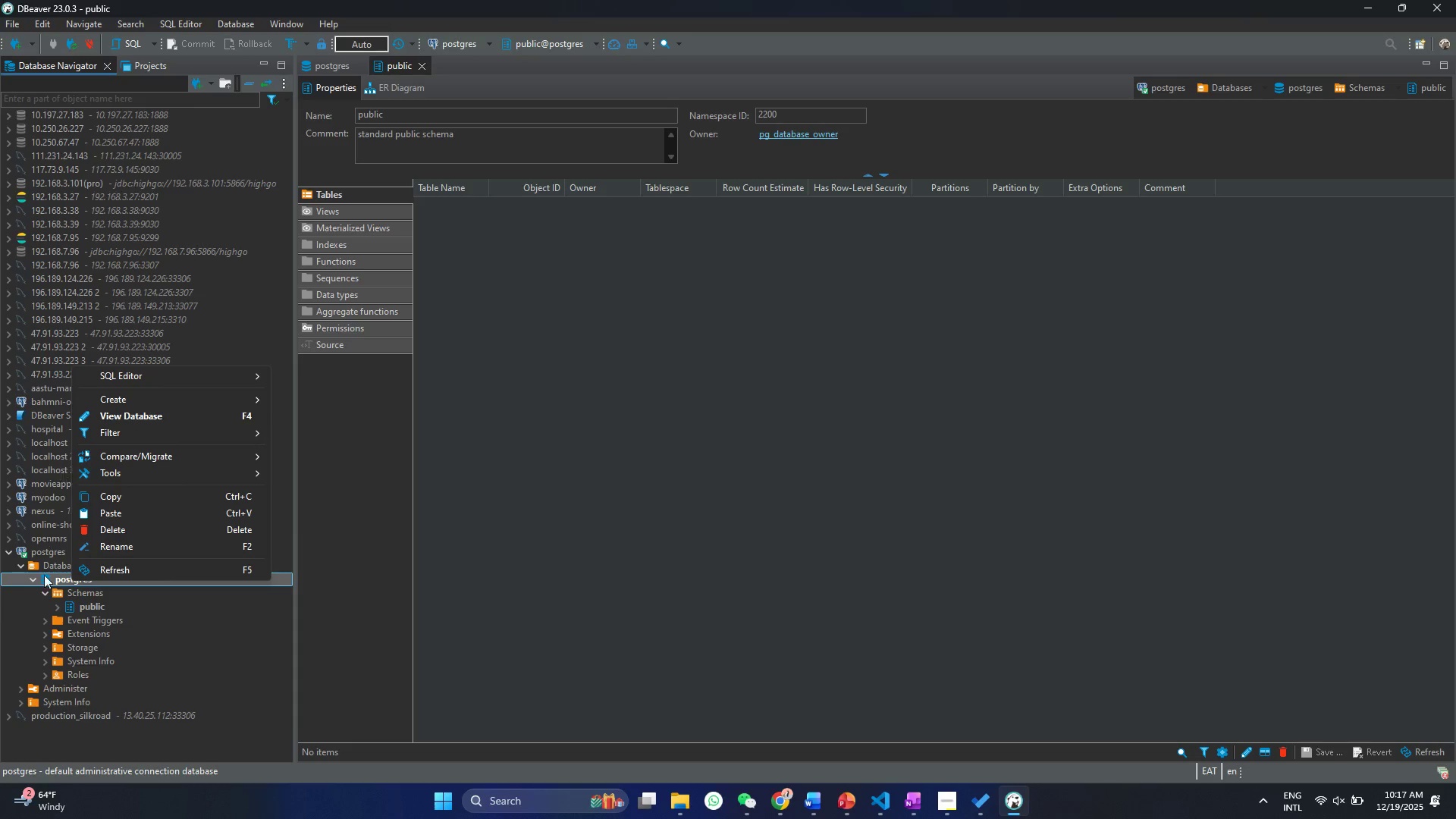 
right_click([50, 565])
 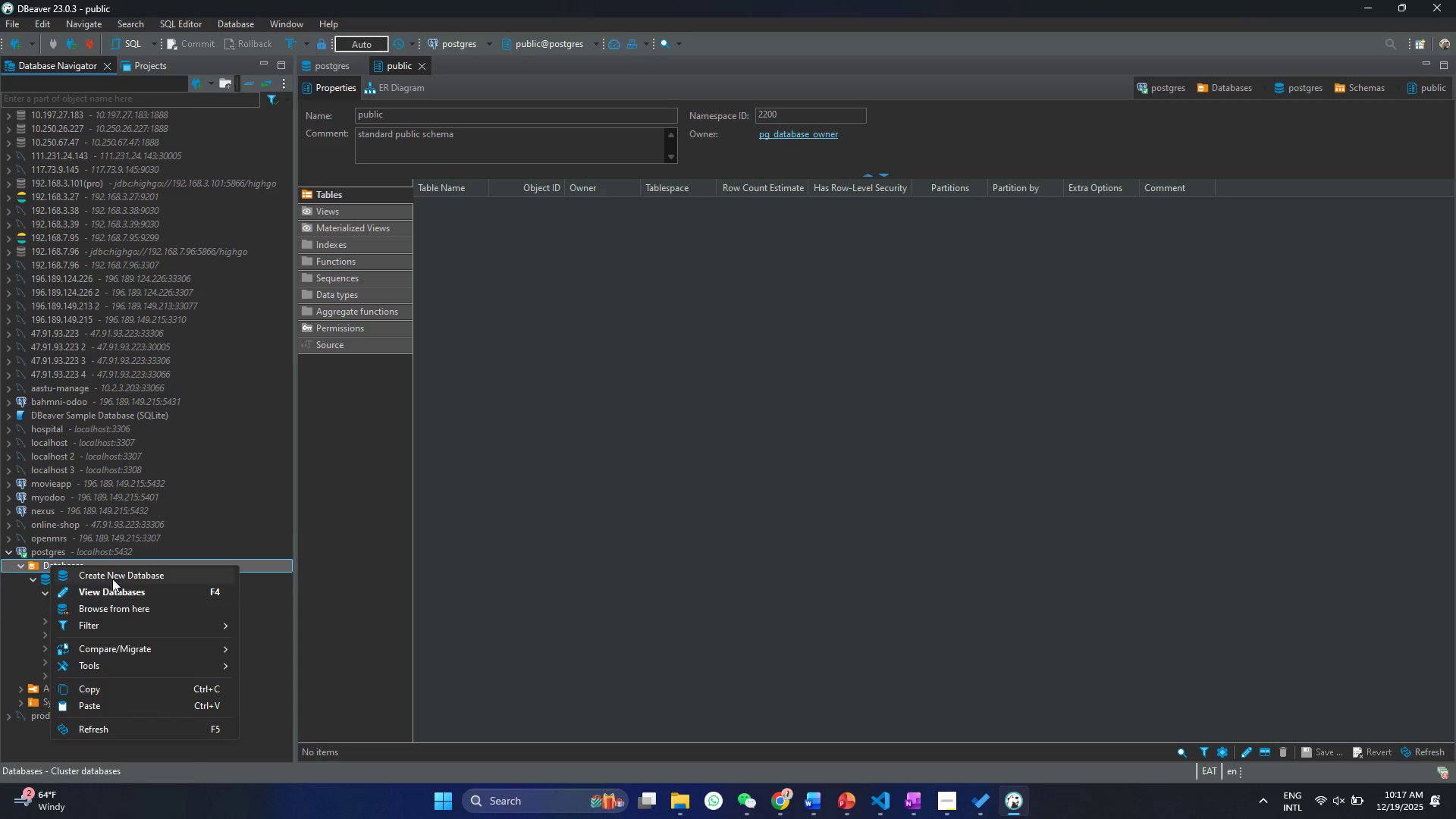 
left_click([115, 573])
 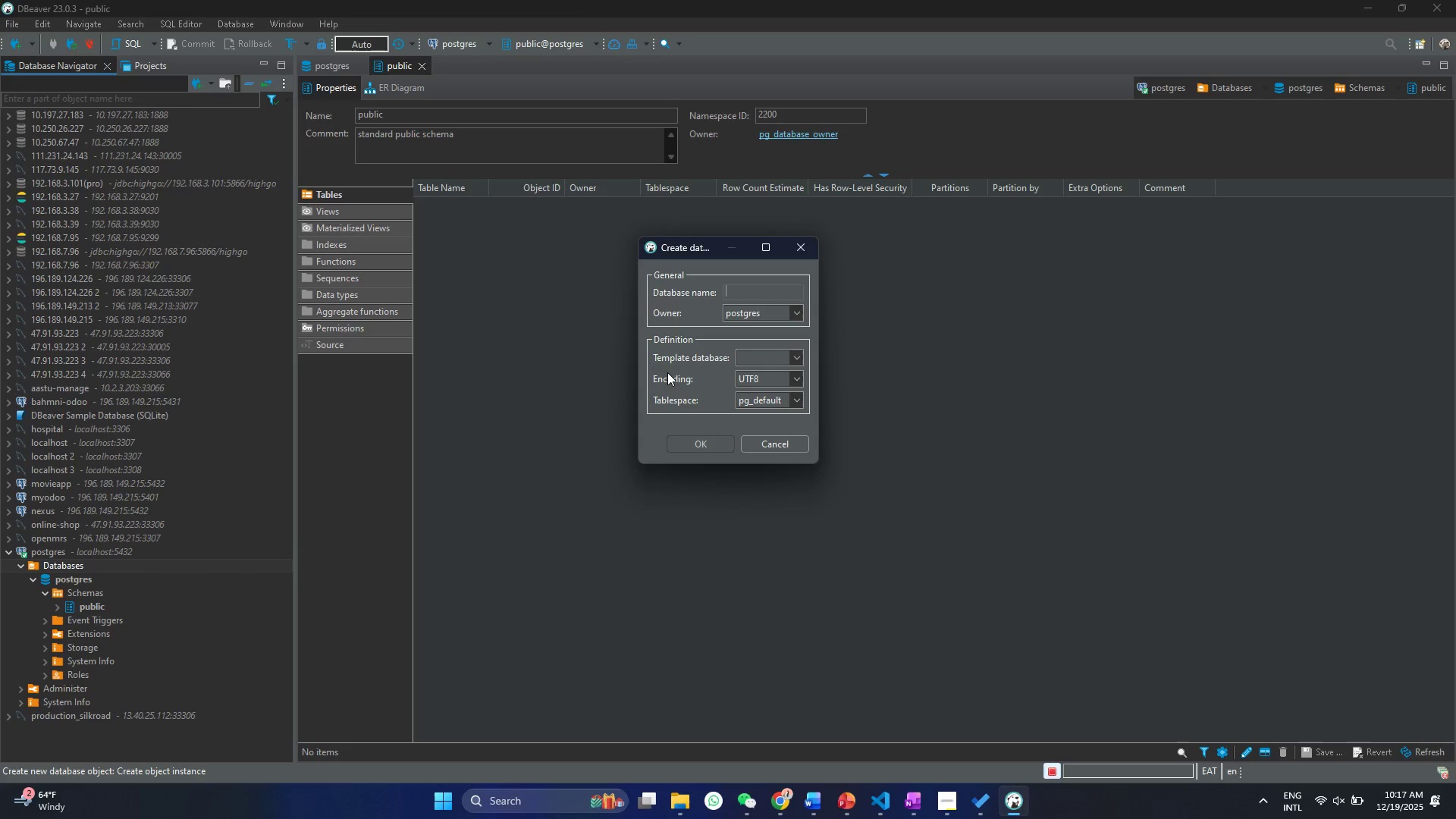 
key(Control+ControlLeft)
 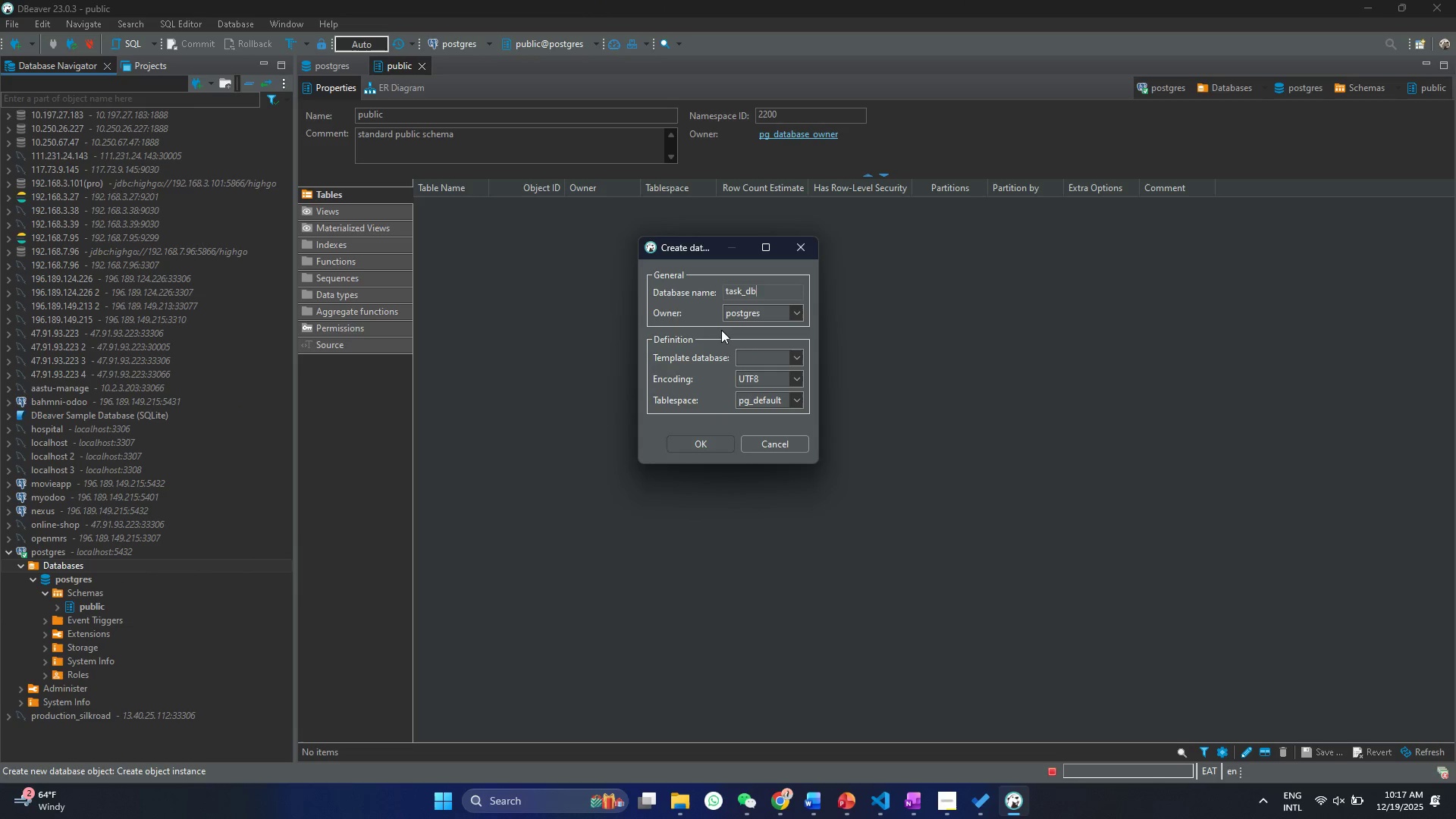 
key(Control+V)
 